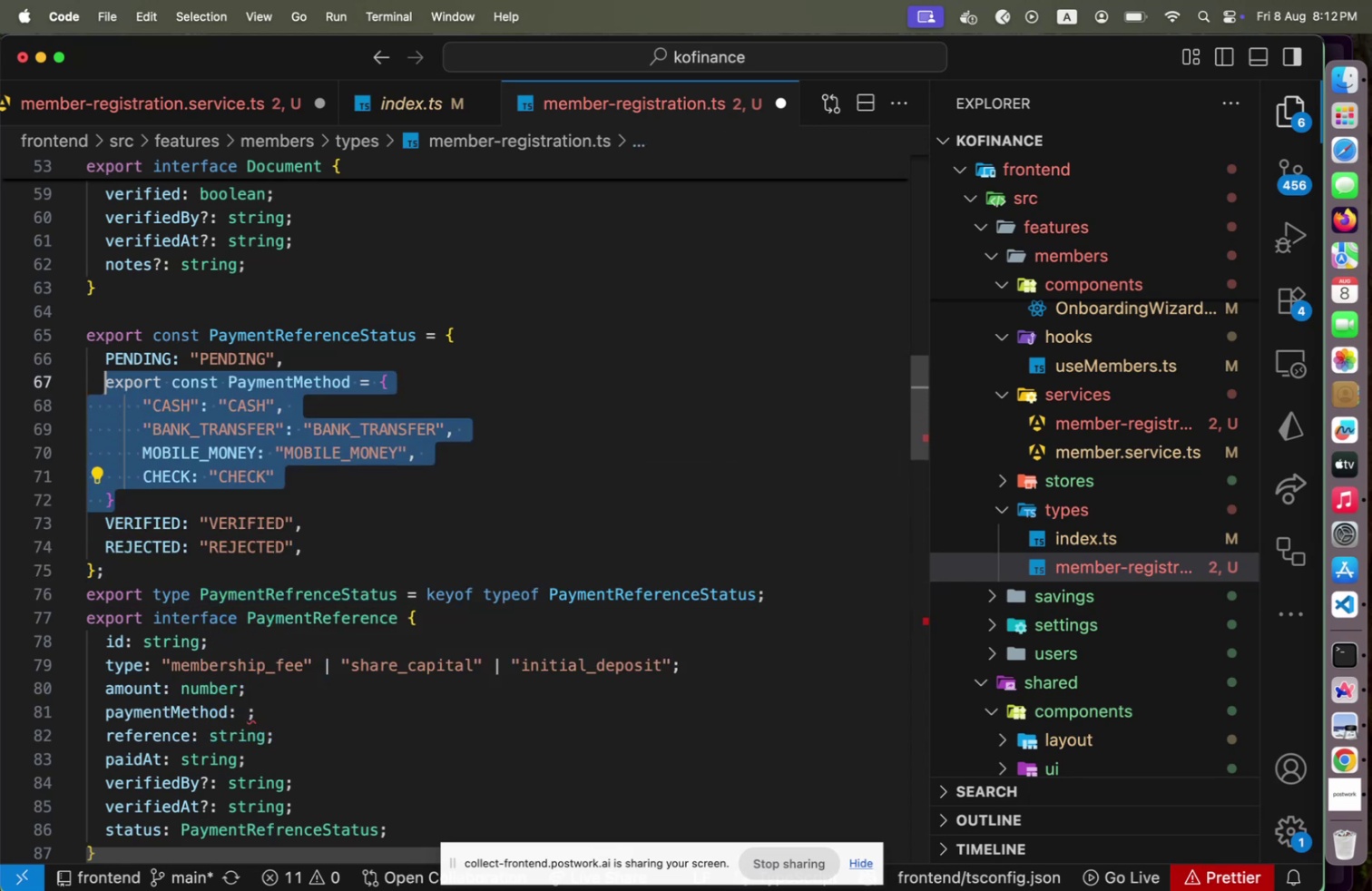 
key(Alt+ArrowUp)
 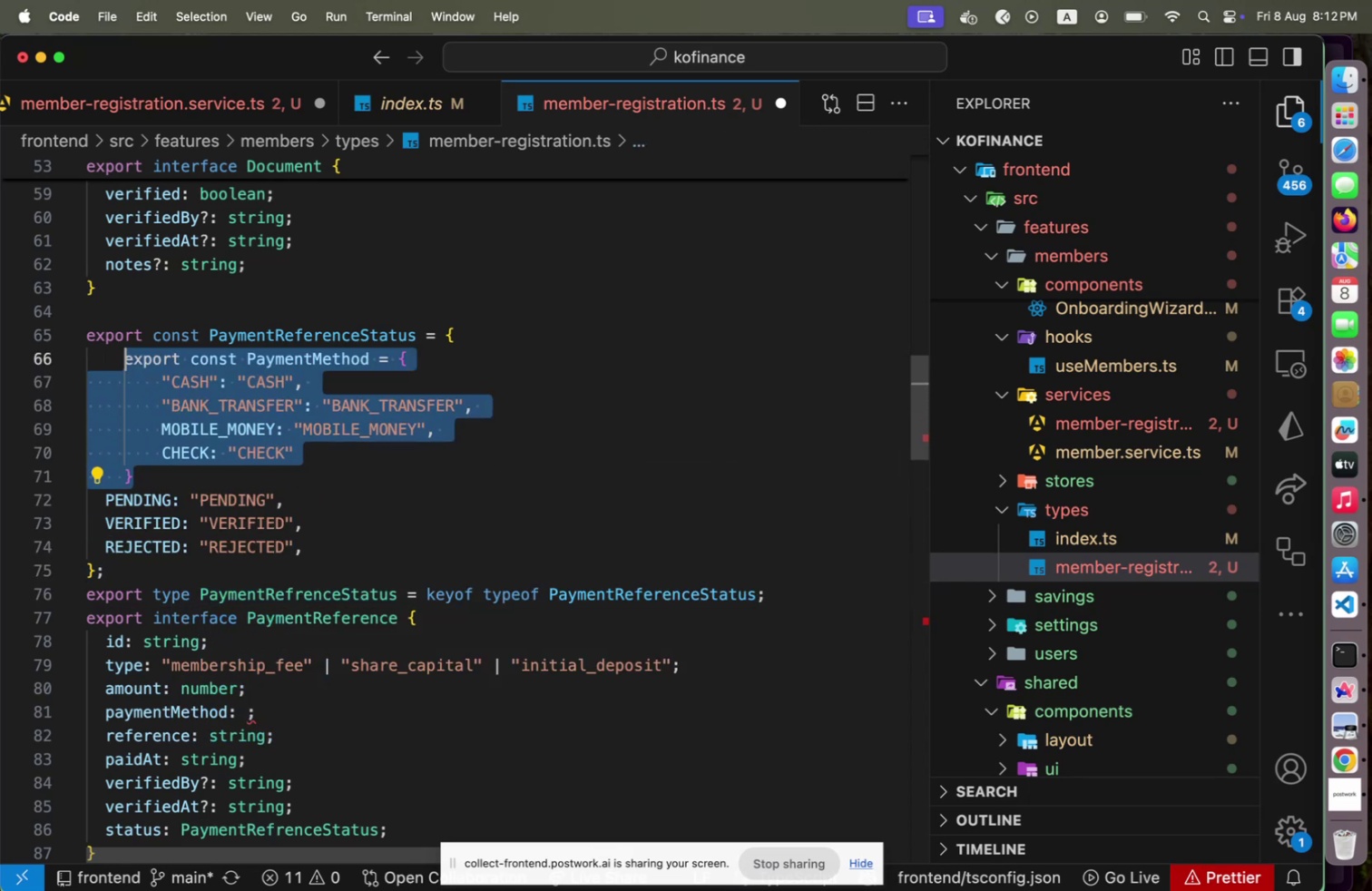 
key(Alt+ArrowUp)
 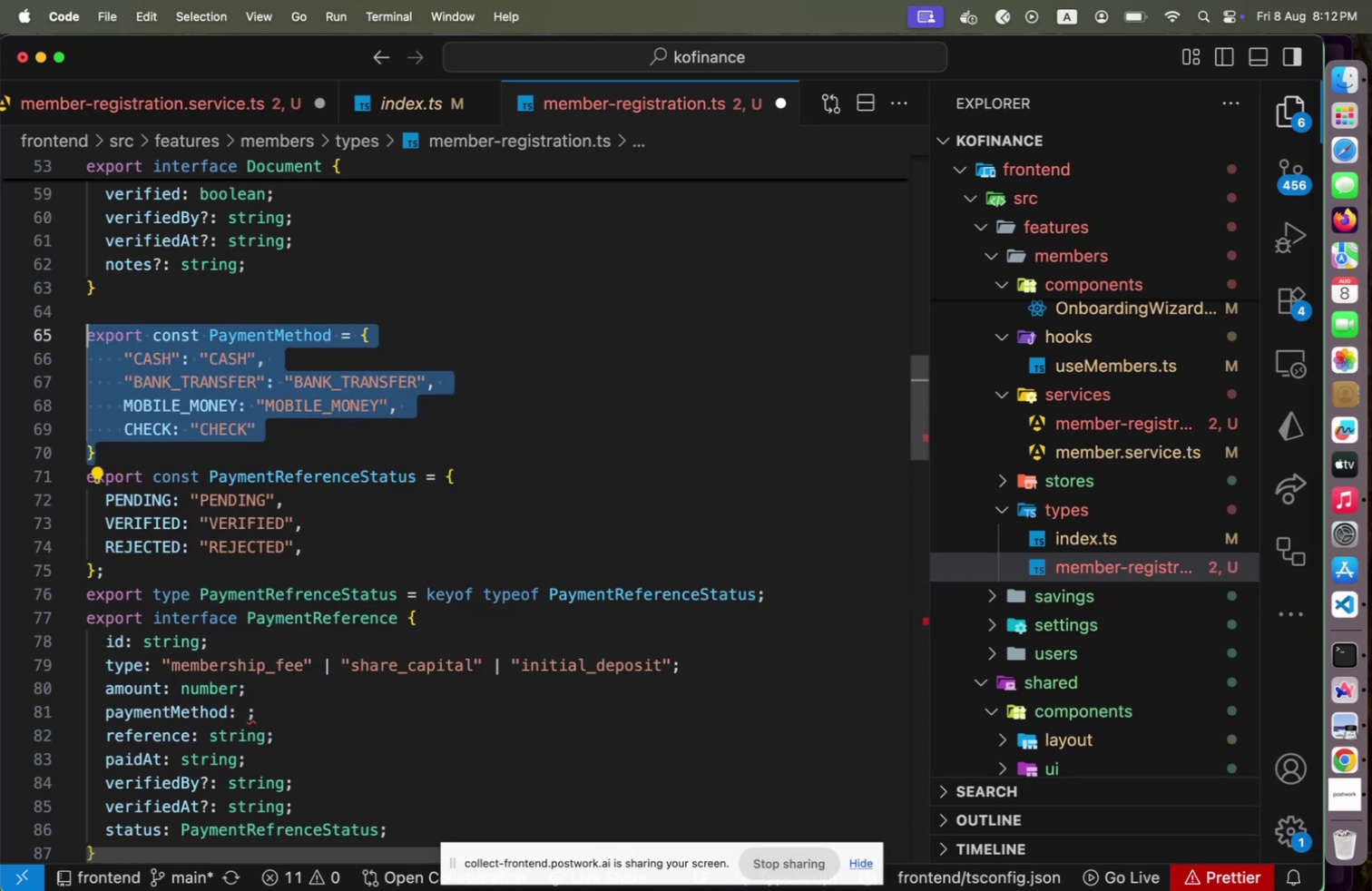 
key(Alt+ArrowUp)
 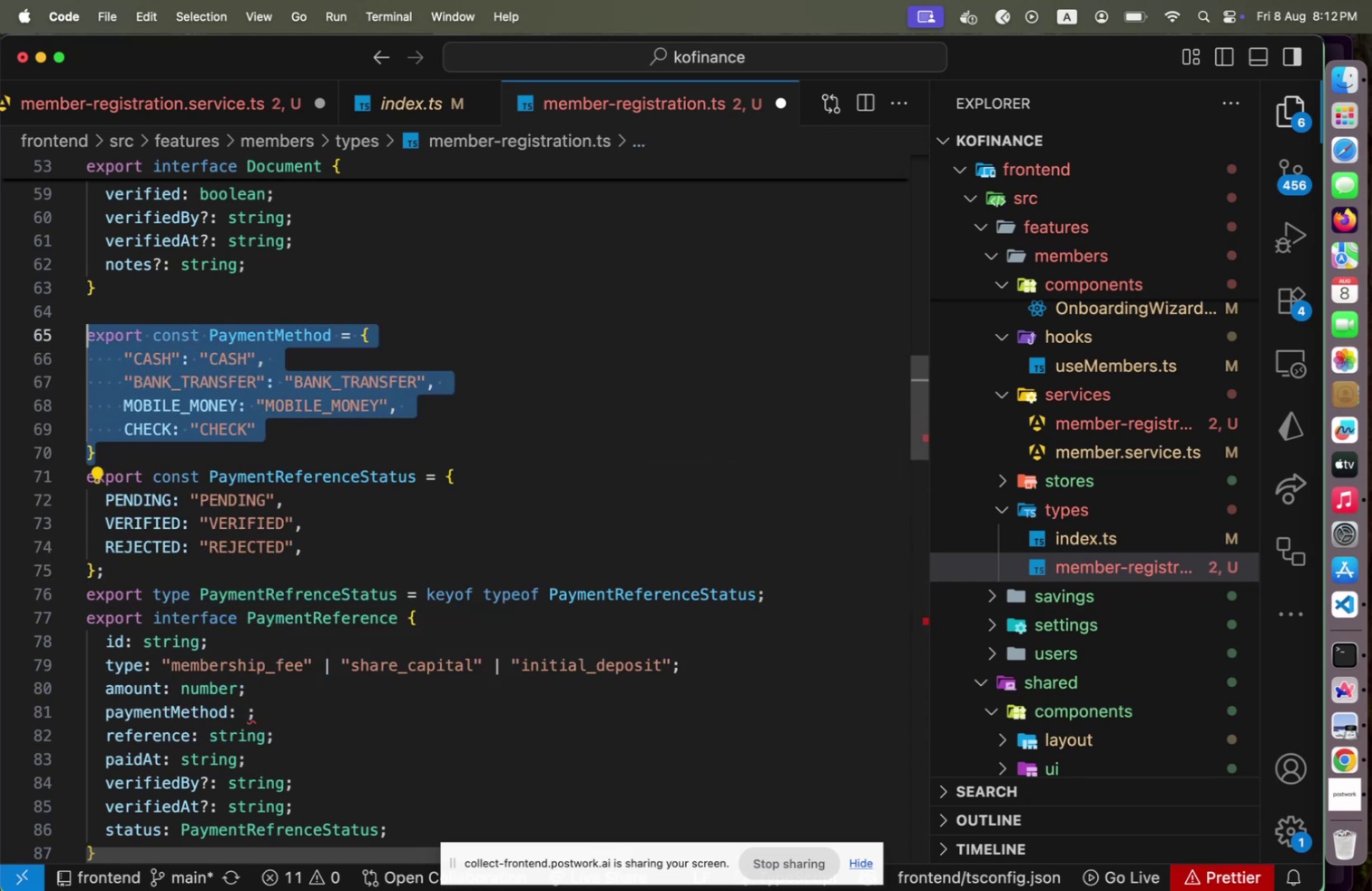 
key(ArrowRight)
 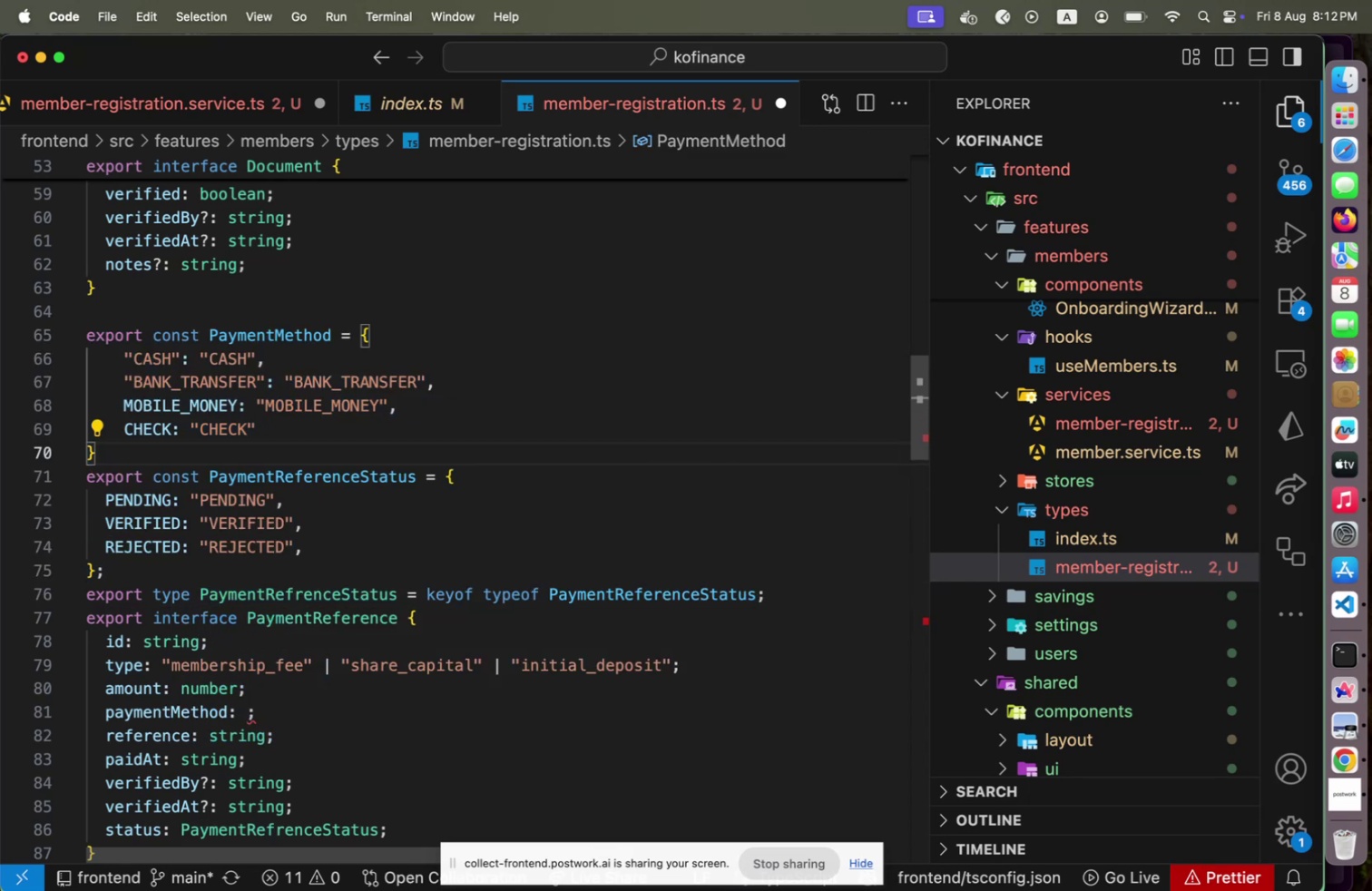 
key(Enter)
 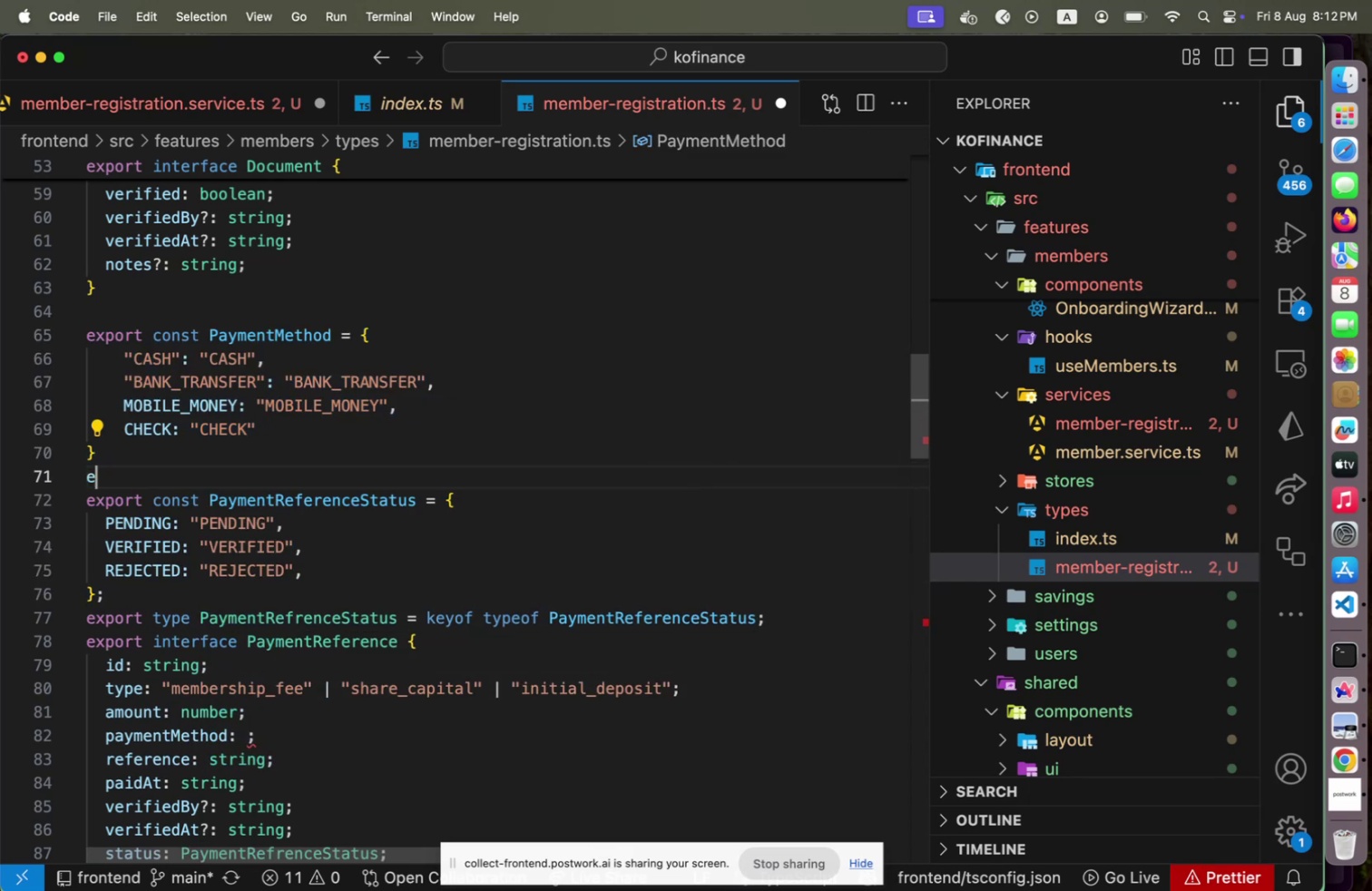 
type(export type Paymen)
 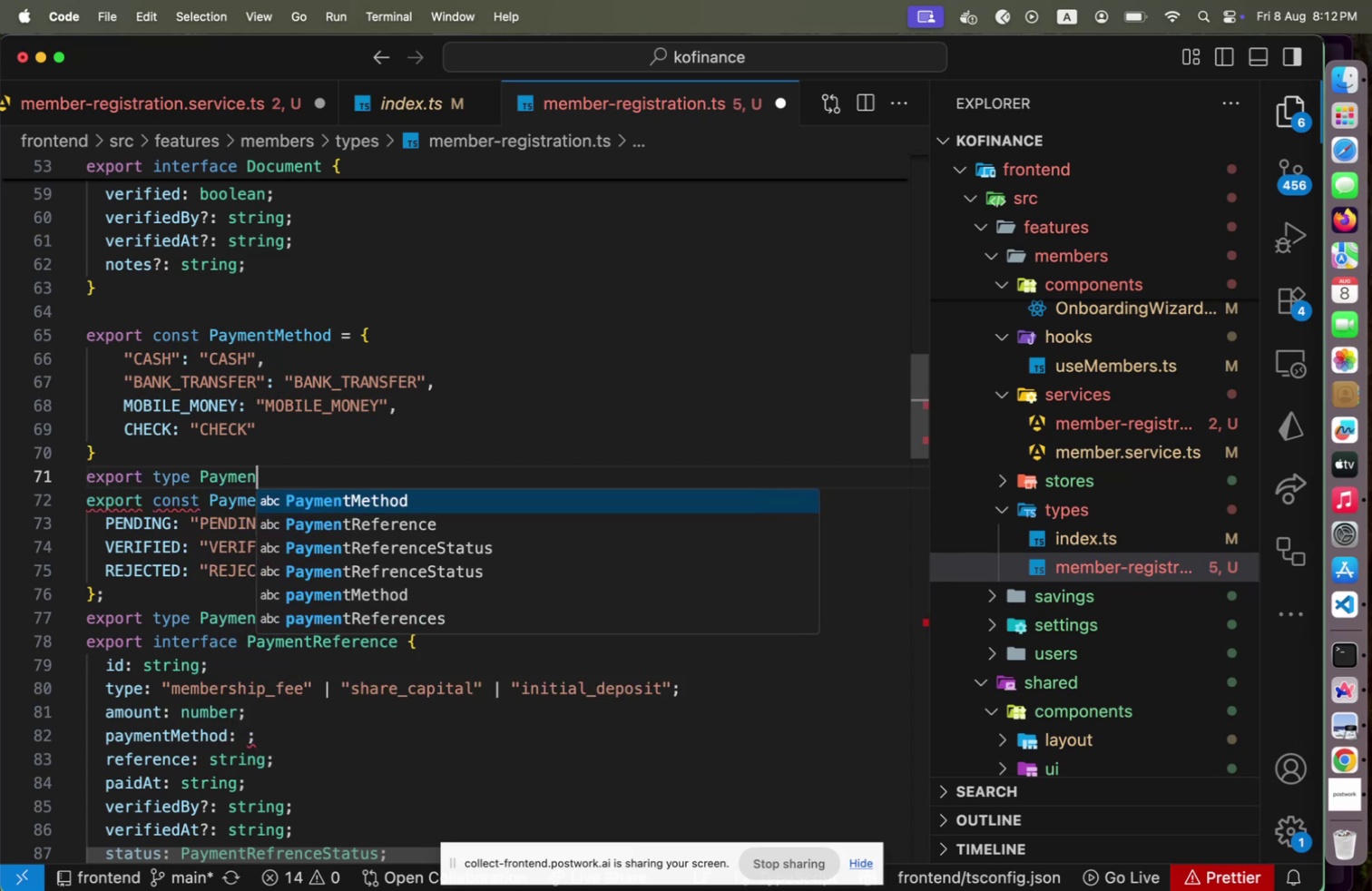 
key(Enter)
 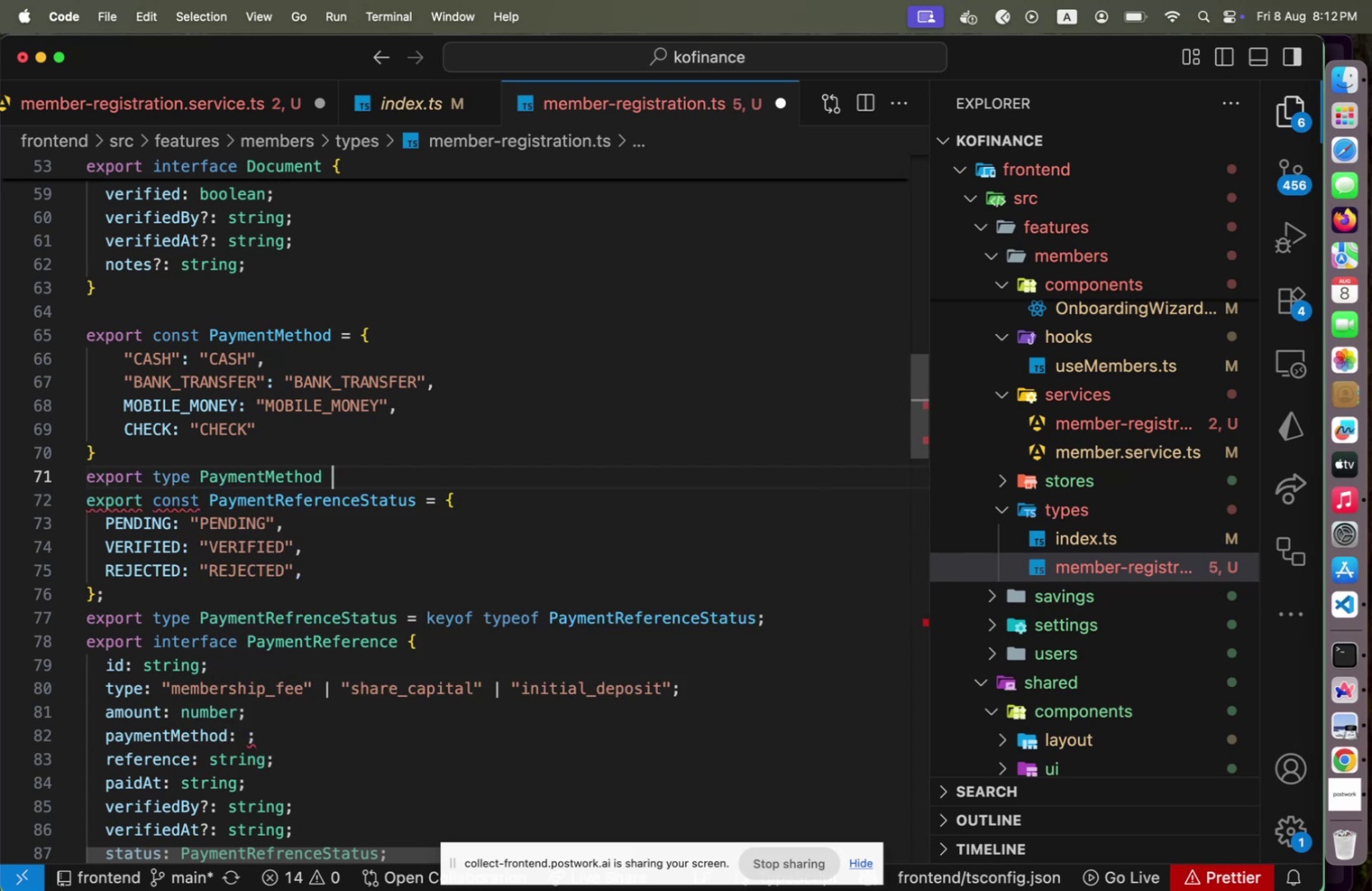 
type( = l)
key(Backspace)
type(keyof typeof Payment)
 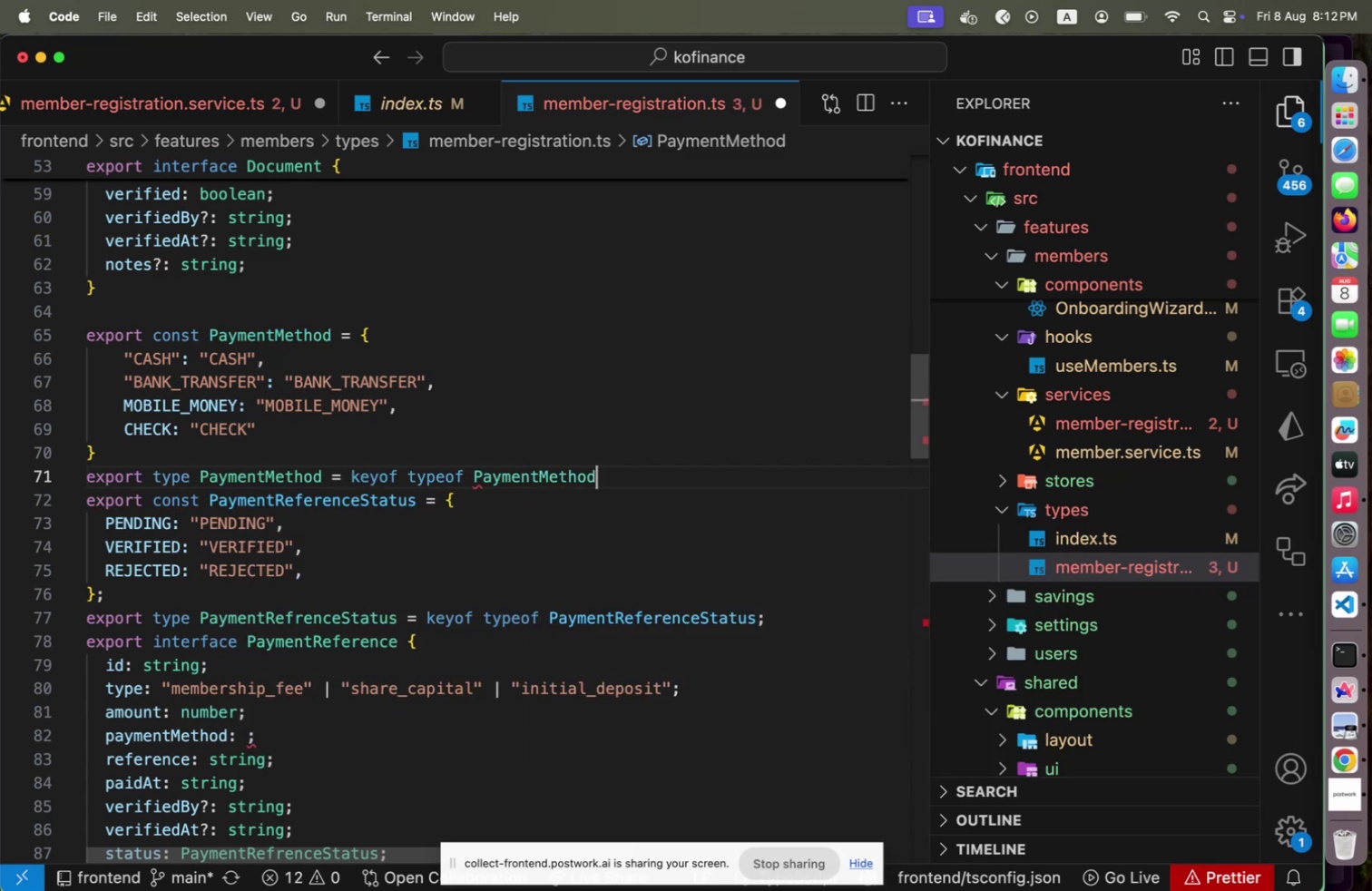 
 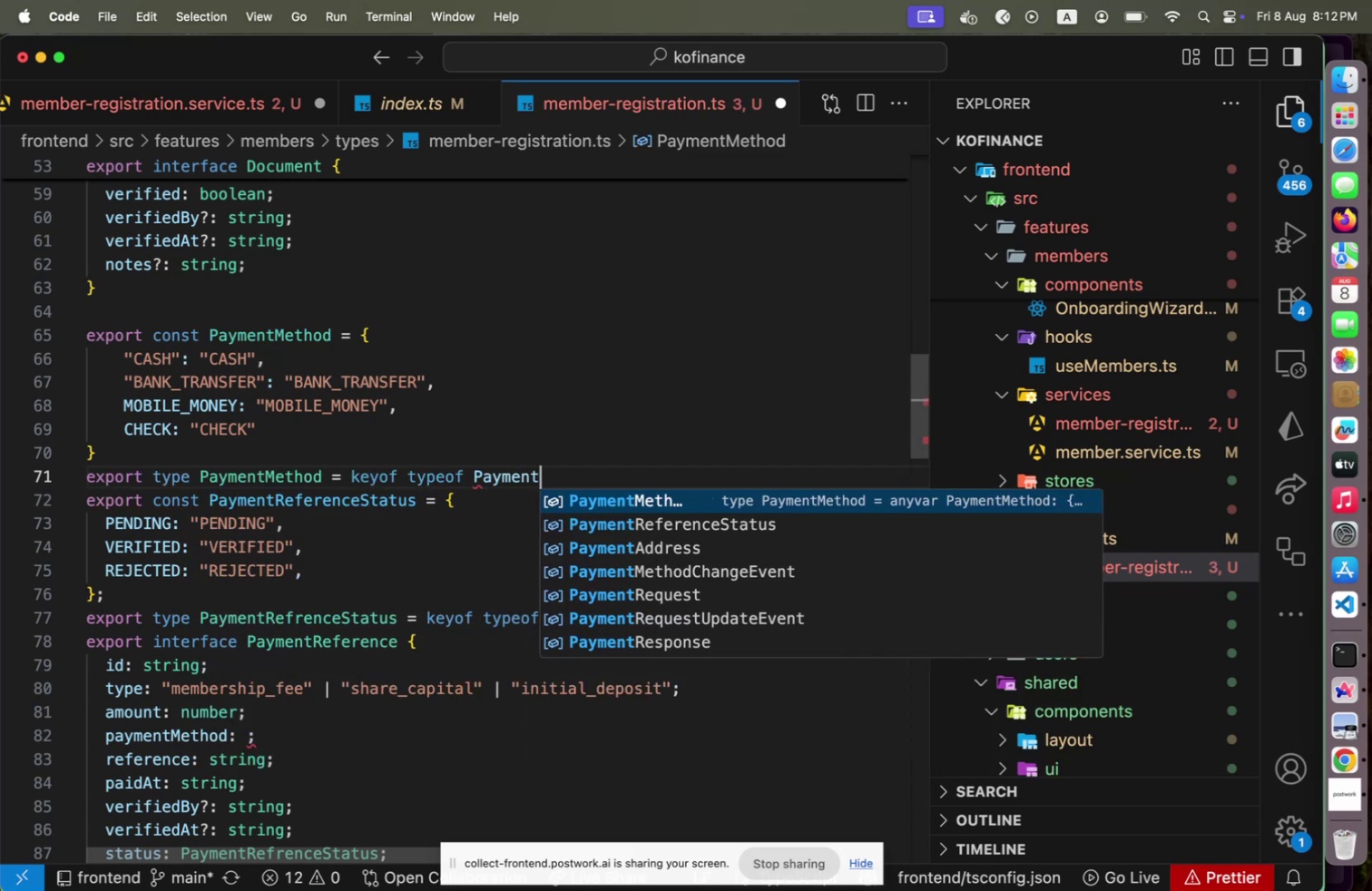 
key(Enter)
 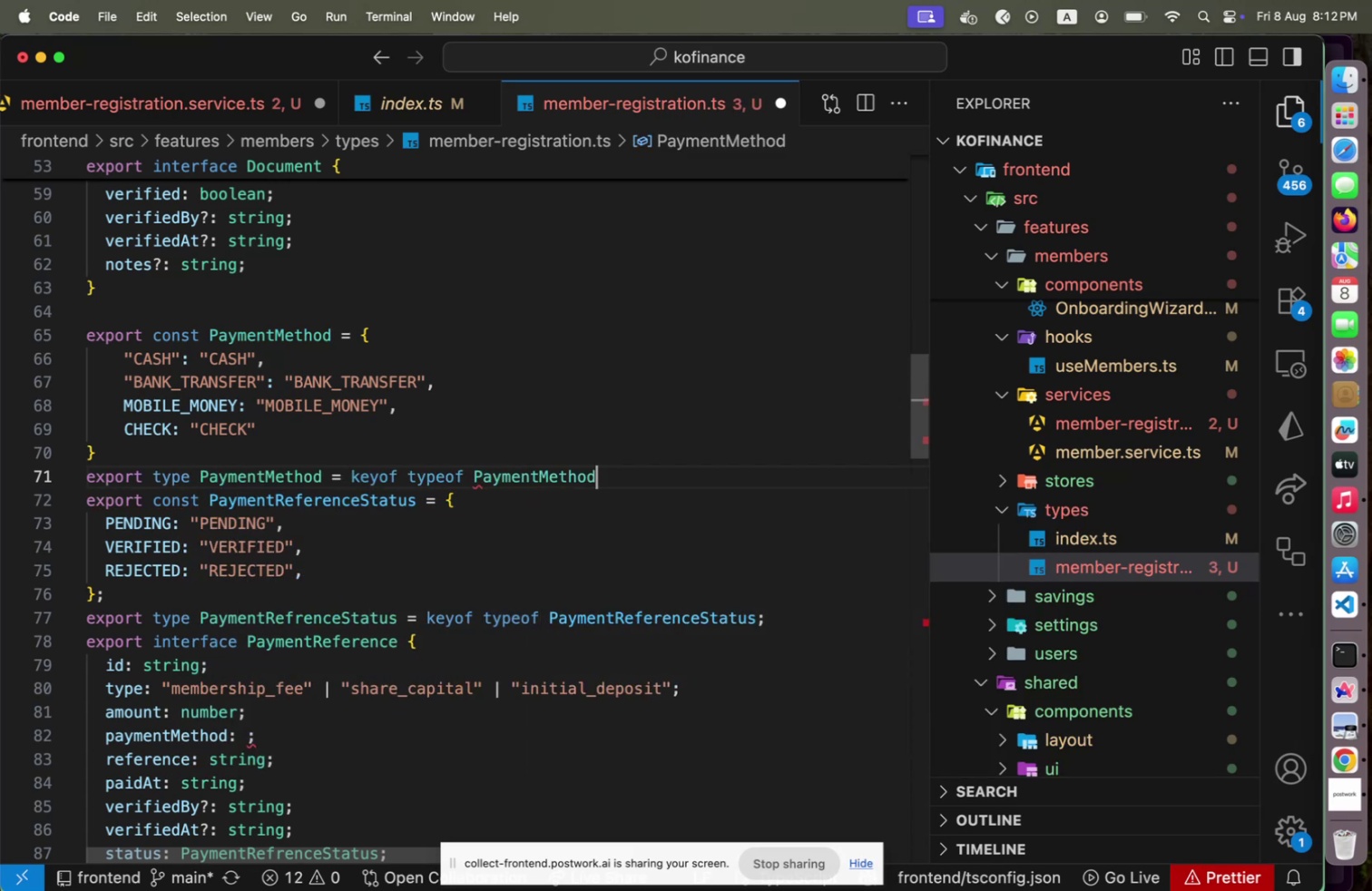 
key(Semicolon)
 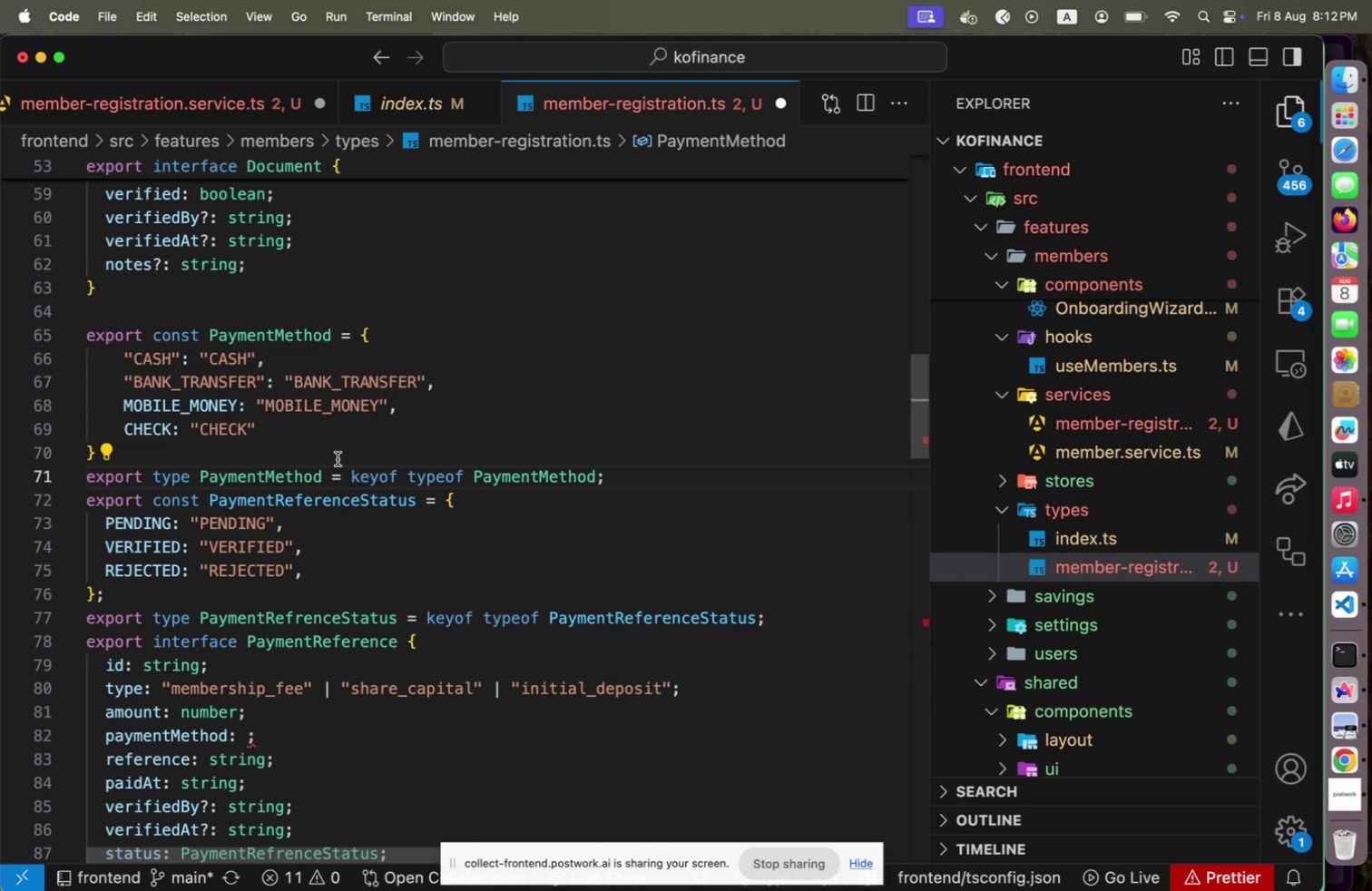 
left_click([269, 379])
 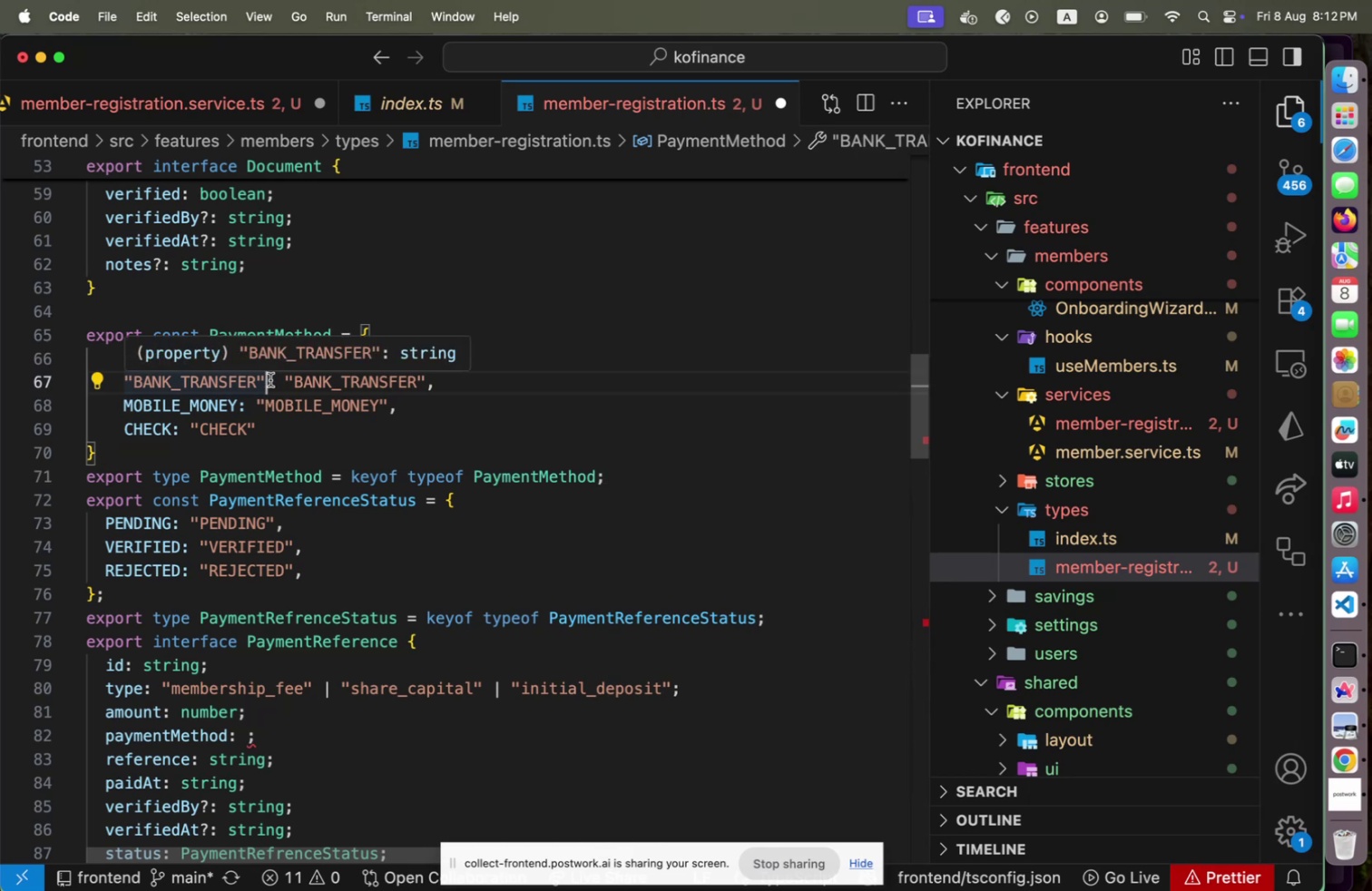 
key(ArrowLeft)
 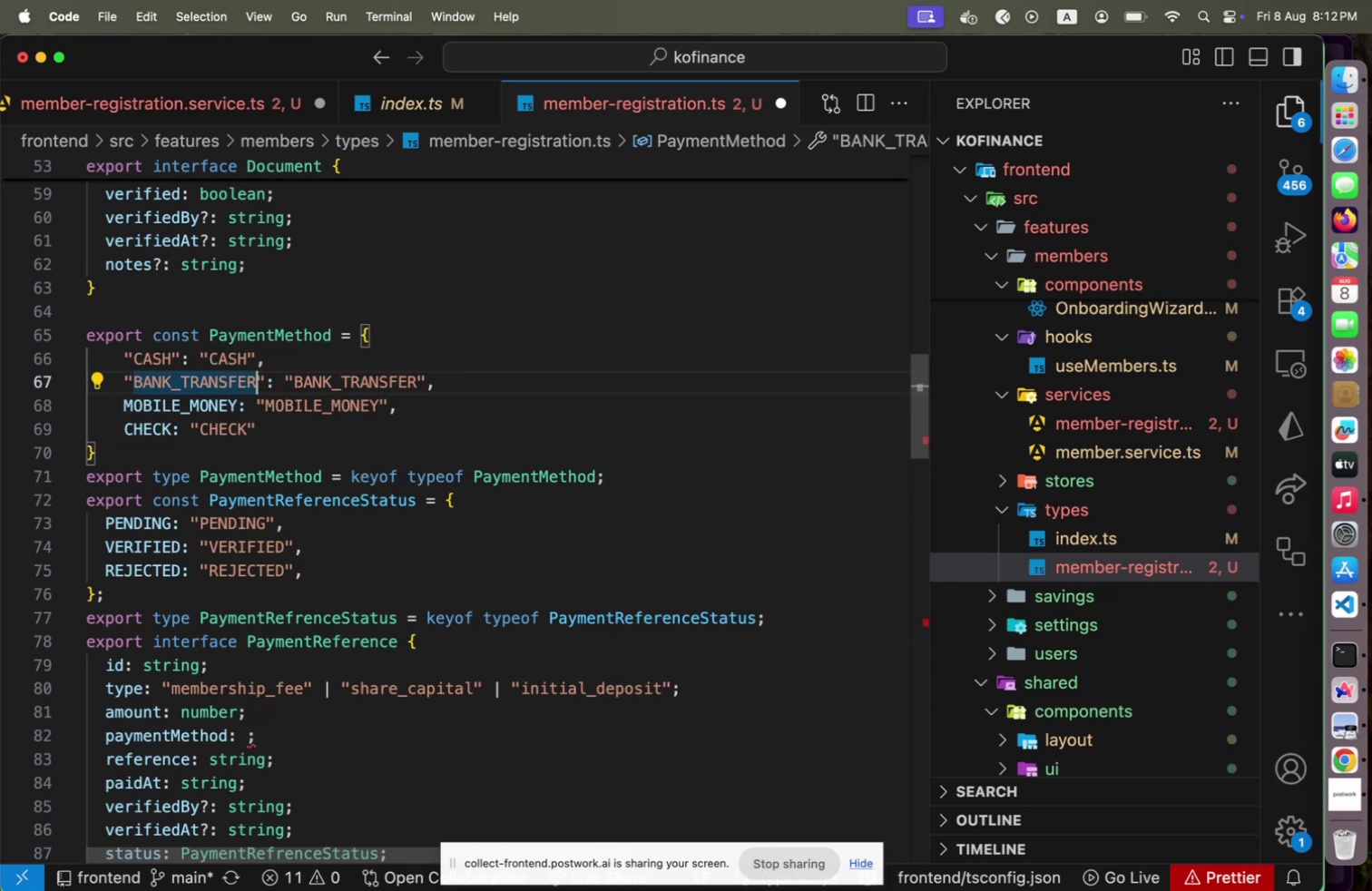 
key(ArrowRight)
 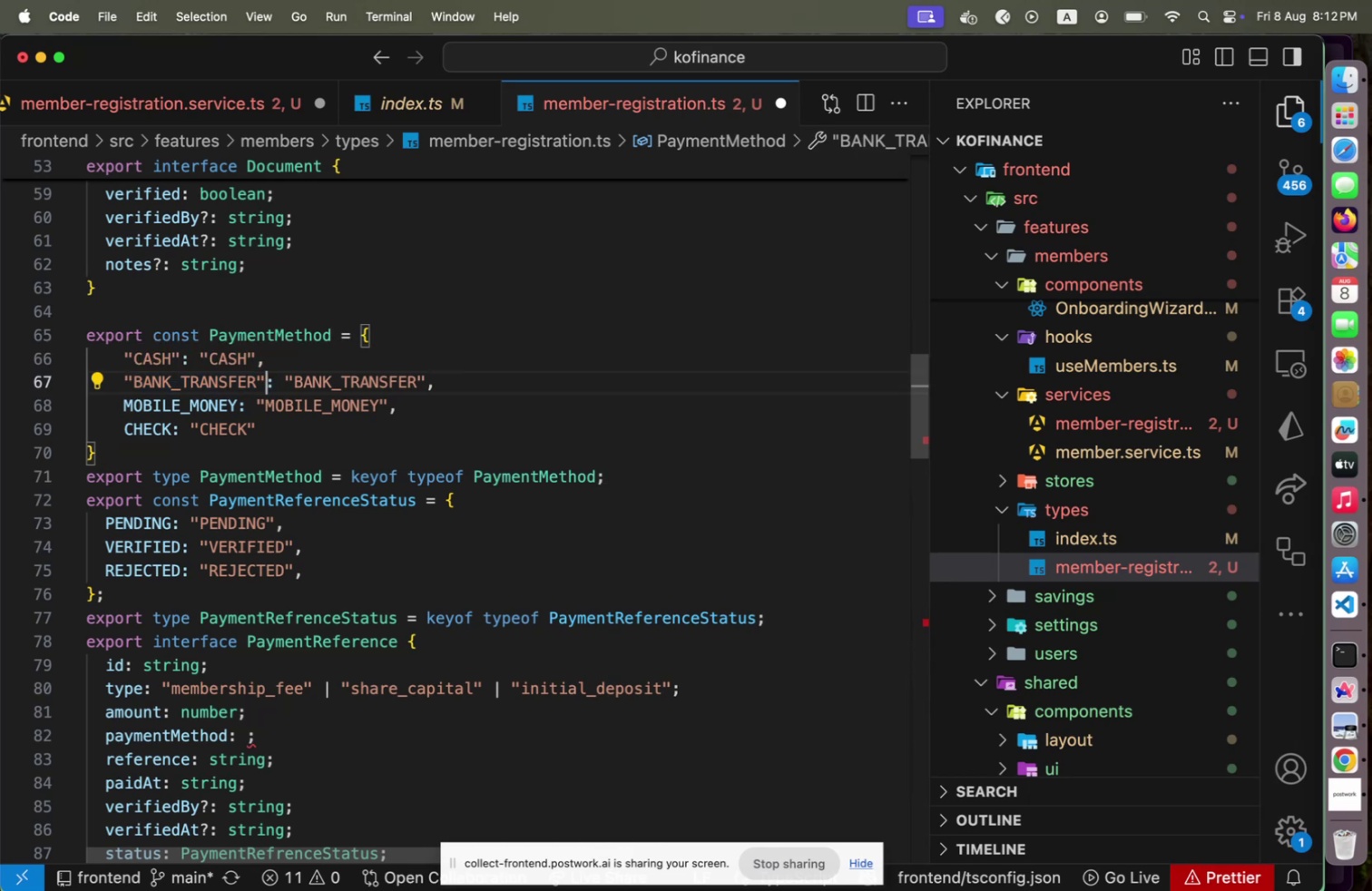 
key(Backspace)
 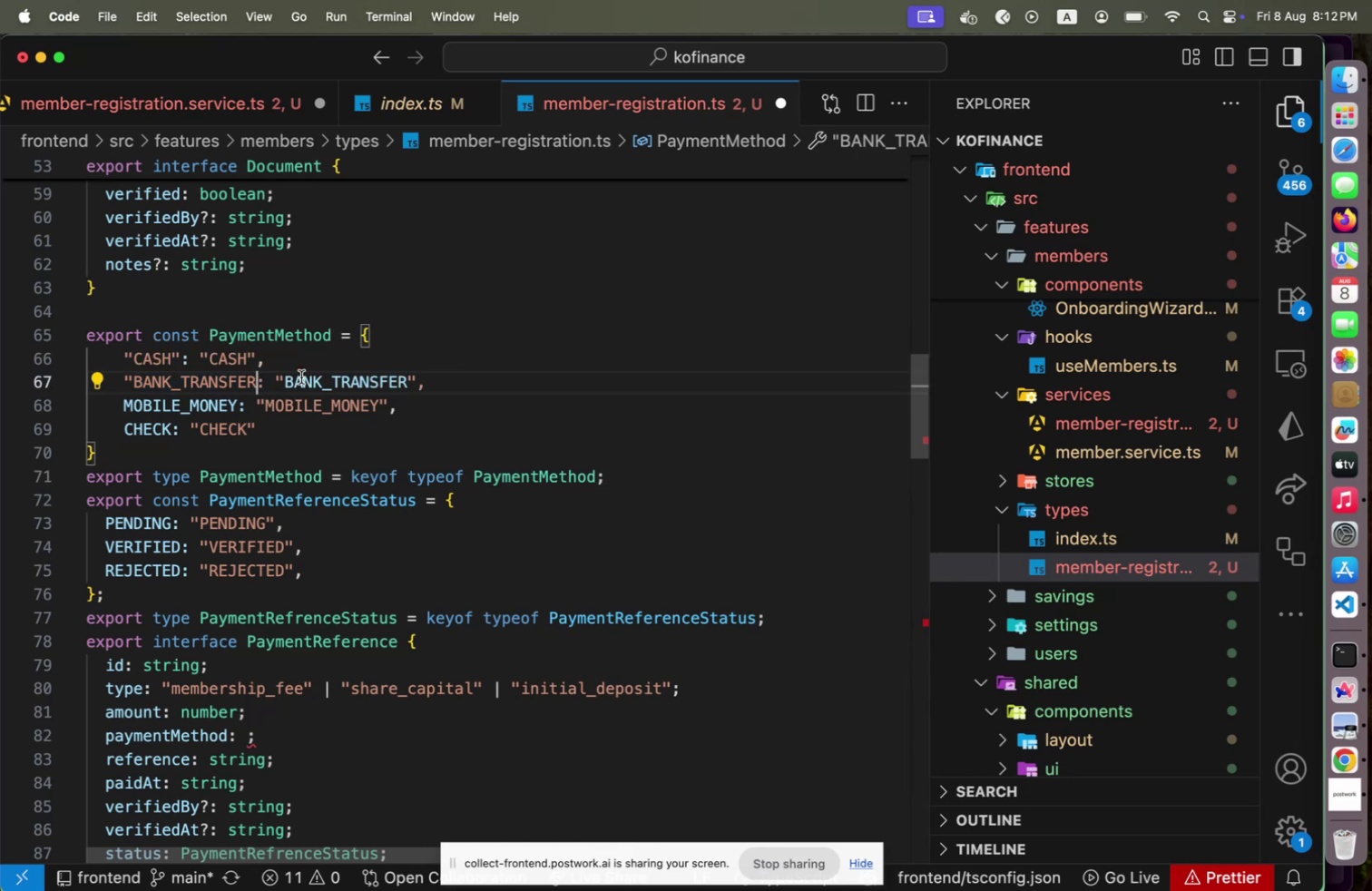 
key(Home)
 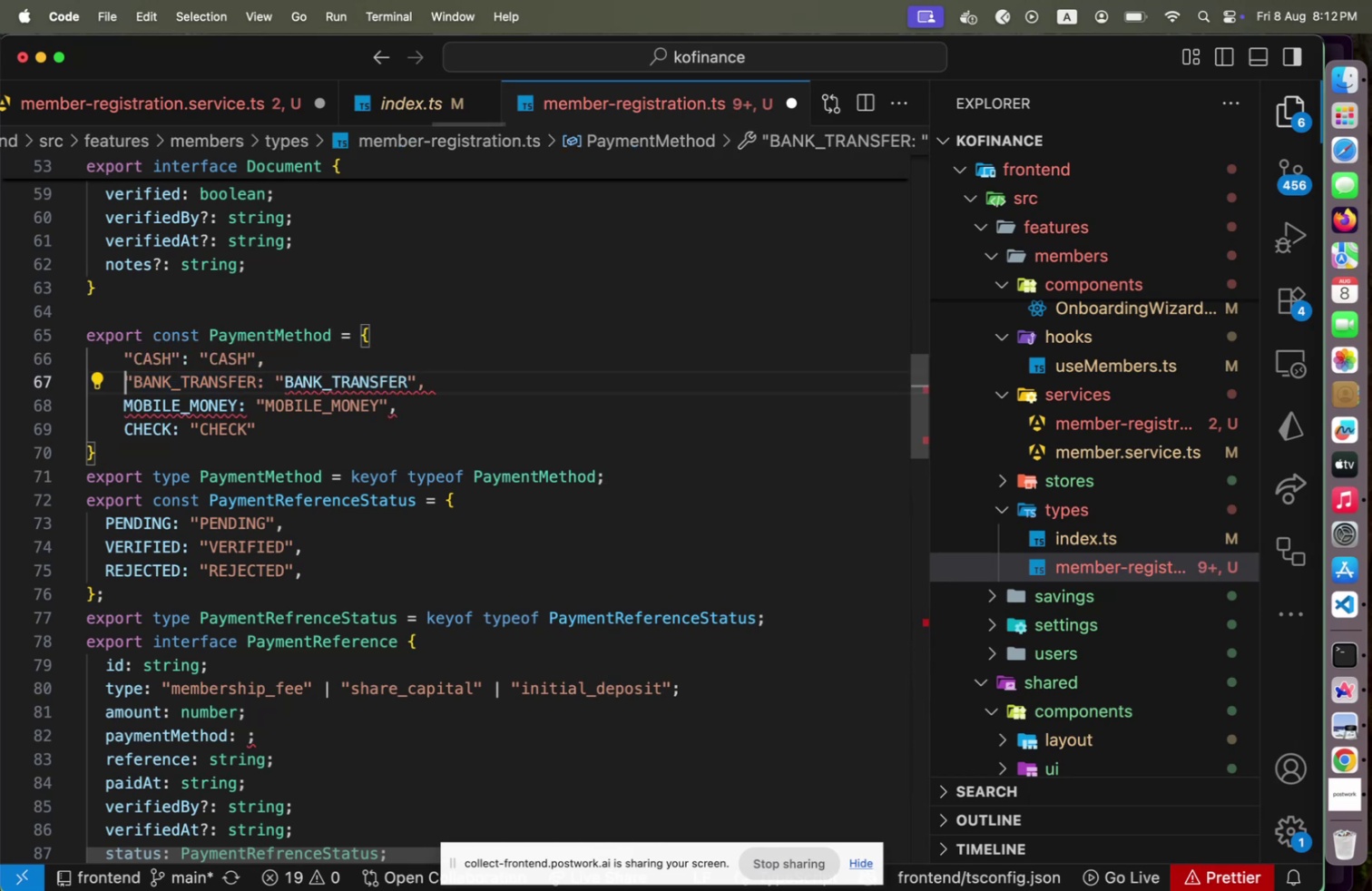 
key(Shift+ArrowRight)
 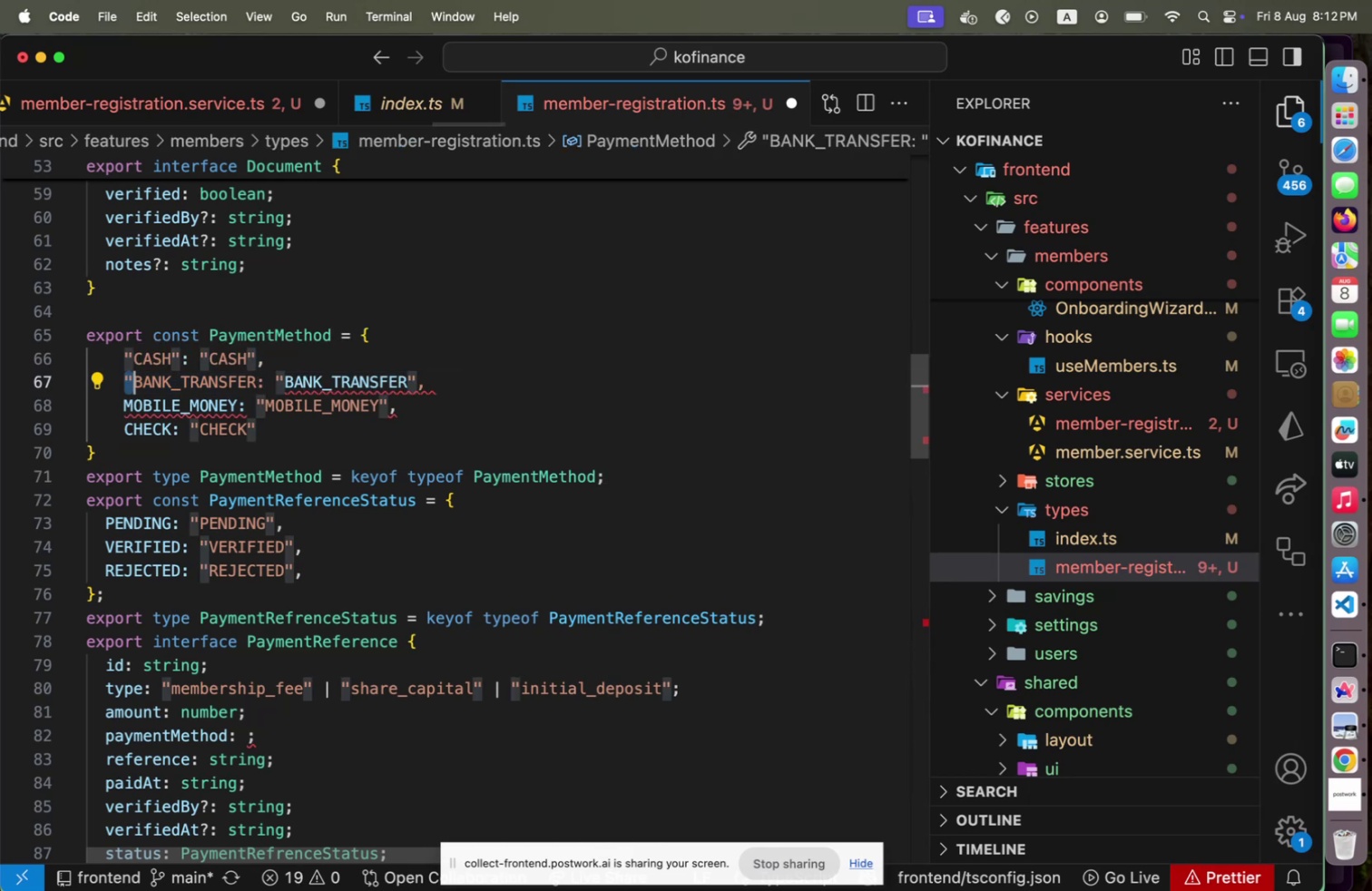 
key(Backspace)
 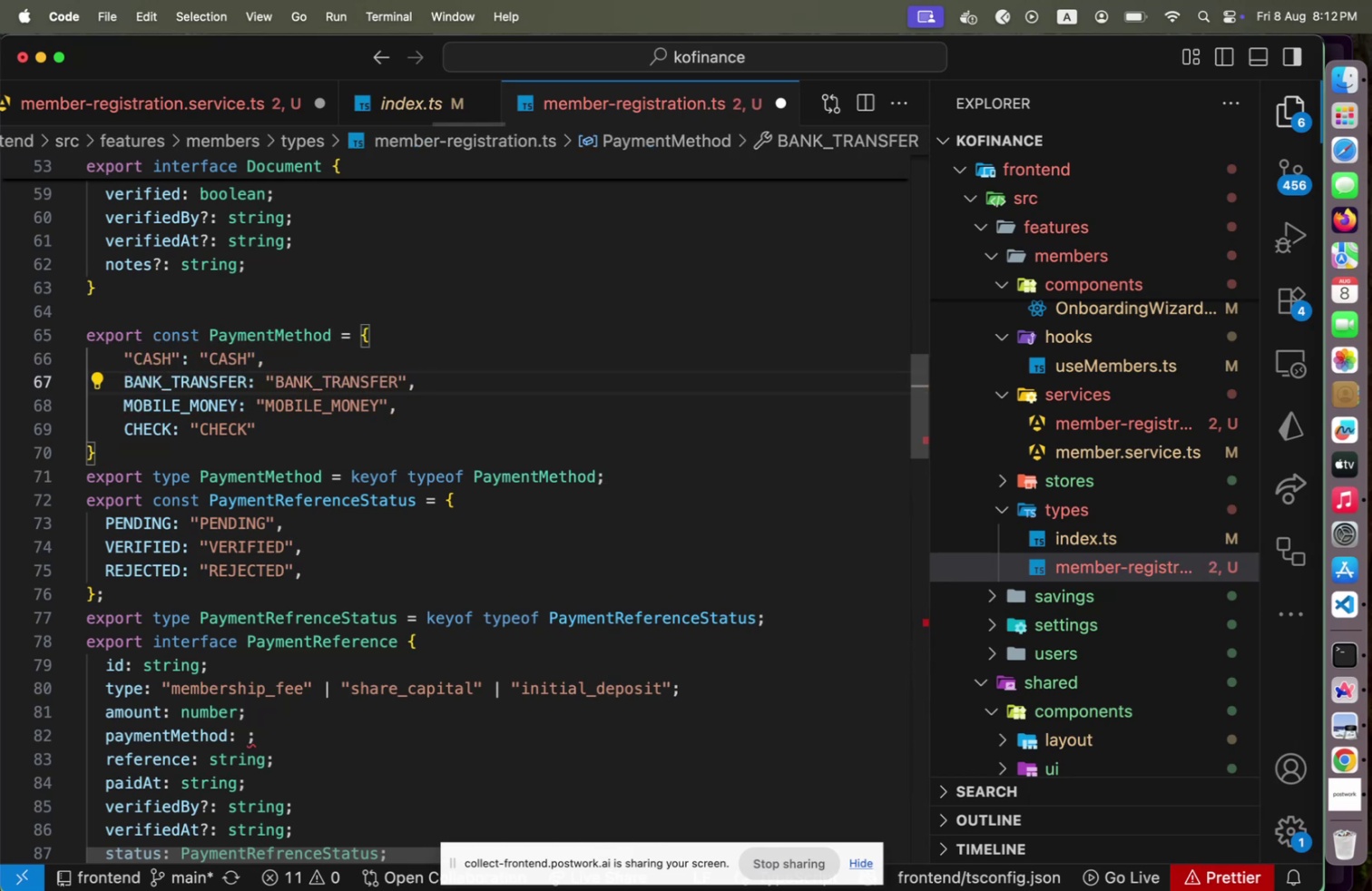 
key(ArrowUp)
 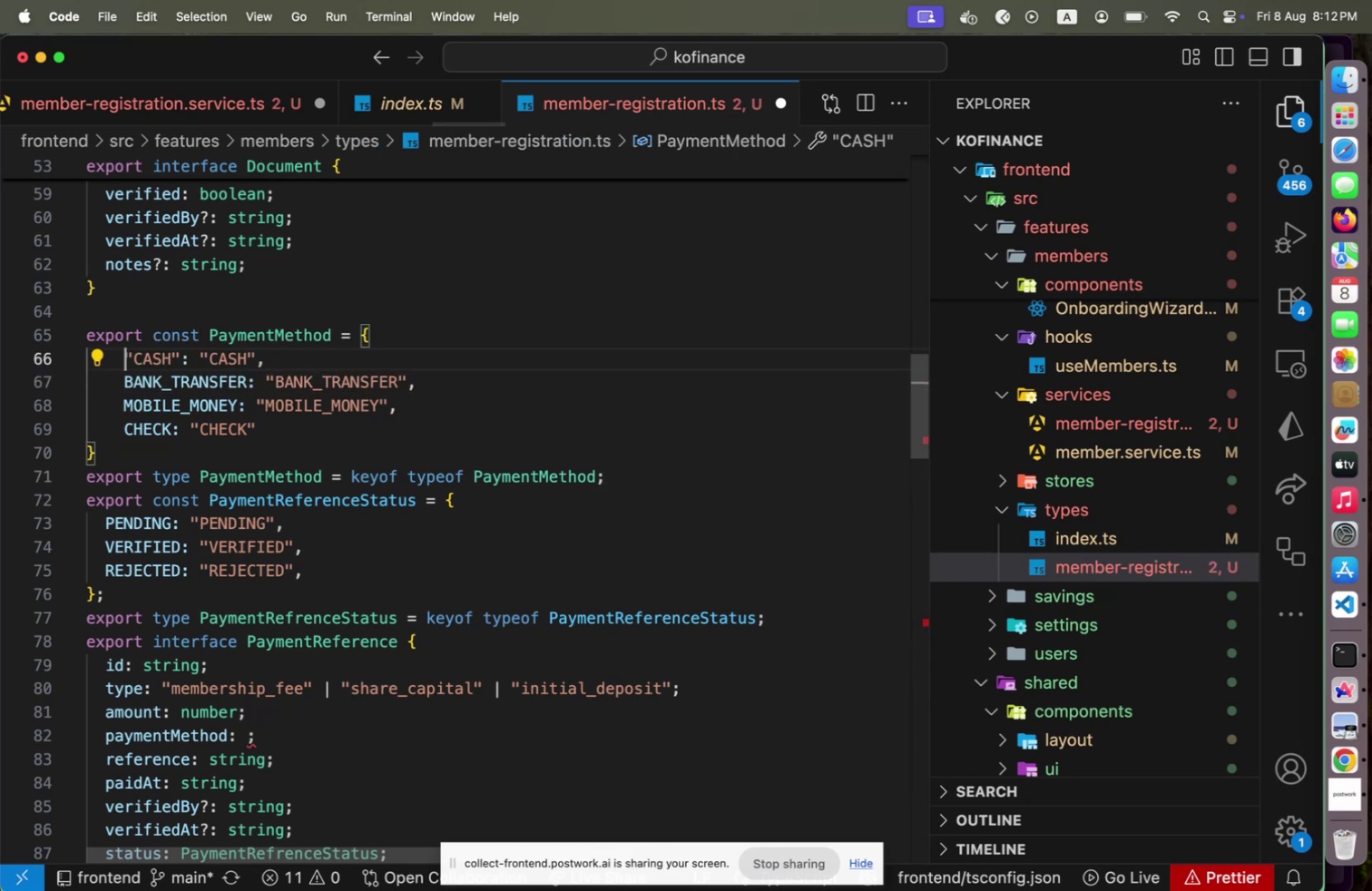 
key(Shift+ShiftLeft)
 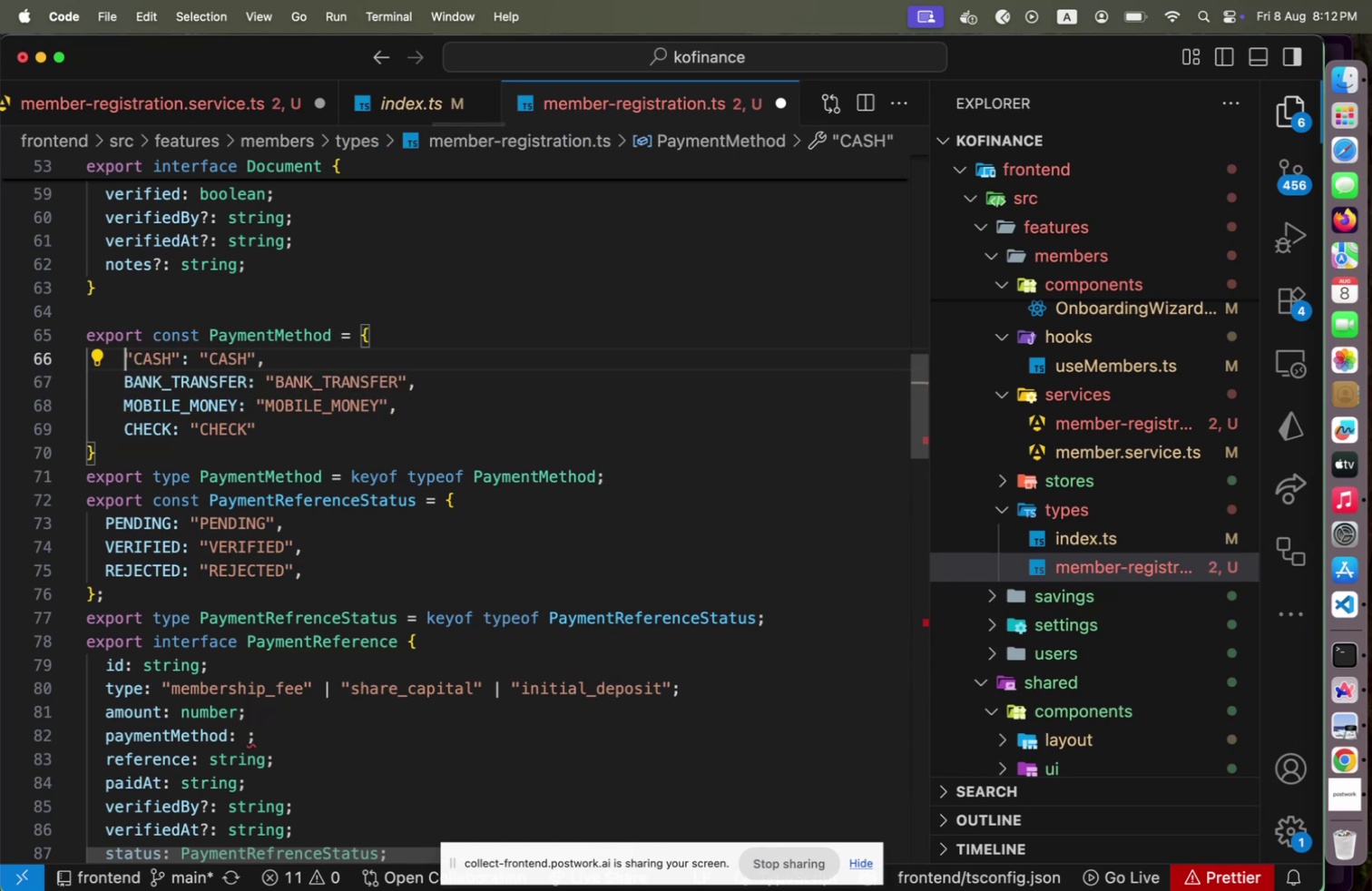 
key(Shift+ArrowRight)
 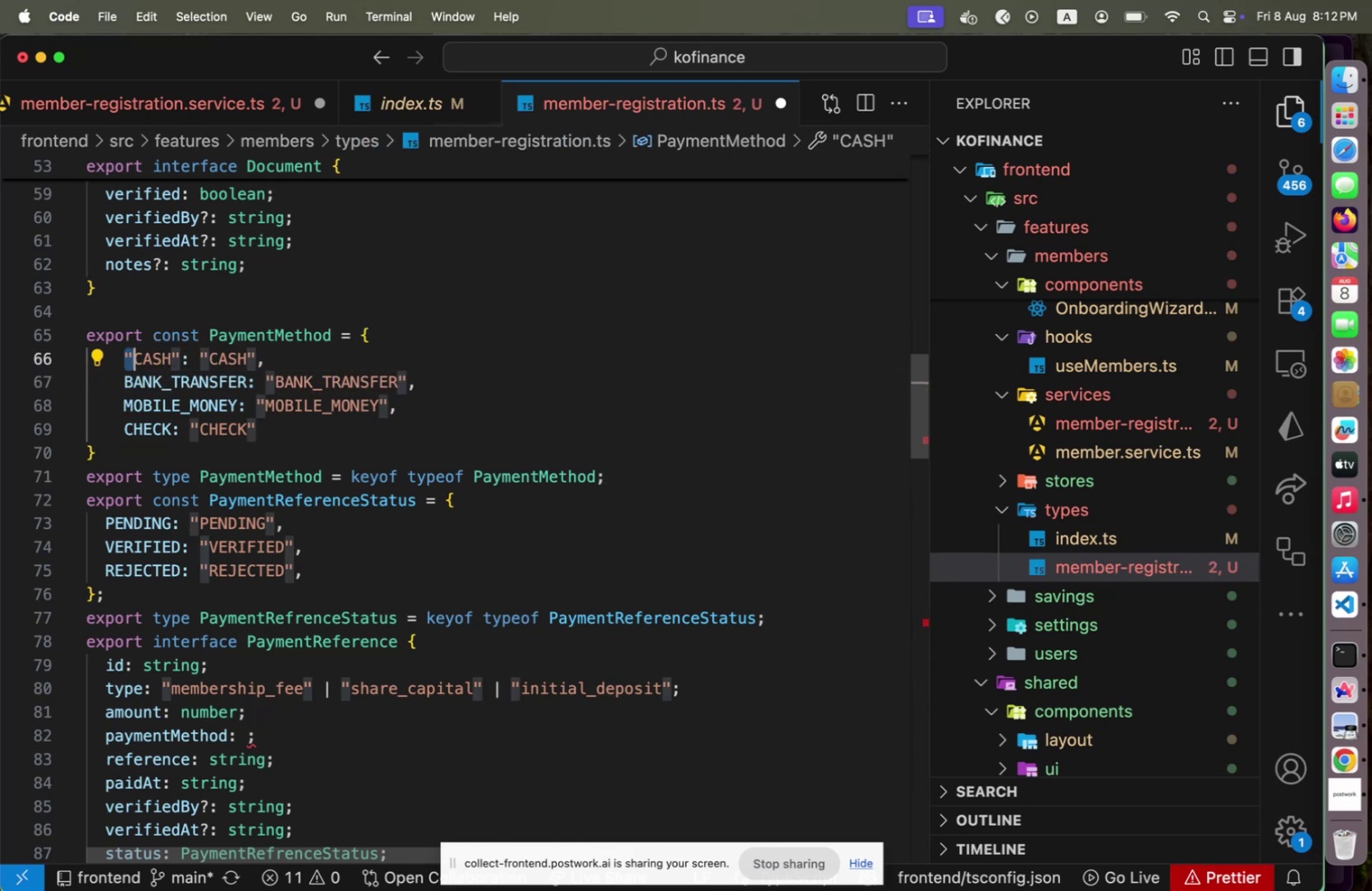 
key(Backspace)
 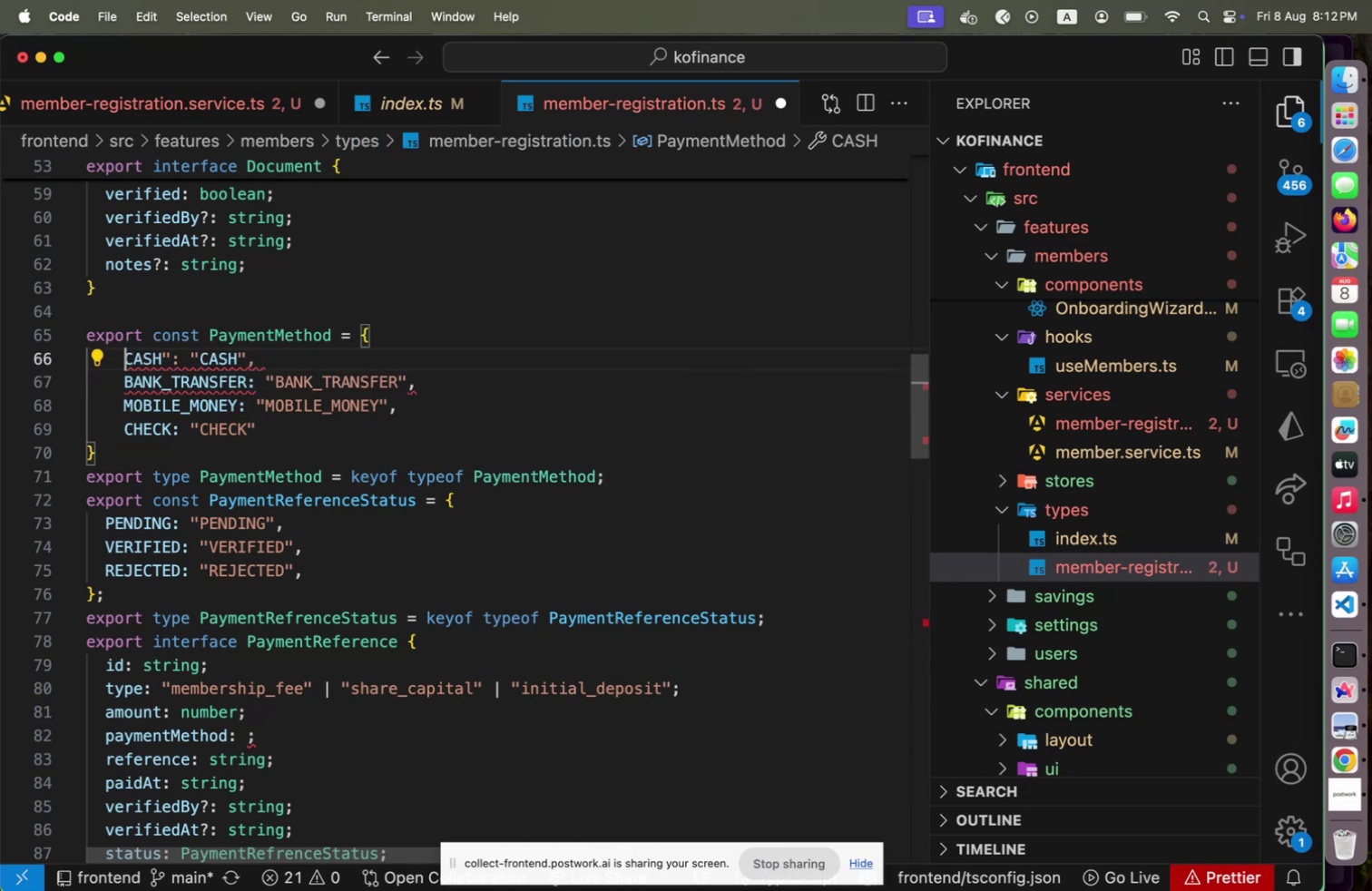 
key(ArrowRight)
 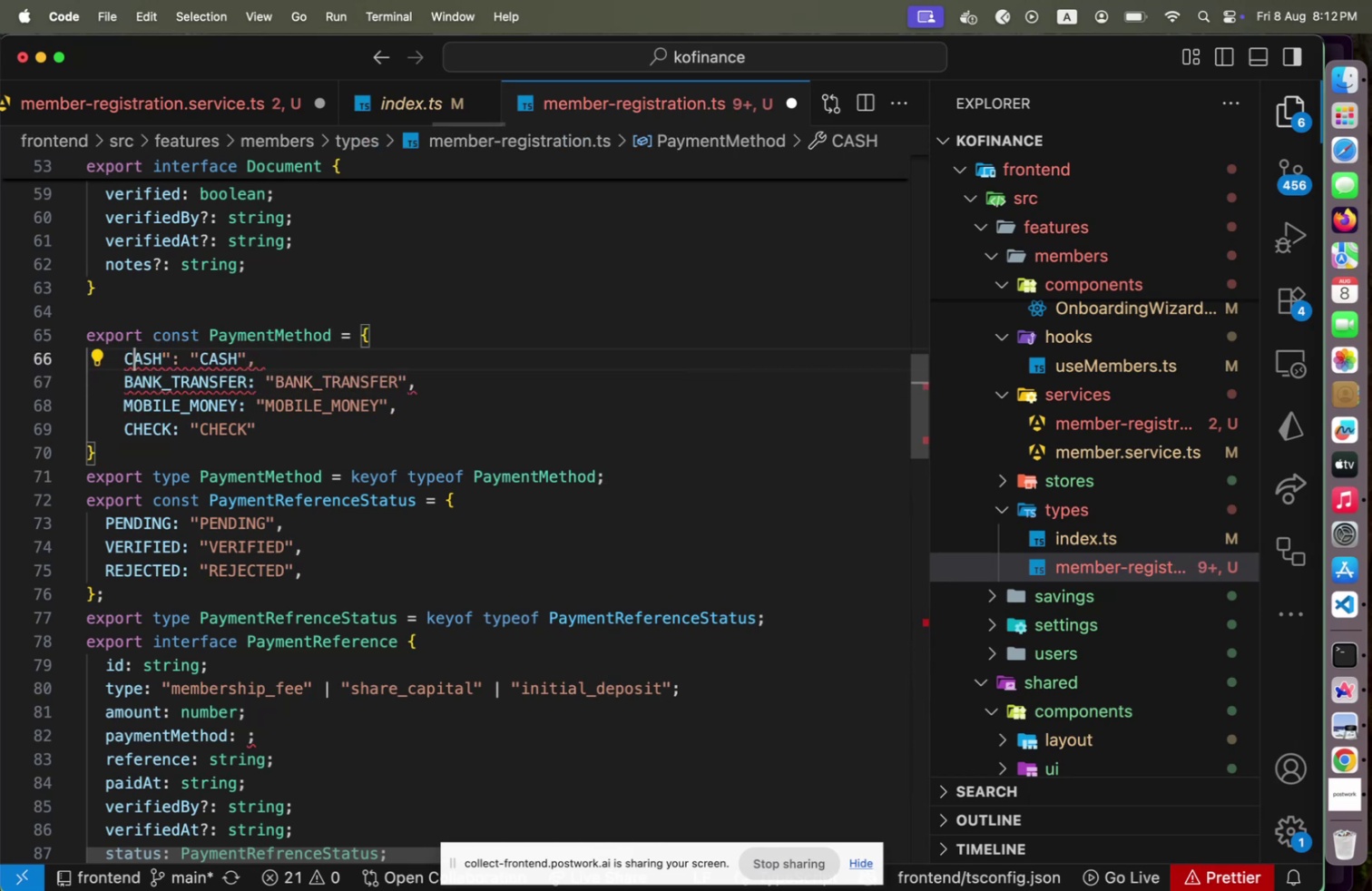 
hold_key(key=ArrowRight, duration=0.64)
 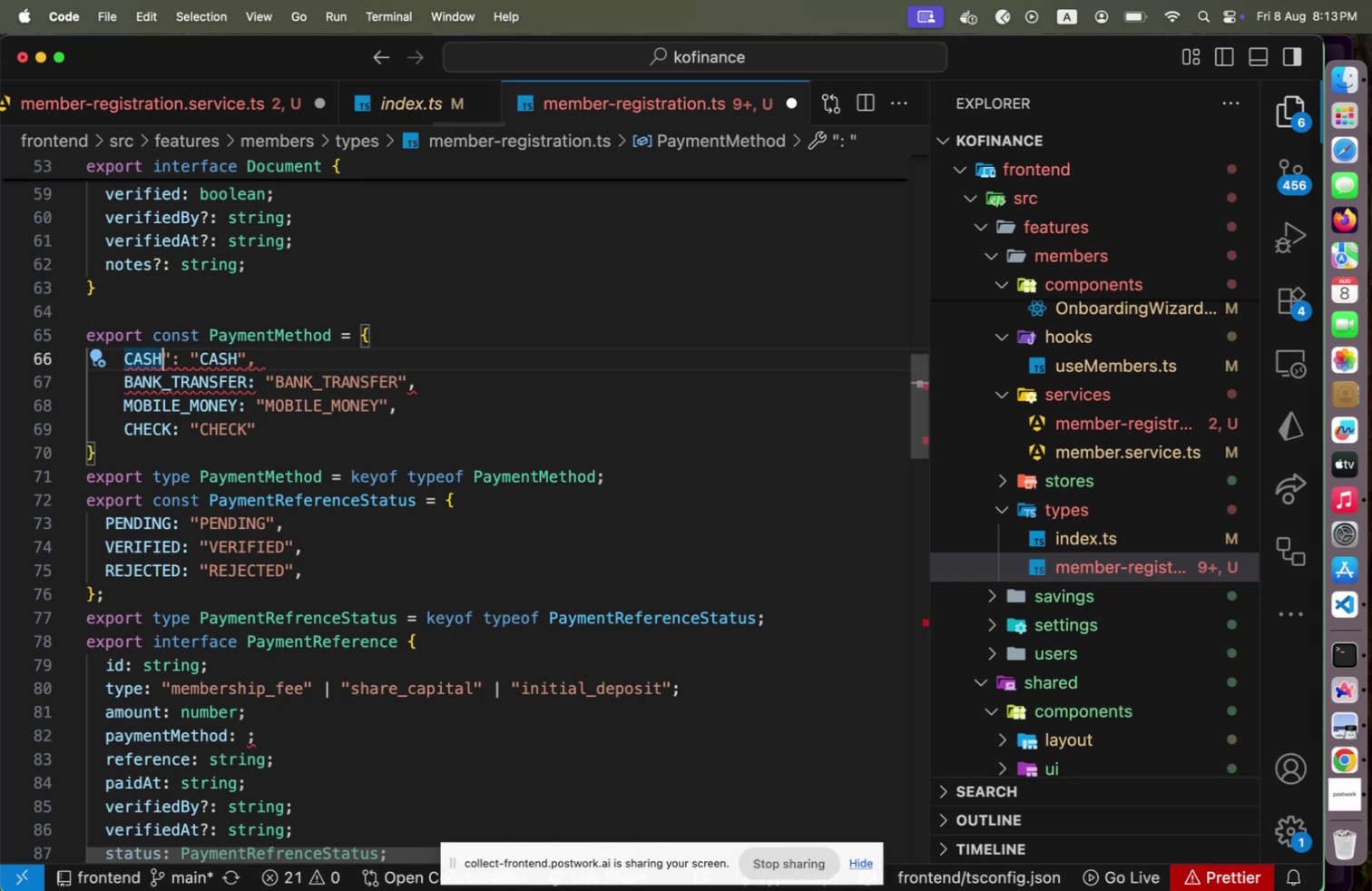 
key(ArrowRight)
 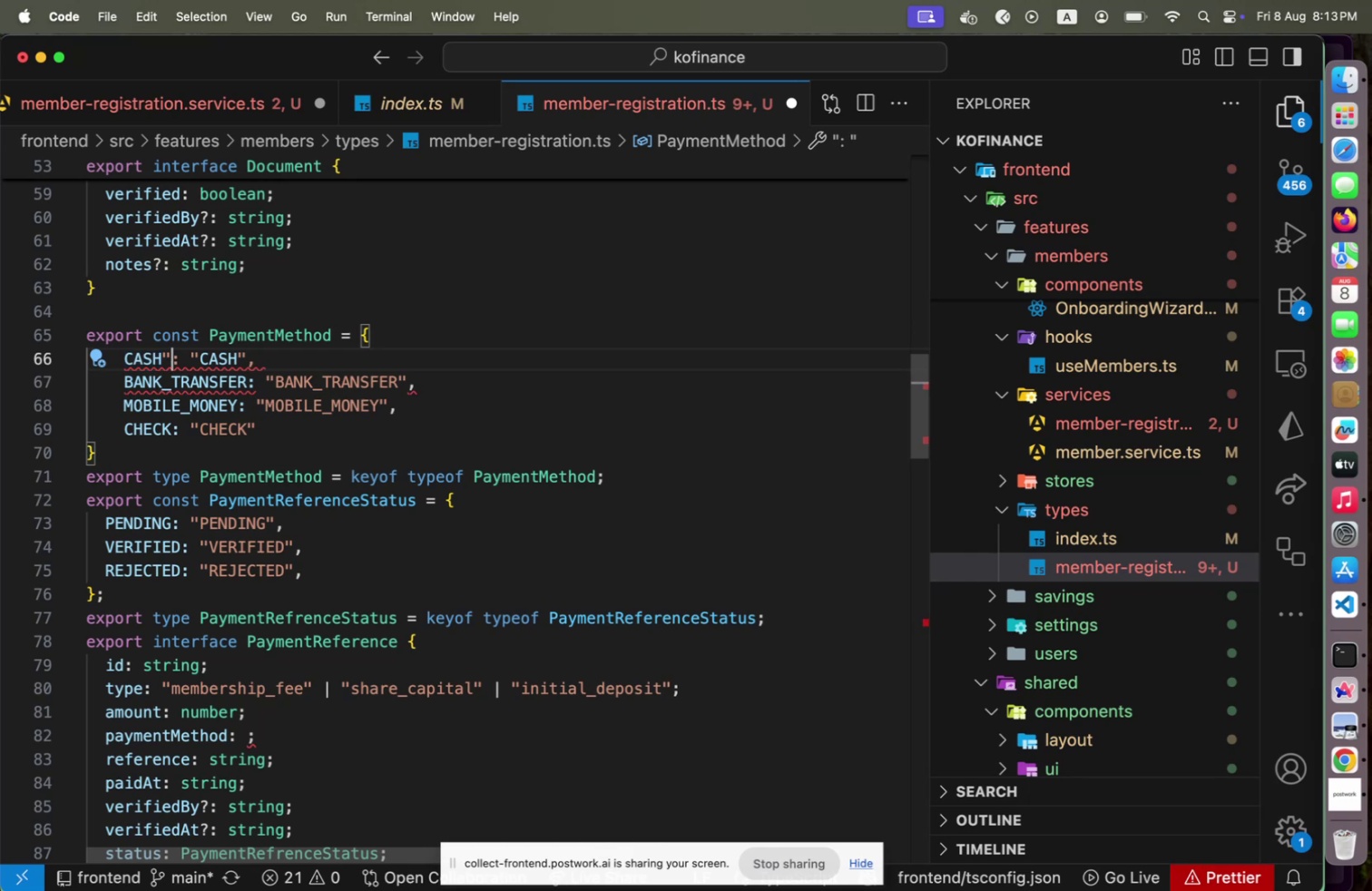 
key(Backspace)
 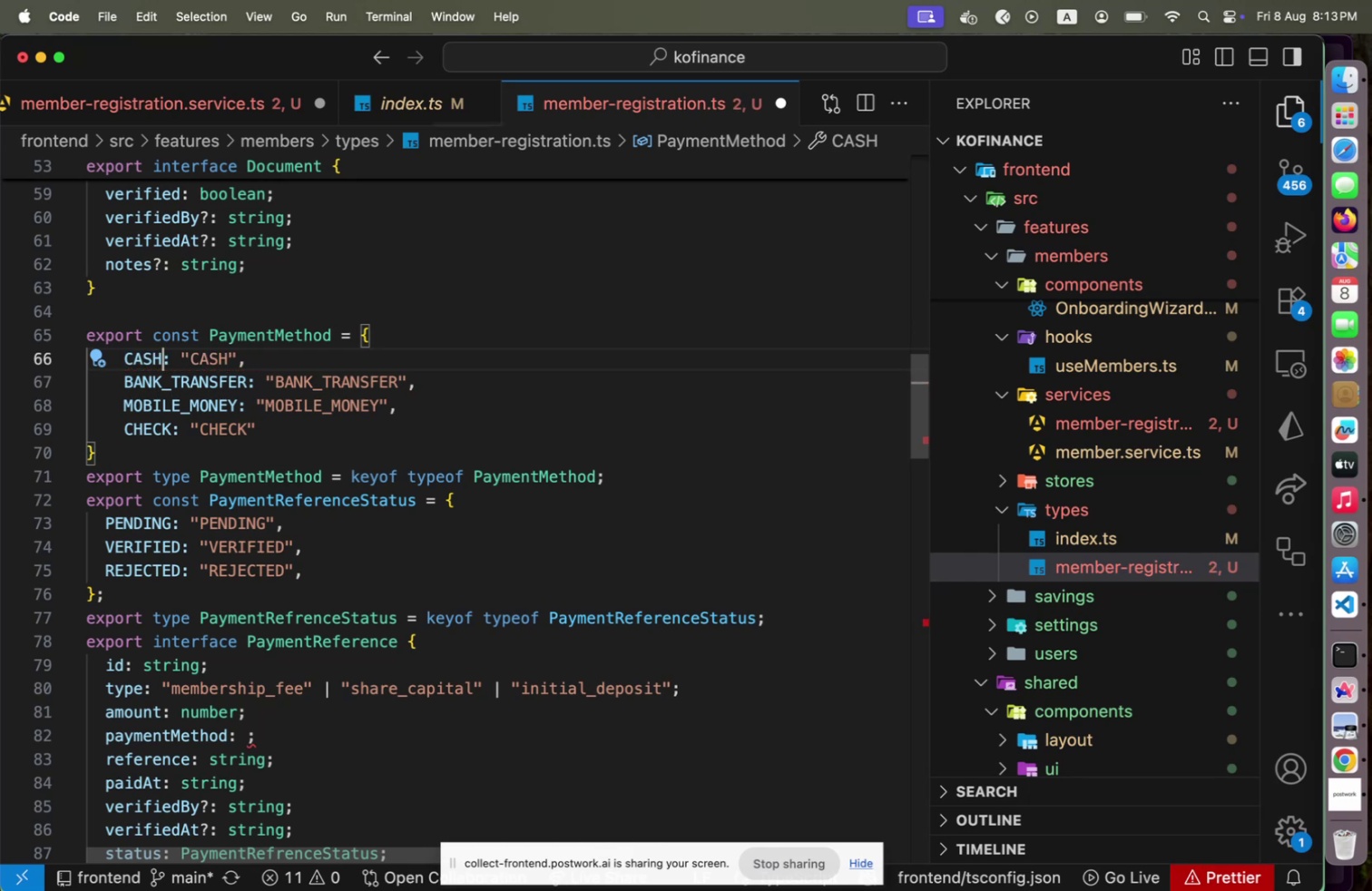 
key(ArrowDown)
 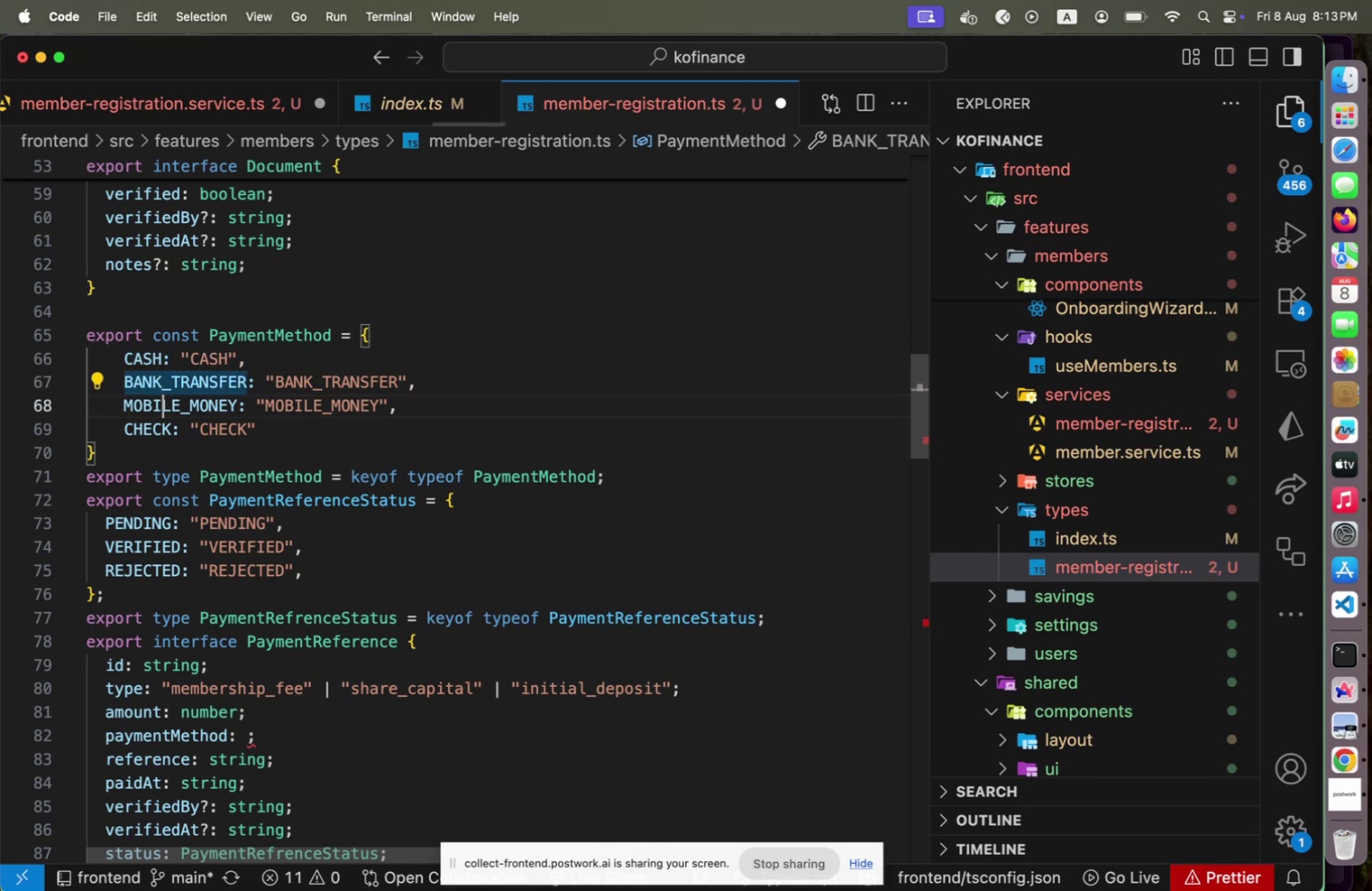 
key(ArrowDown)
 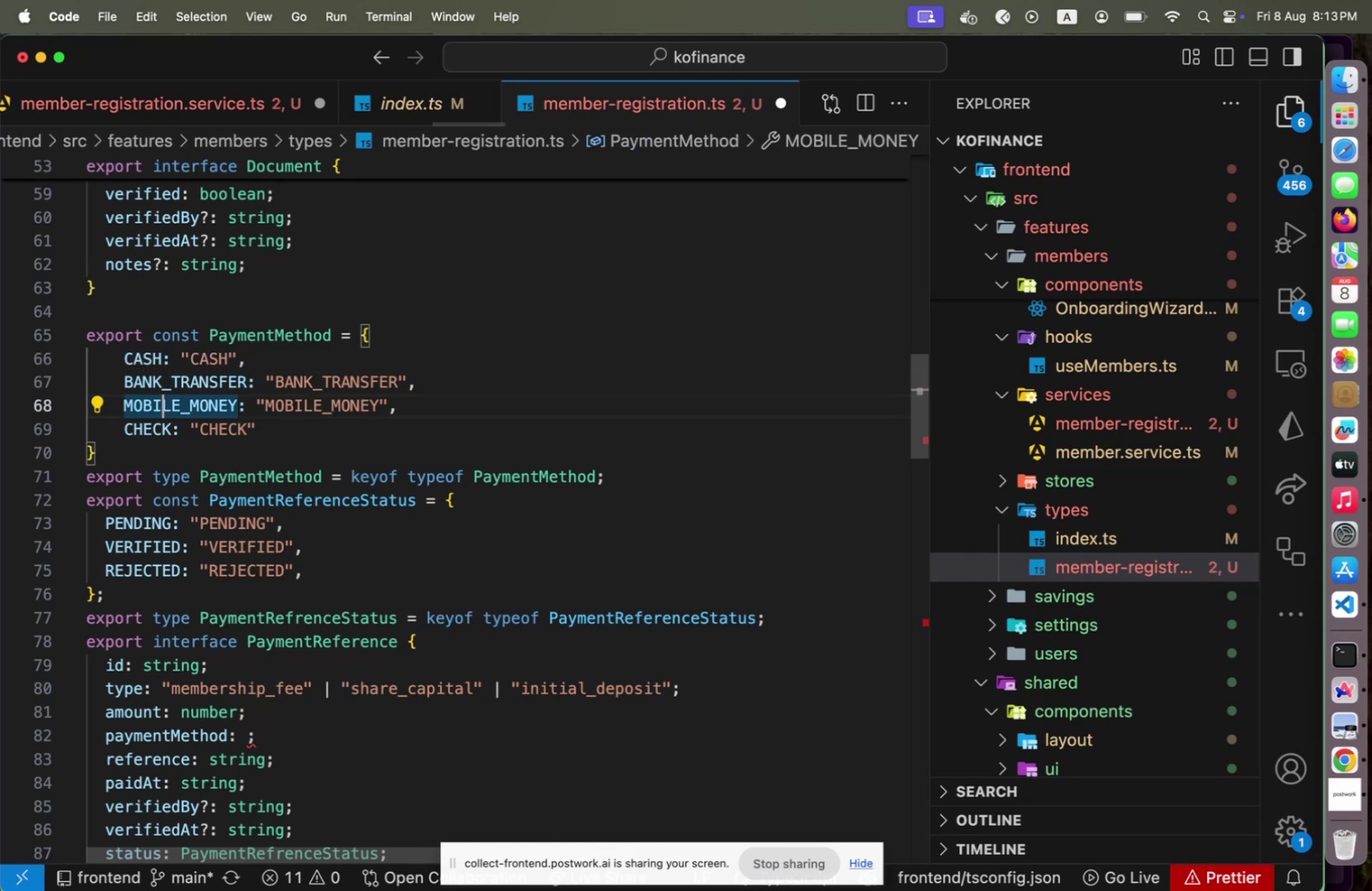 
key(Alt+Shift+F)
 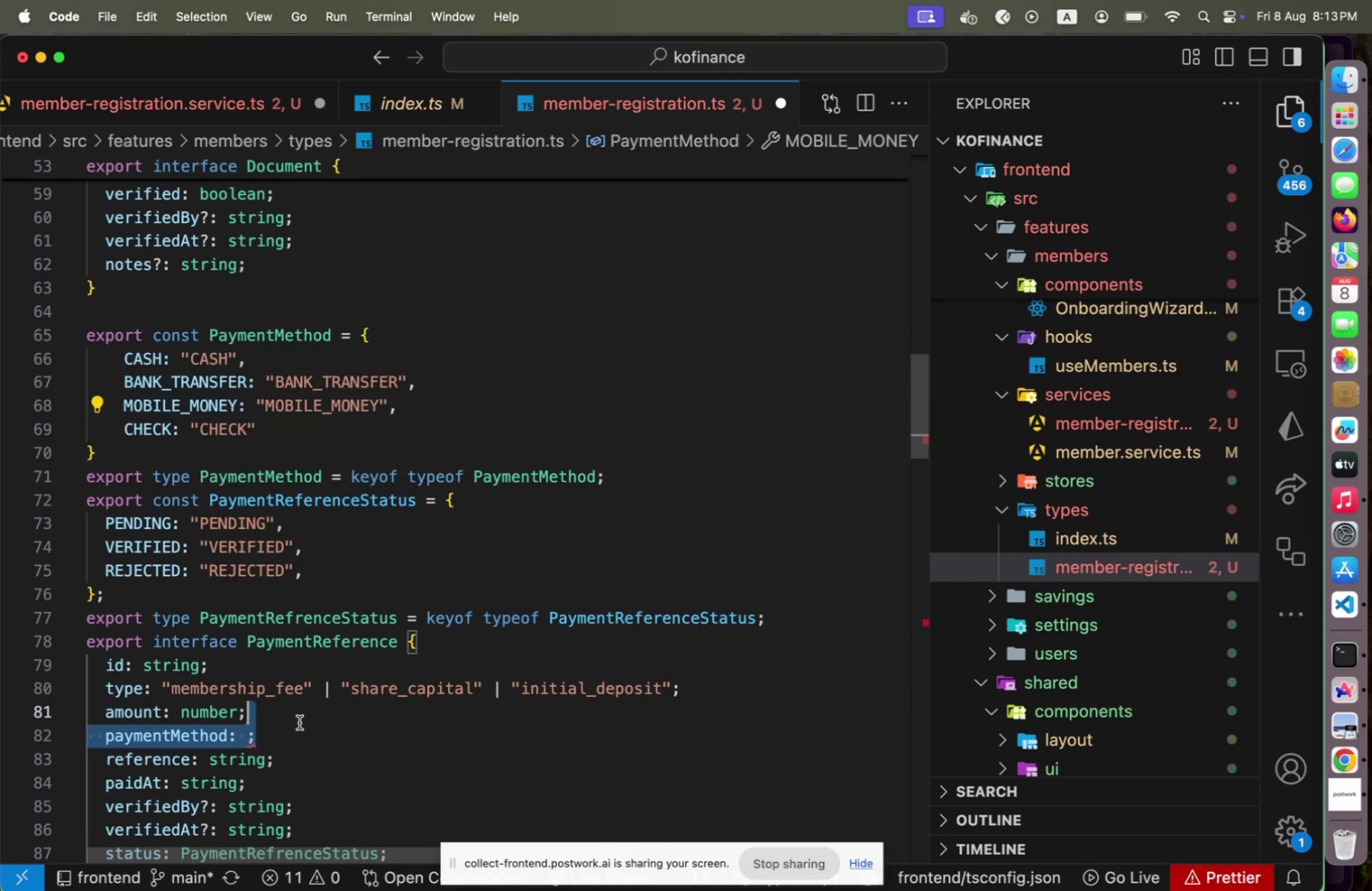 
key(ArrowRight)
 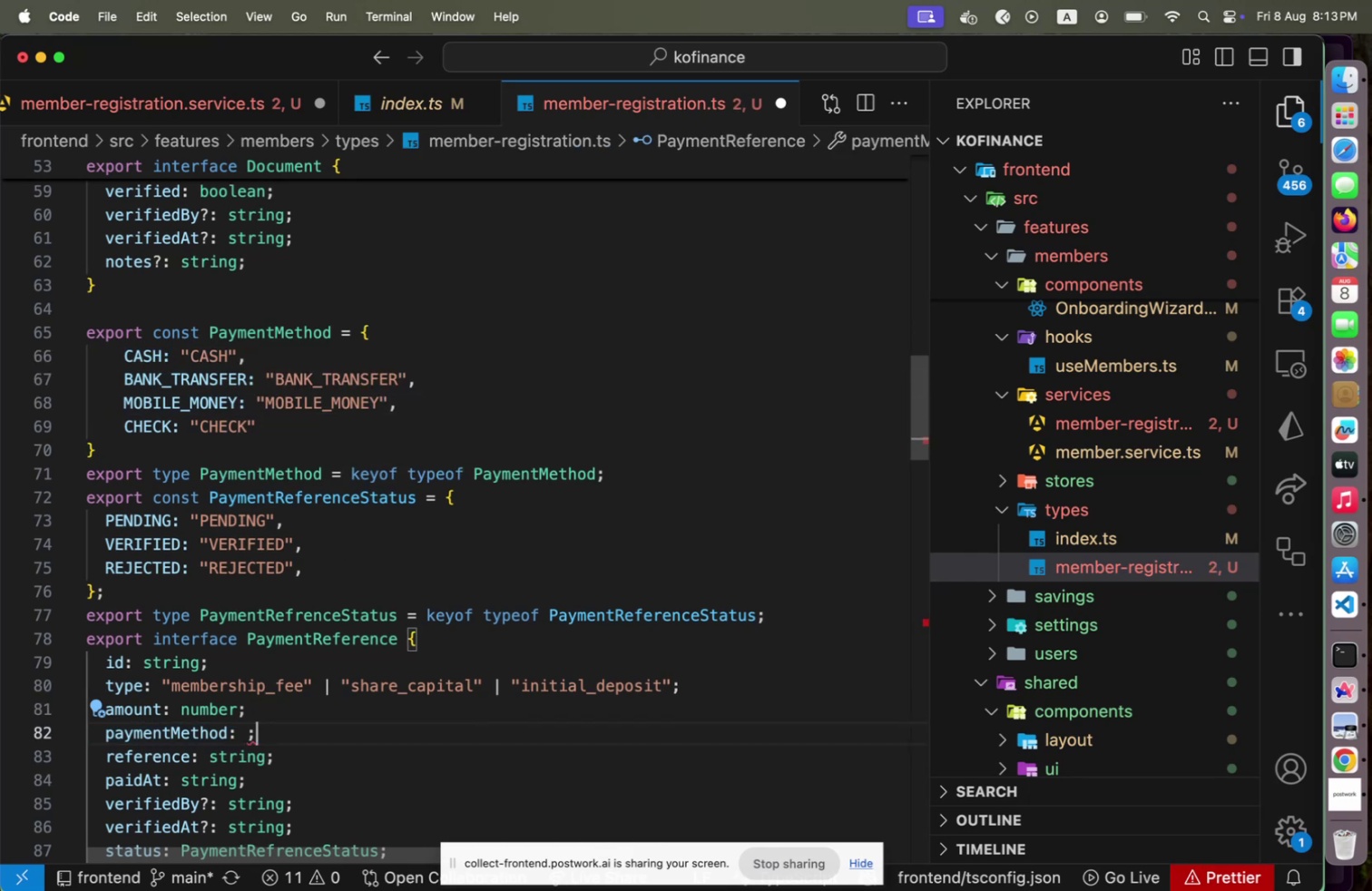 
key(ArrowLeft)
 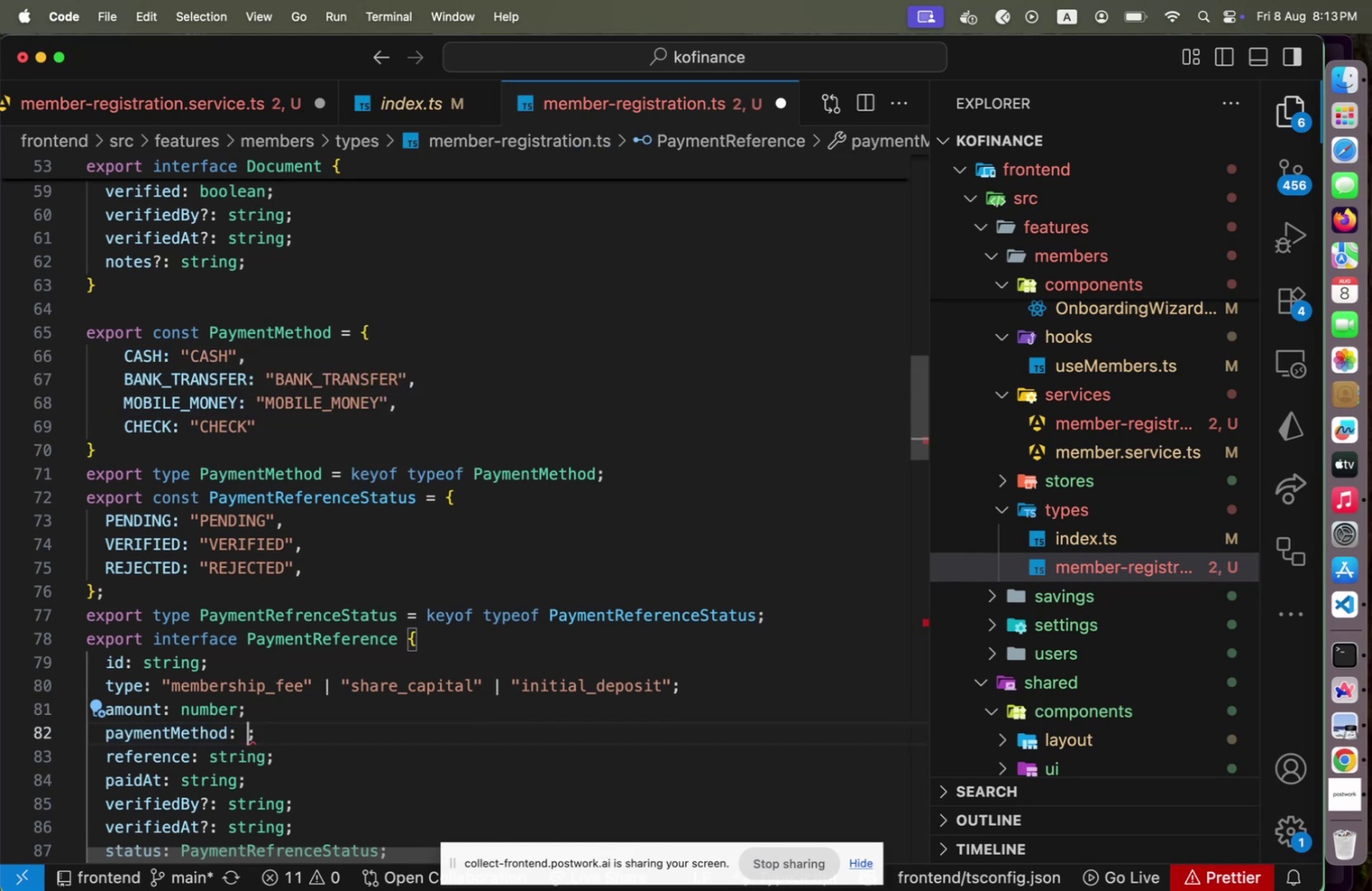 
type(Pay)
 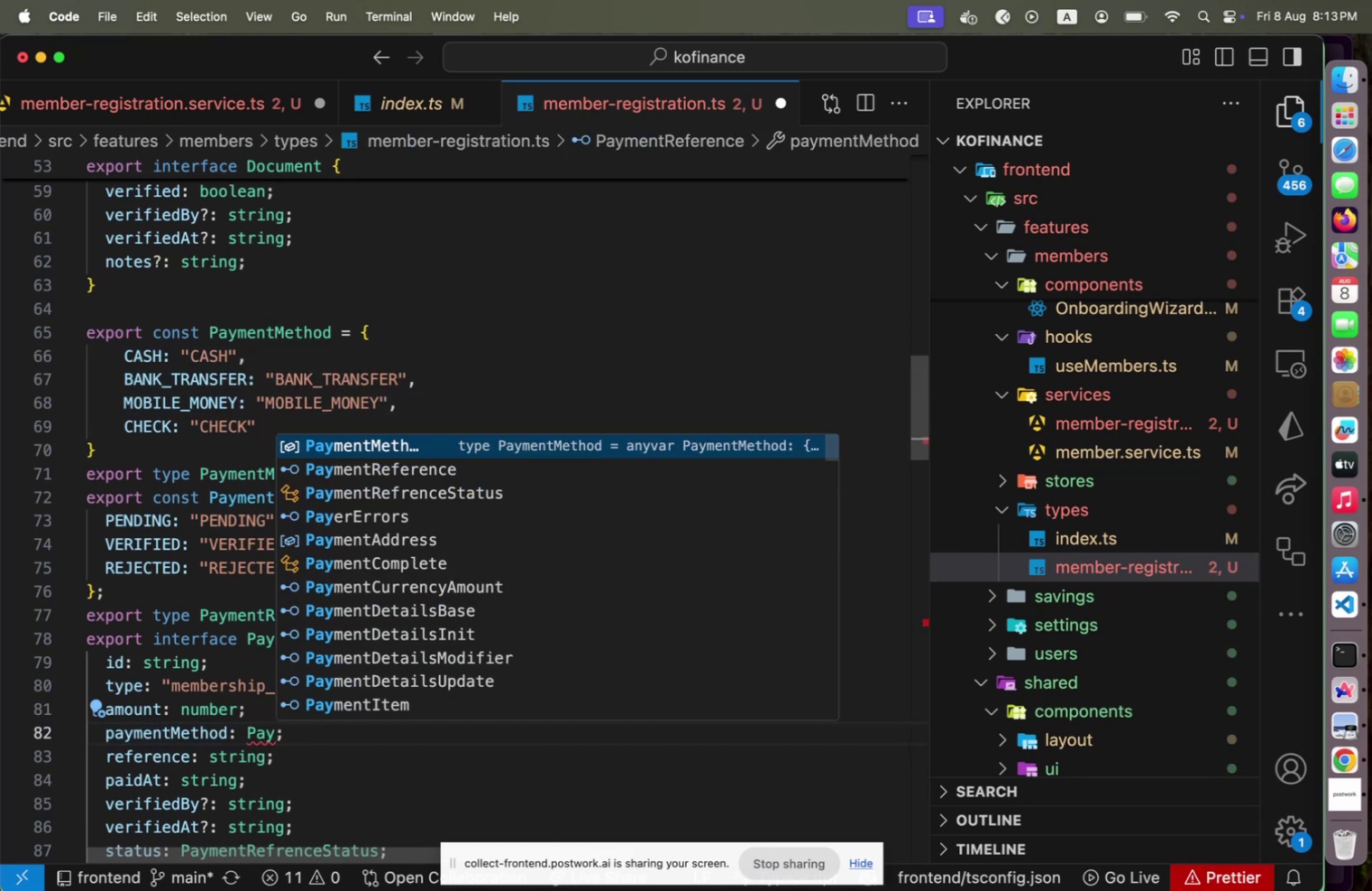 
key(Enter)
 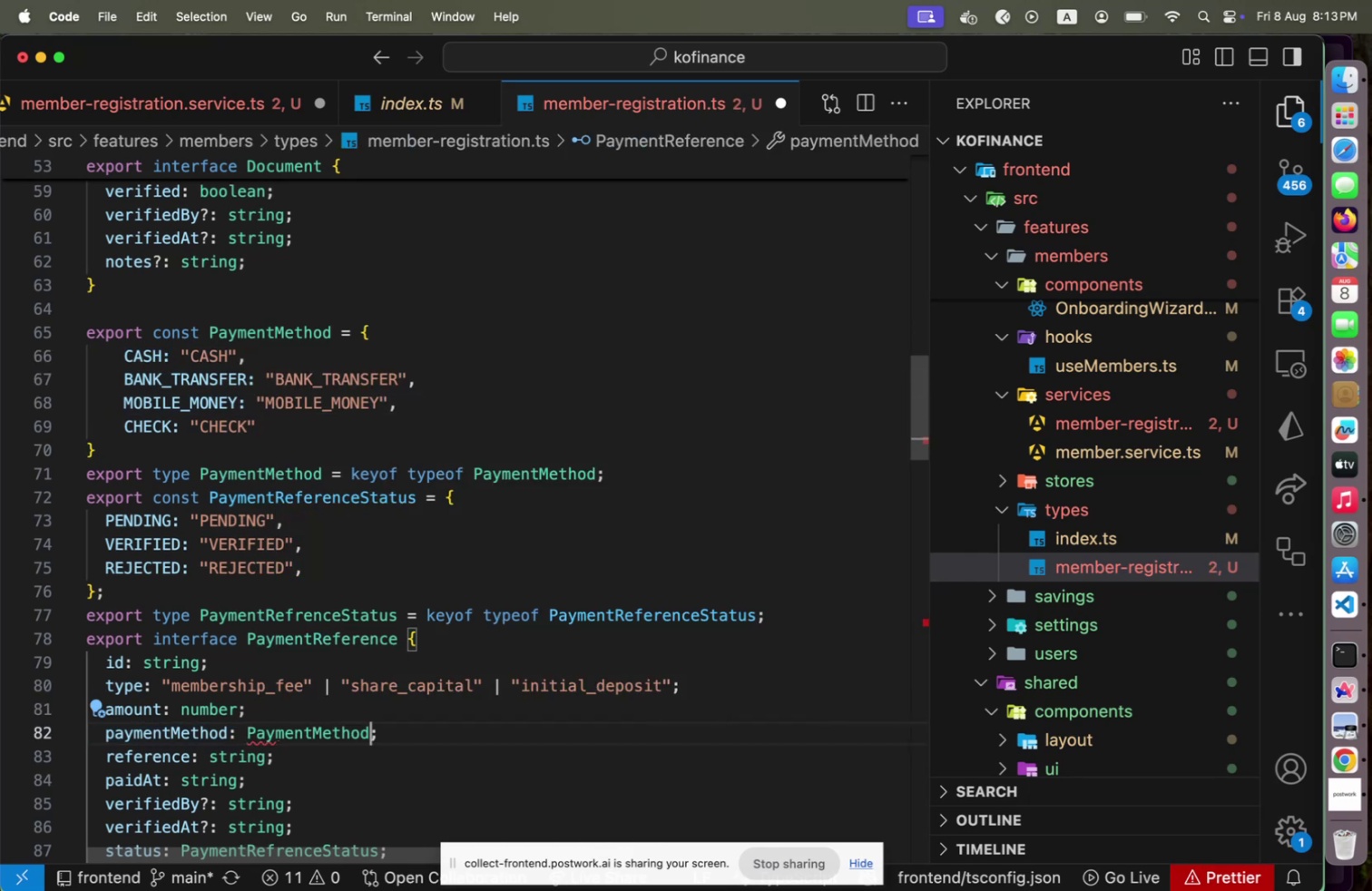 
key(ArrowUp)
 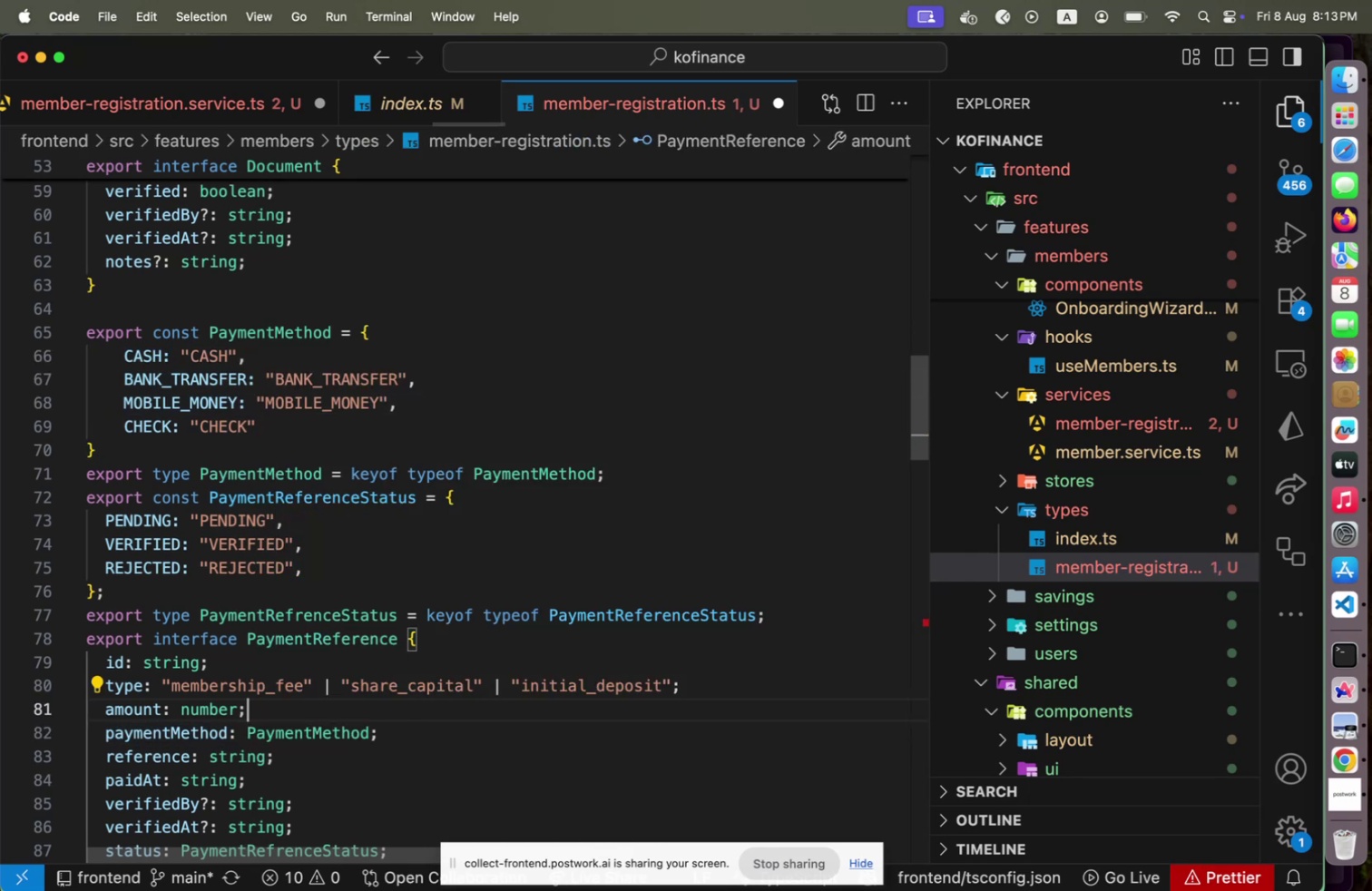 
hold_key(key=ArrowLeft, duration=1.2)
 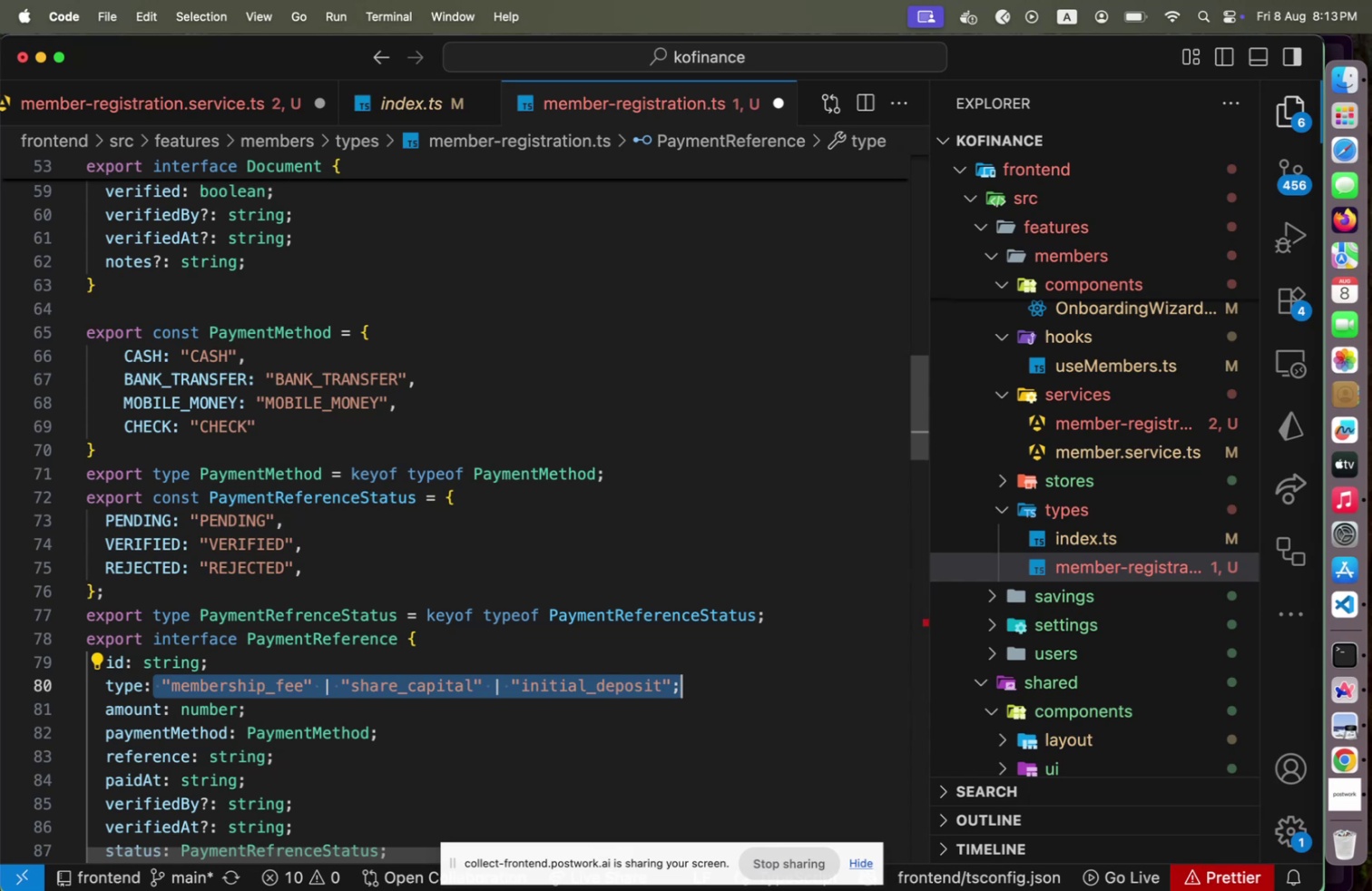 
key(ArrowUp)
 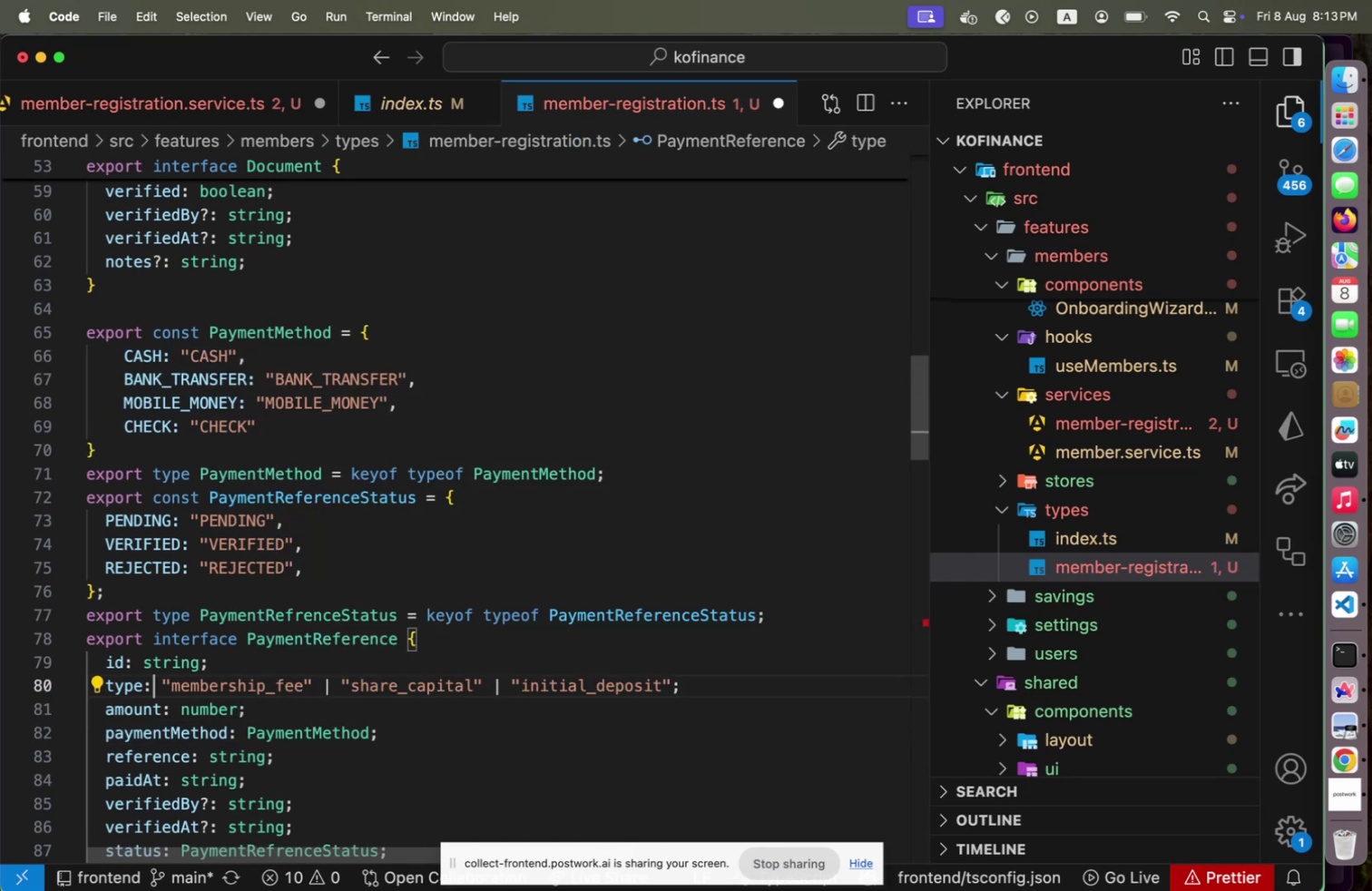 
key(Shift+End)
 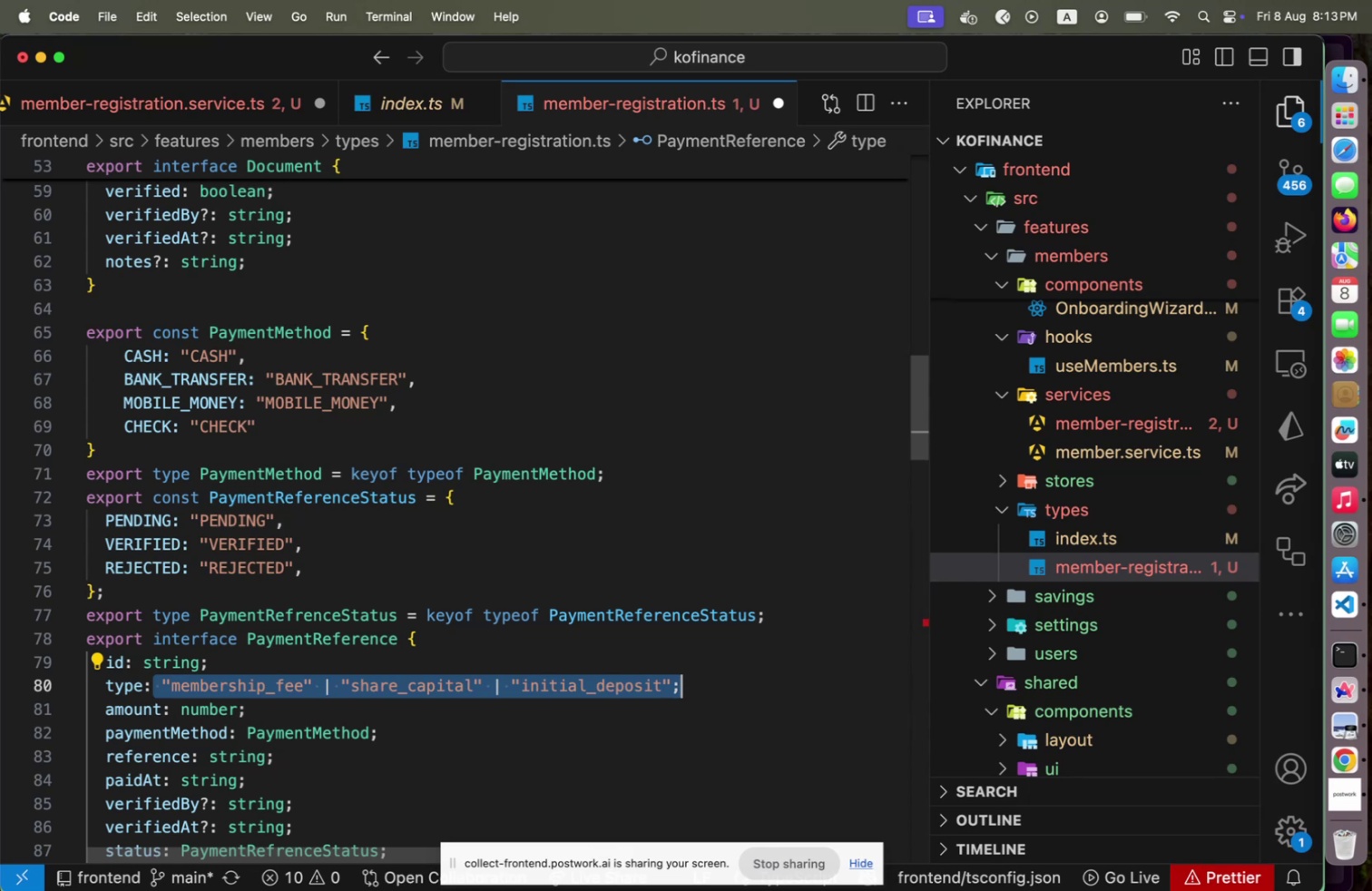 
key(Shift+ArrowLeft)
 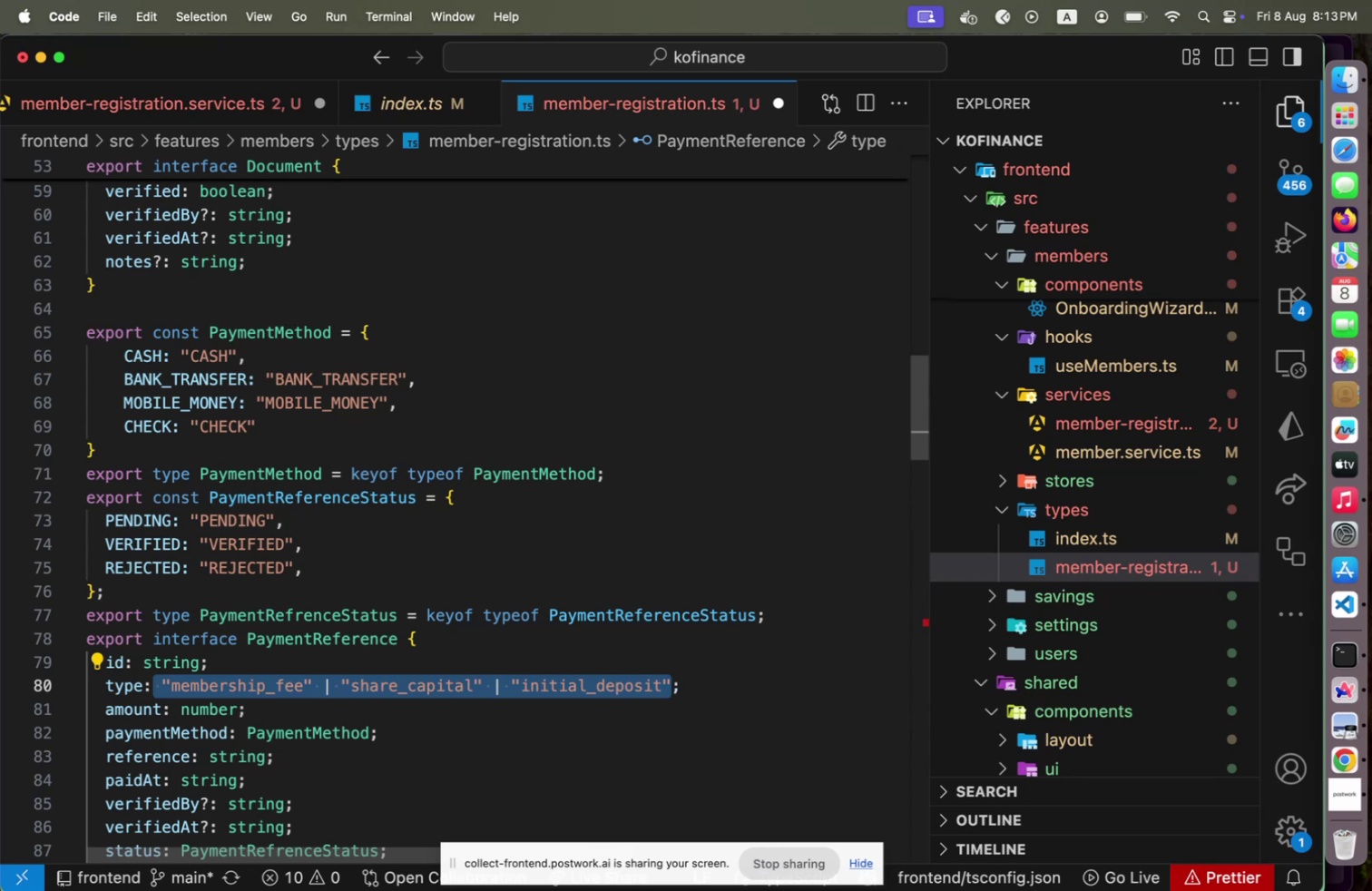 
key(Meta+CommandLeft)
 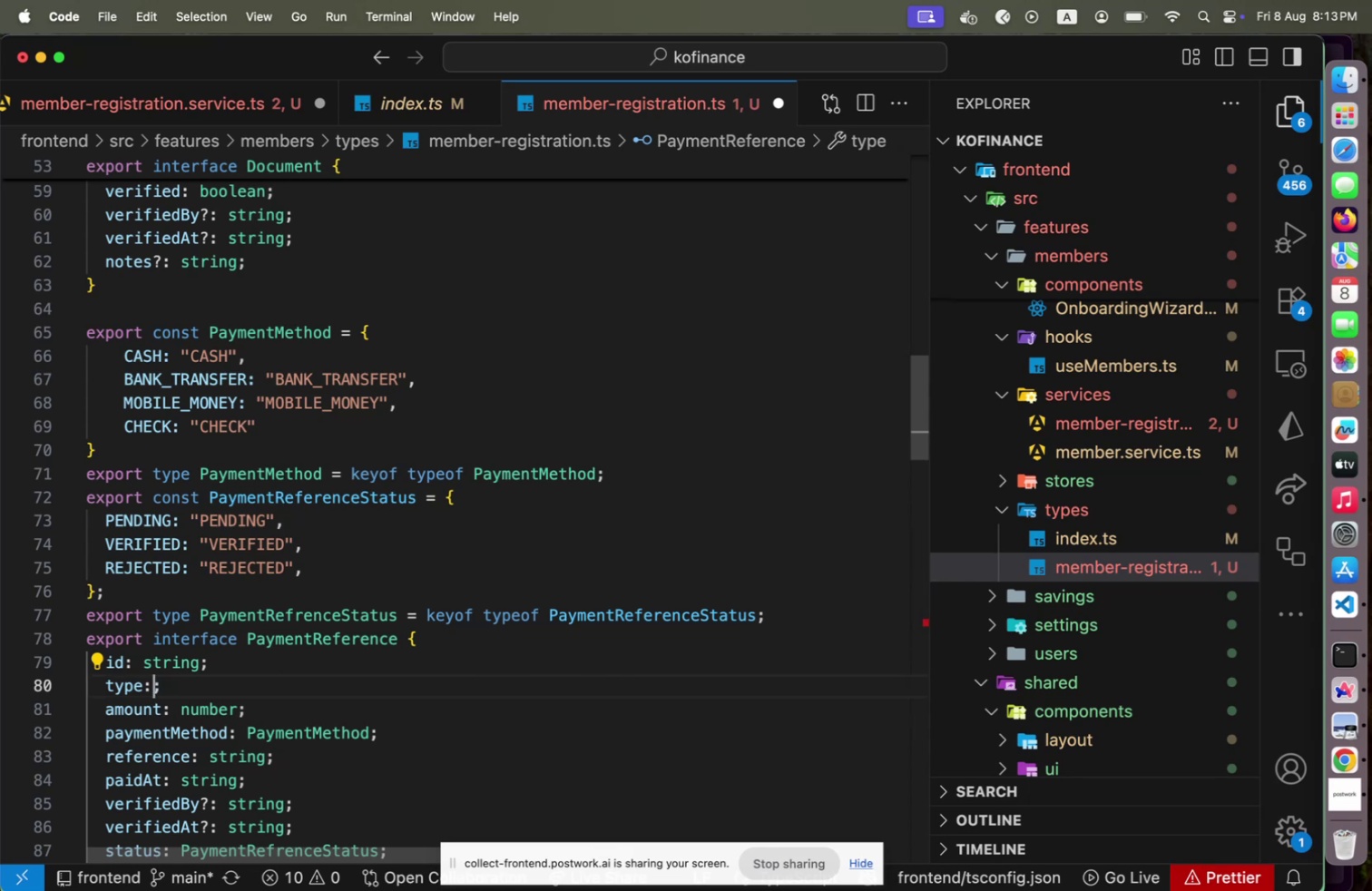 
key(Meta+X)
 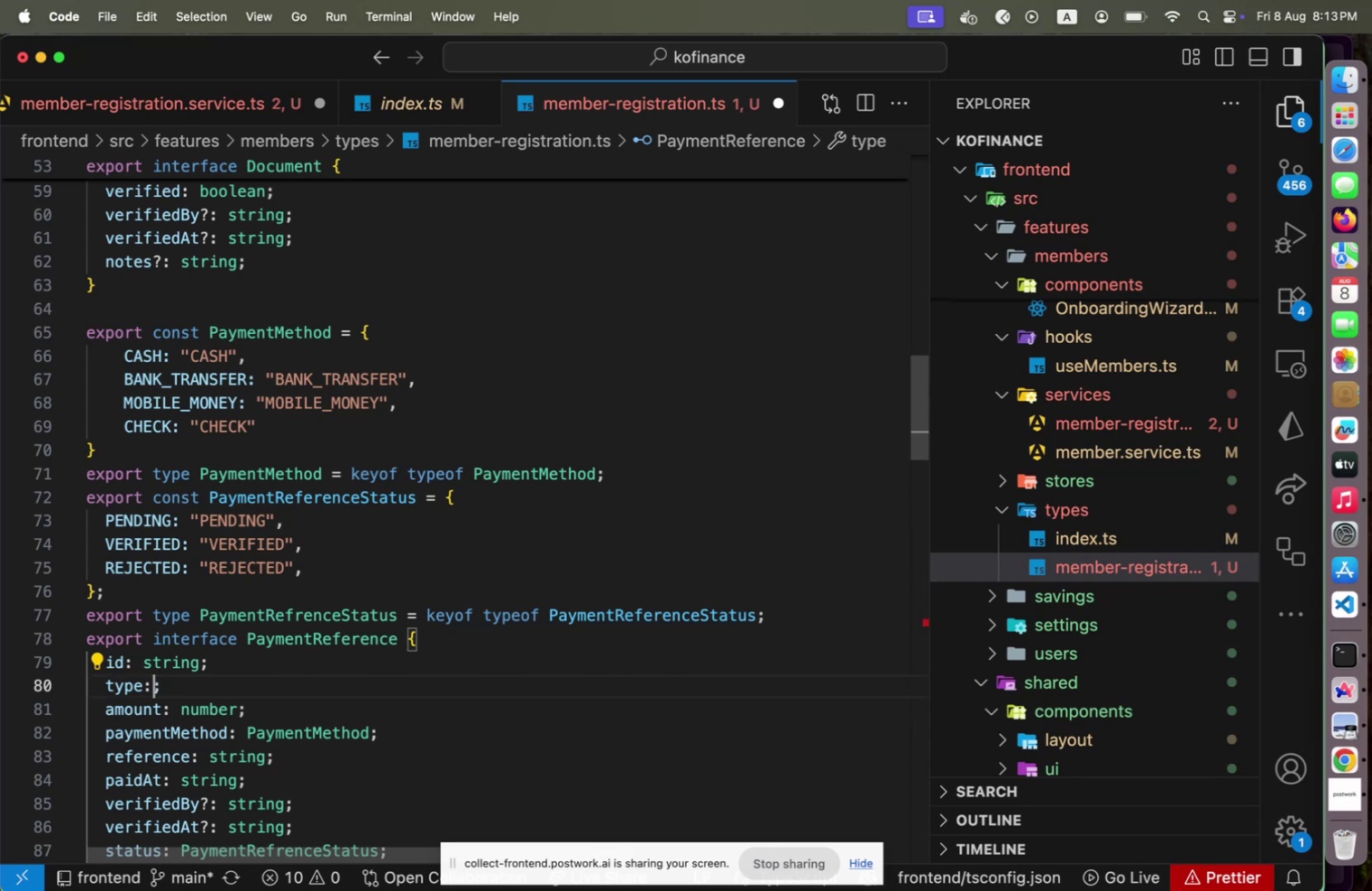 
key(Space)
 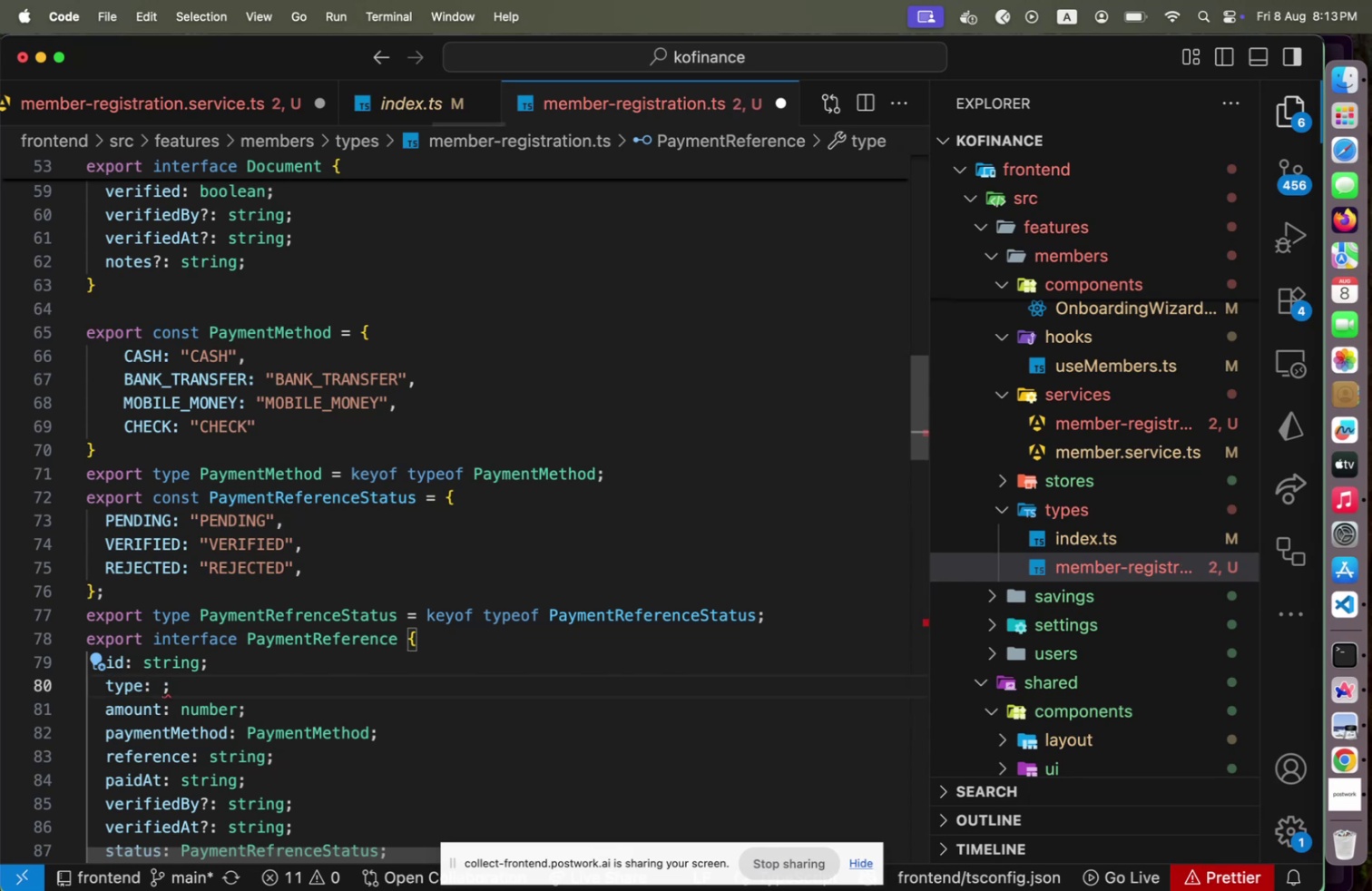 
key(Meta+CommandLeft)
 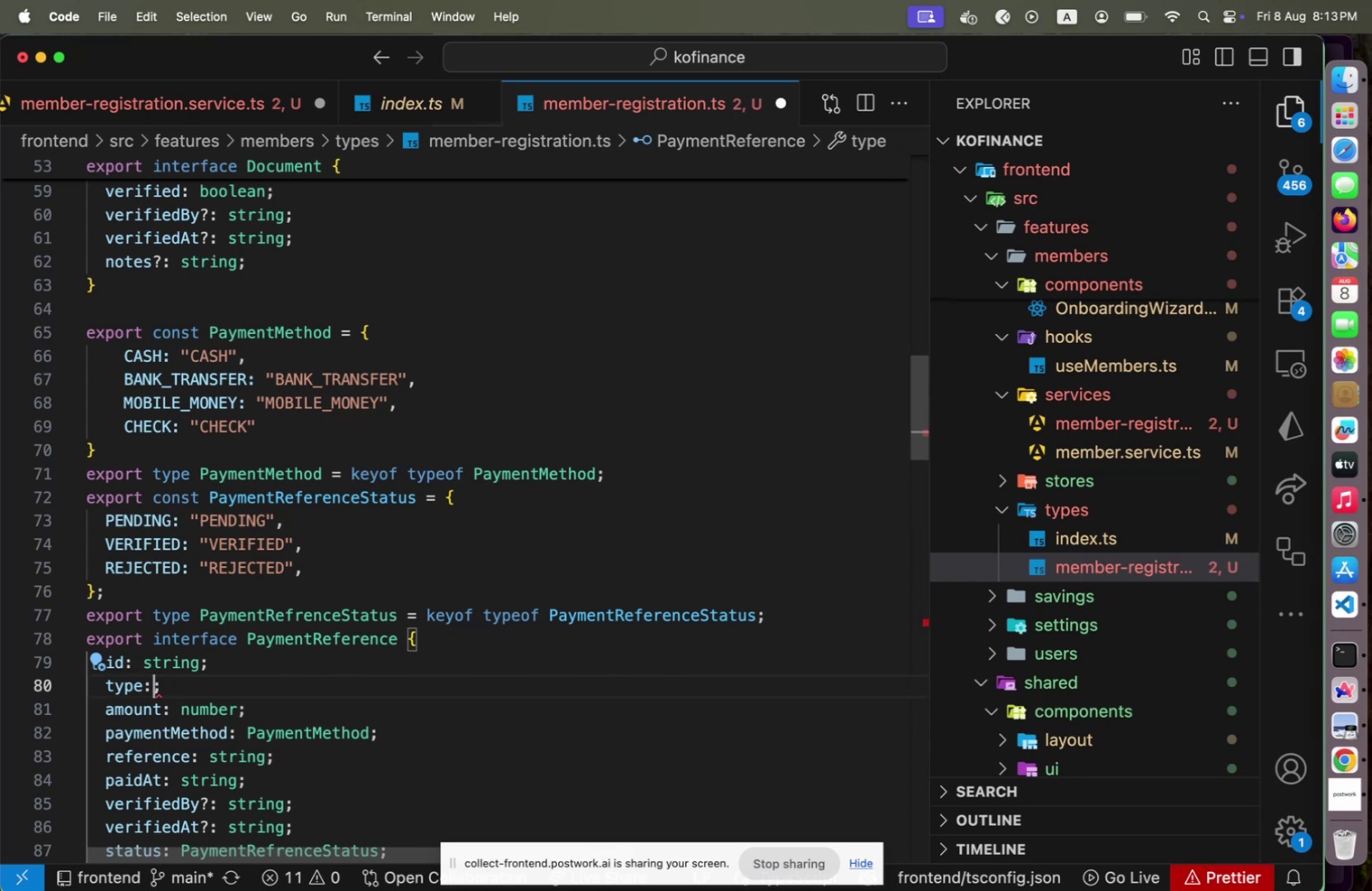 
key(Meta+Z)
 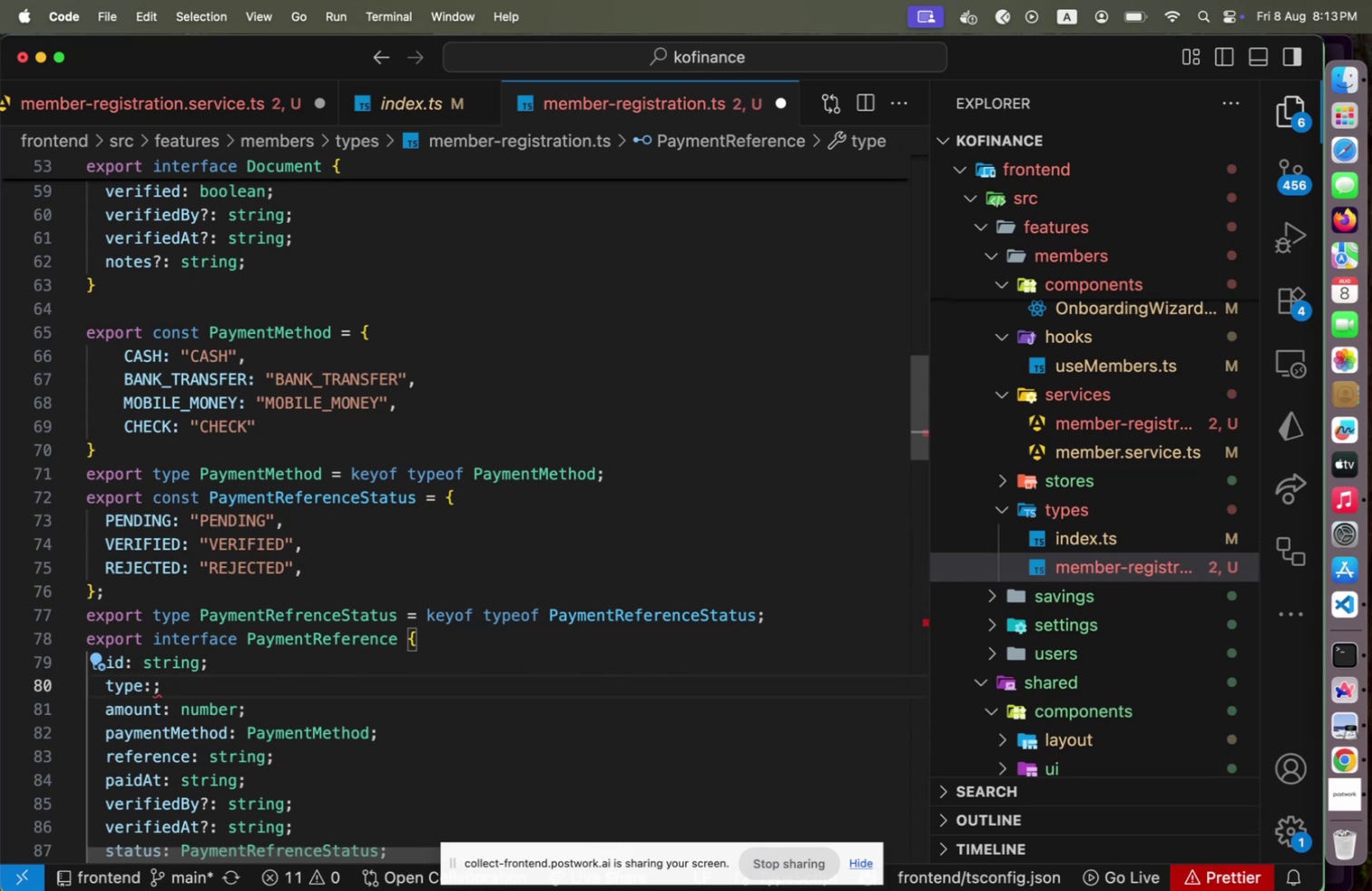 
hold_key(key=CommandLeft, duration=0.56)
 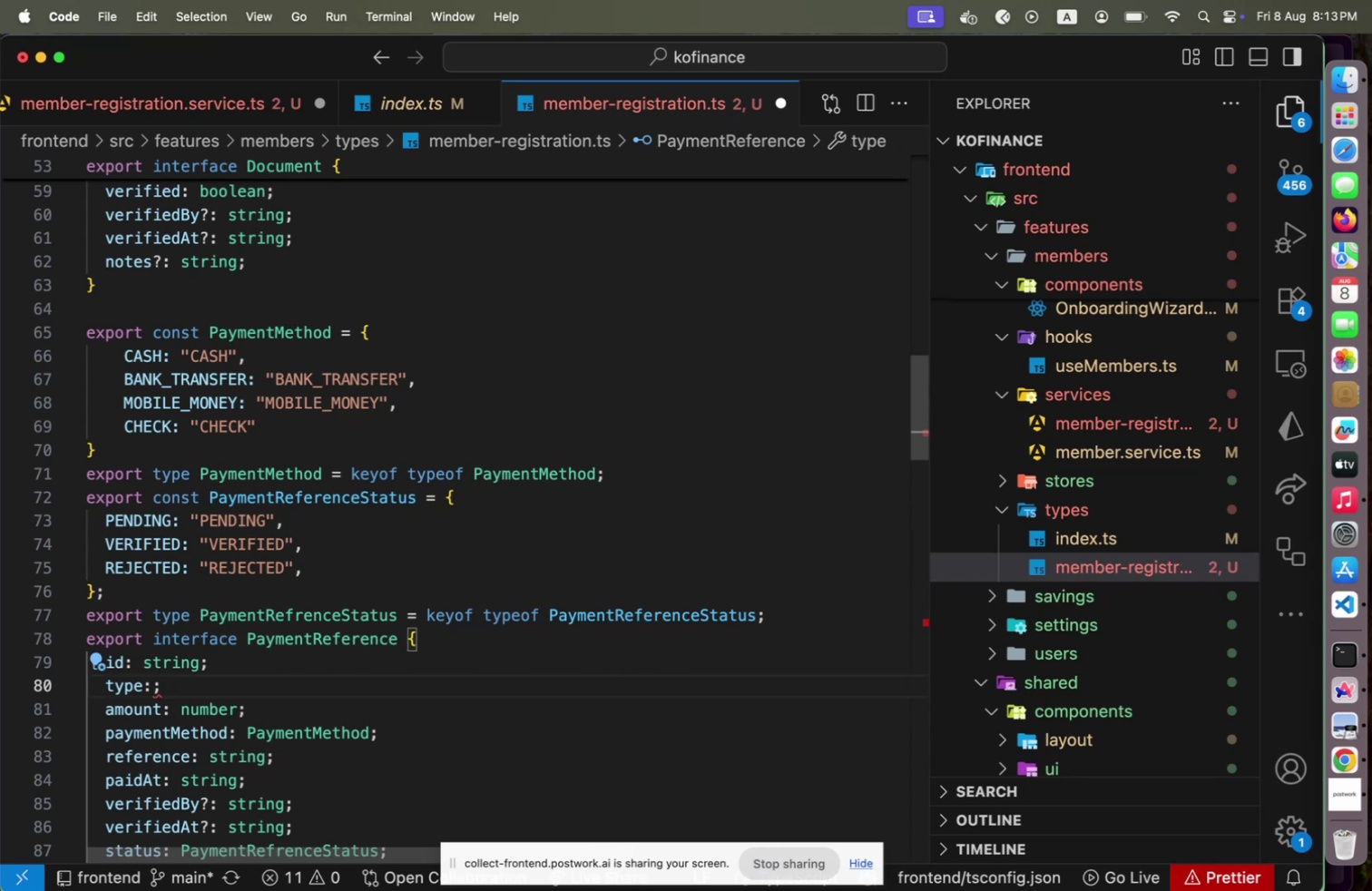 
key(Space)
 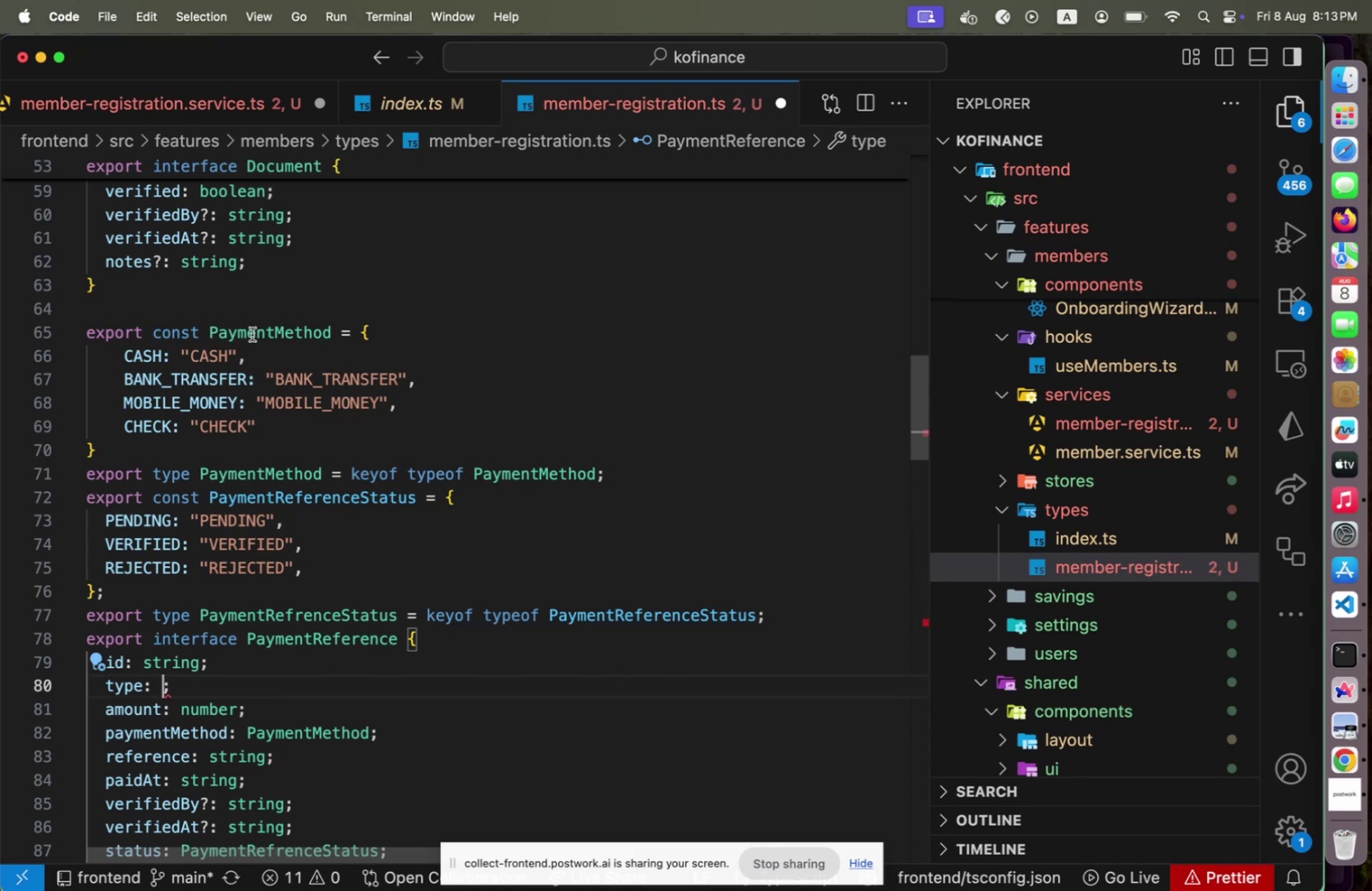 
key(Enter)
 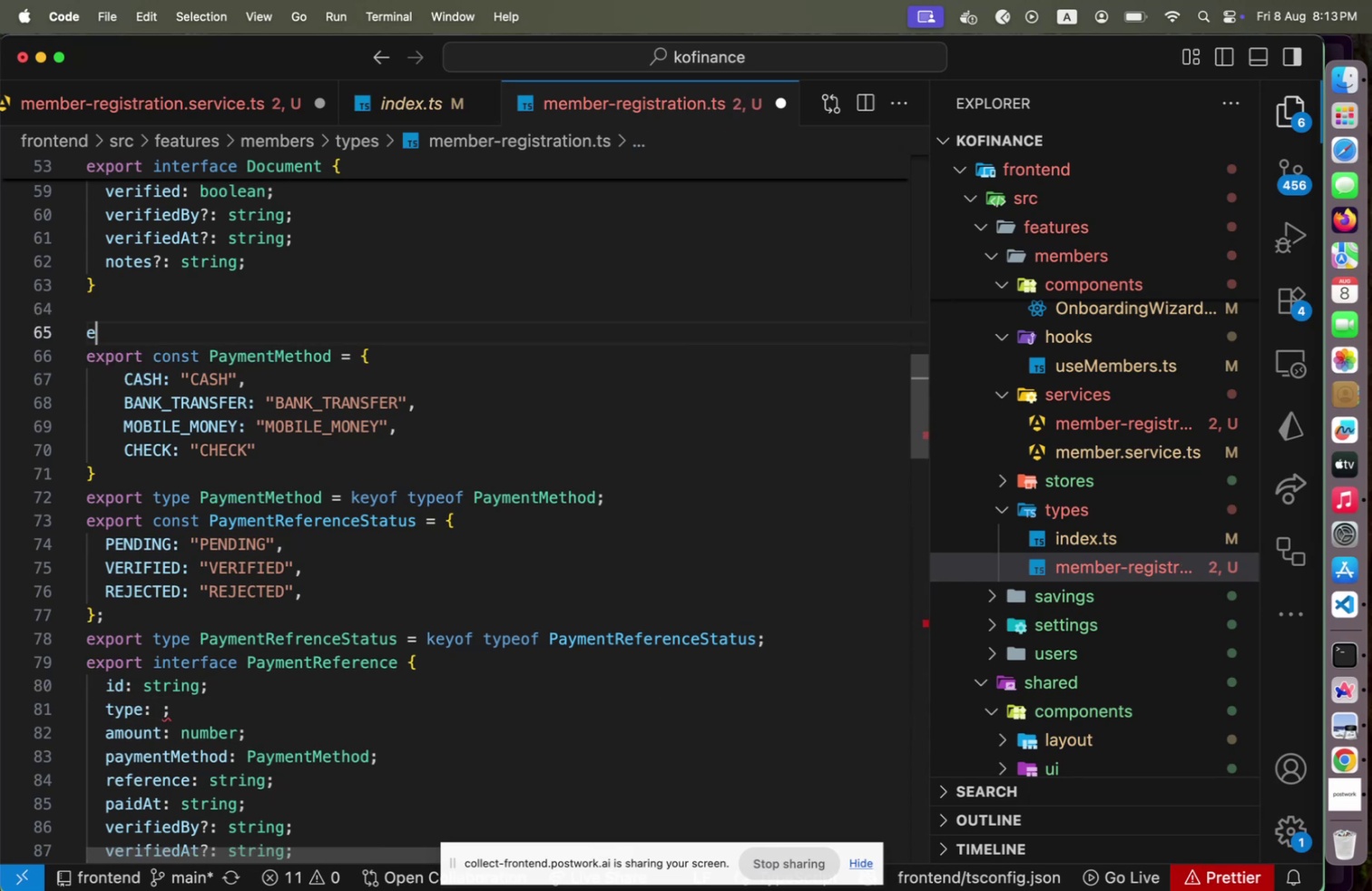 
type(export const PaymentReferenceType = )
 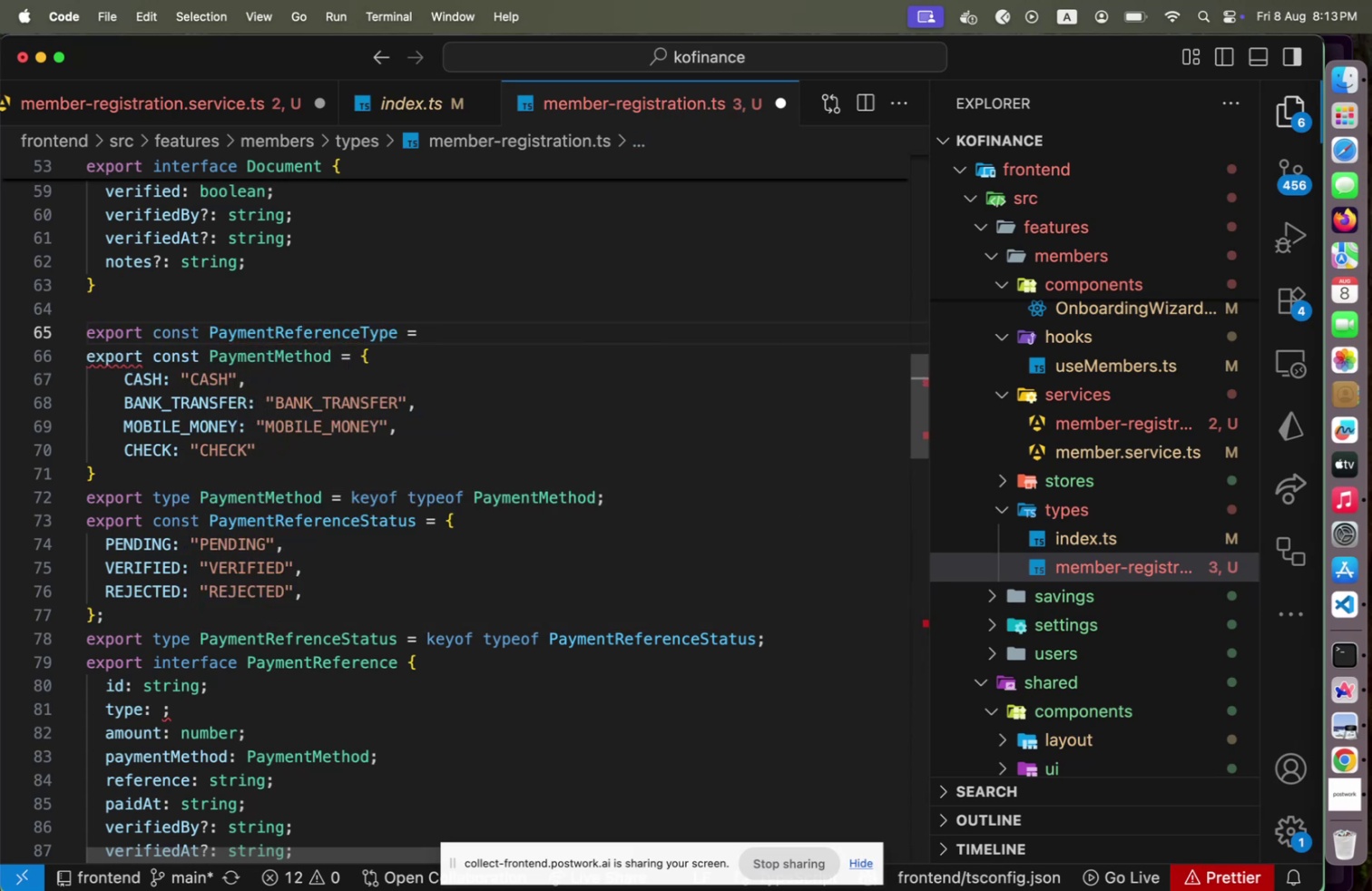 
key(Meta+C)
 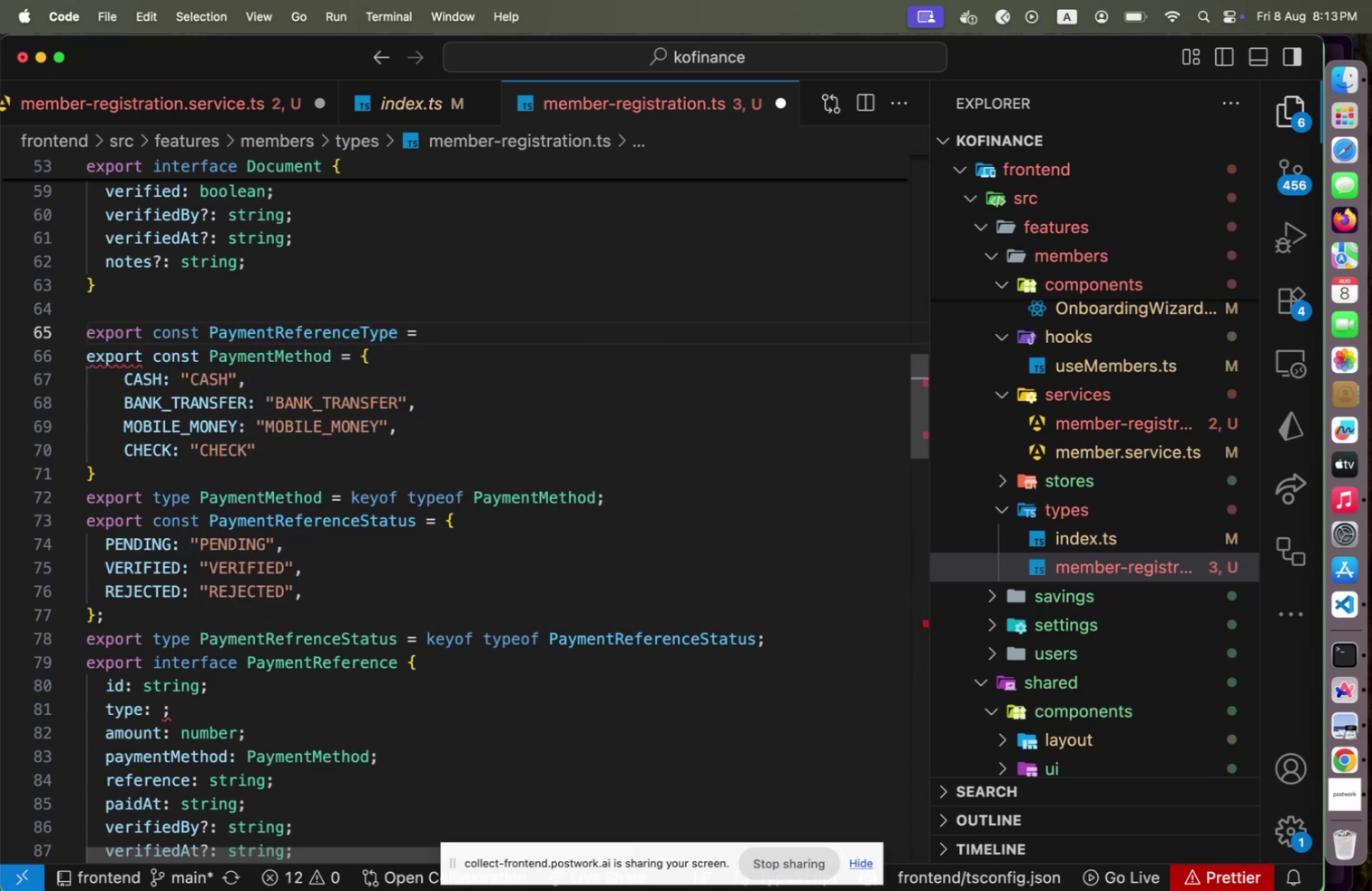 
key(Meta+V)
 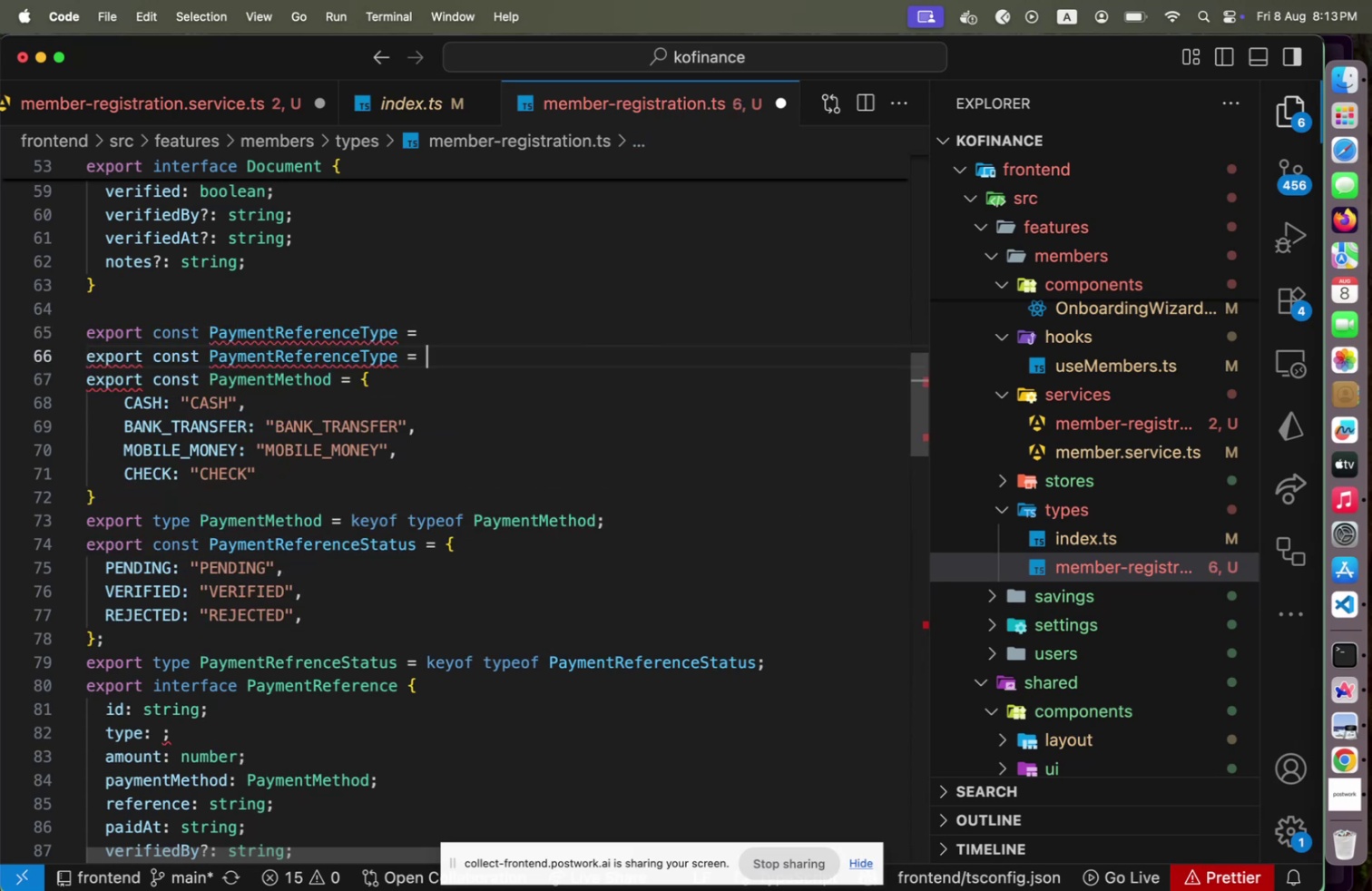 
key(Meta+Z)
 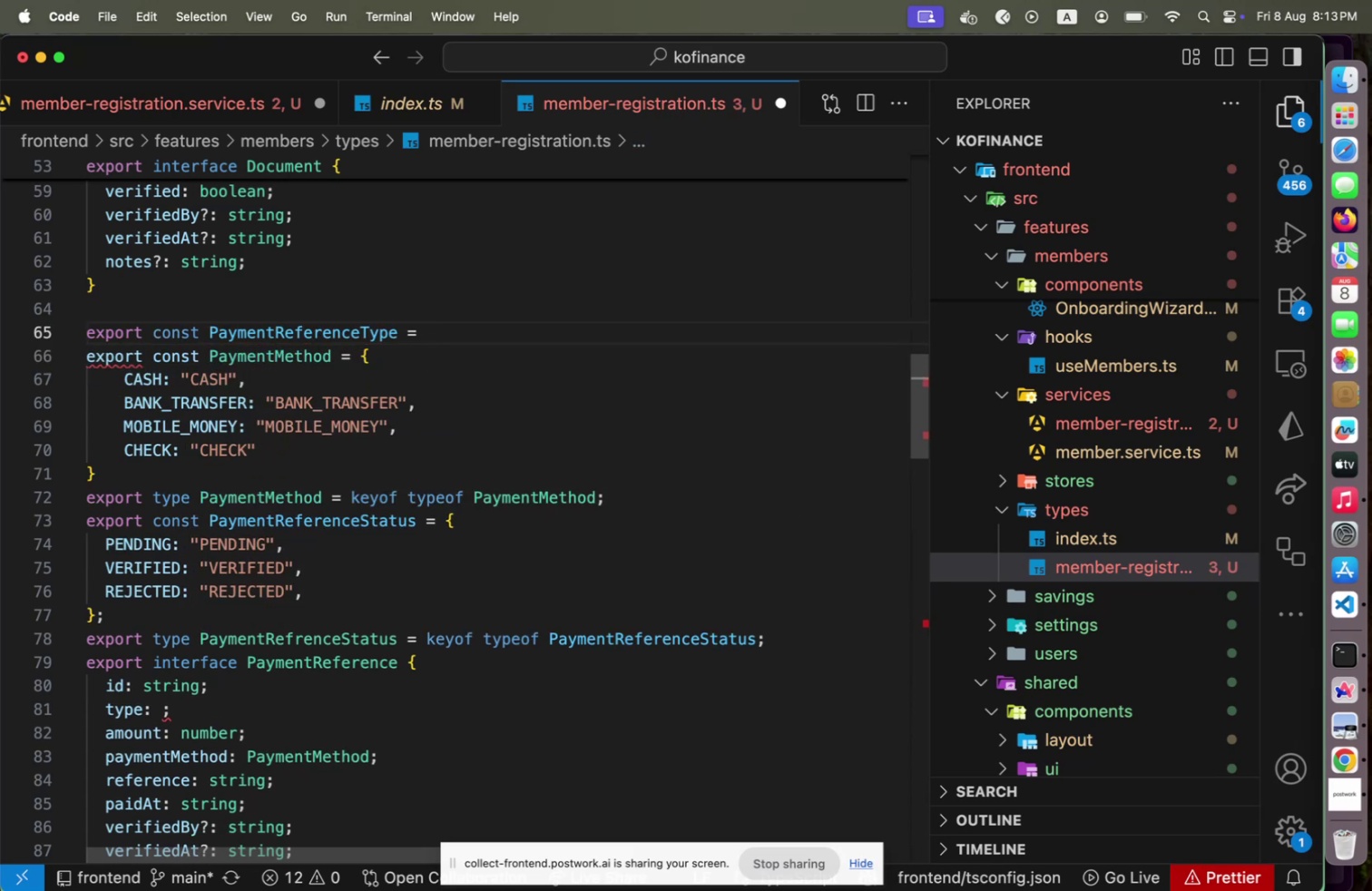 
key(Meta+V)
 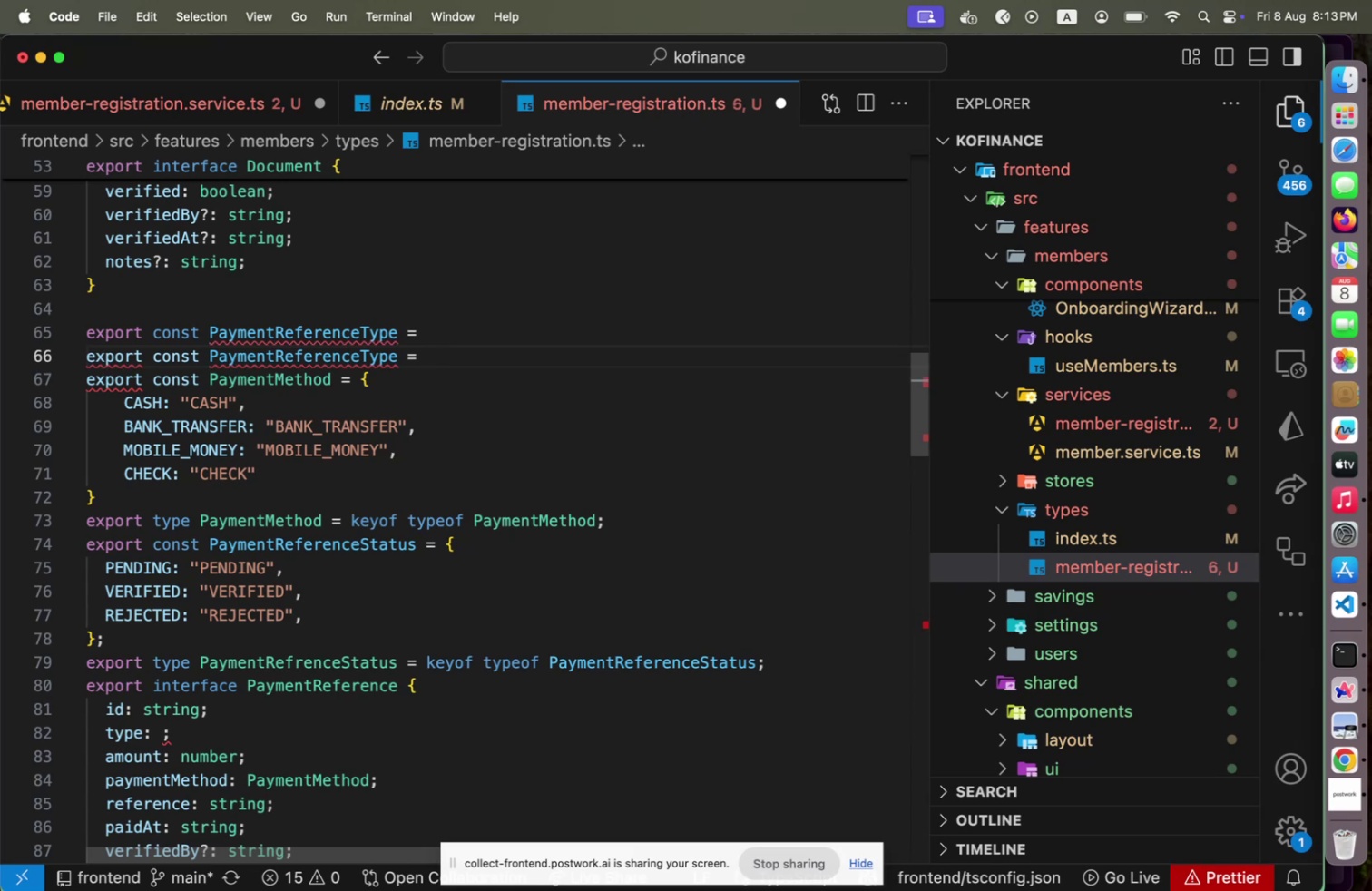 
key(Meta+Z)
 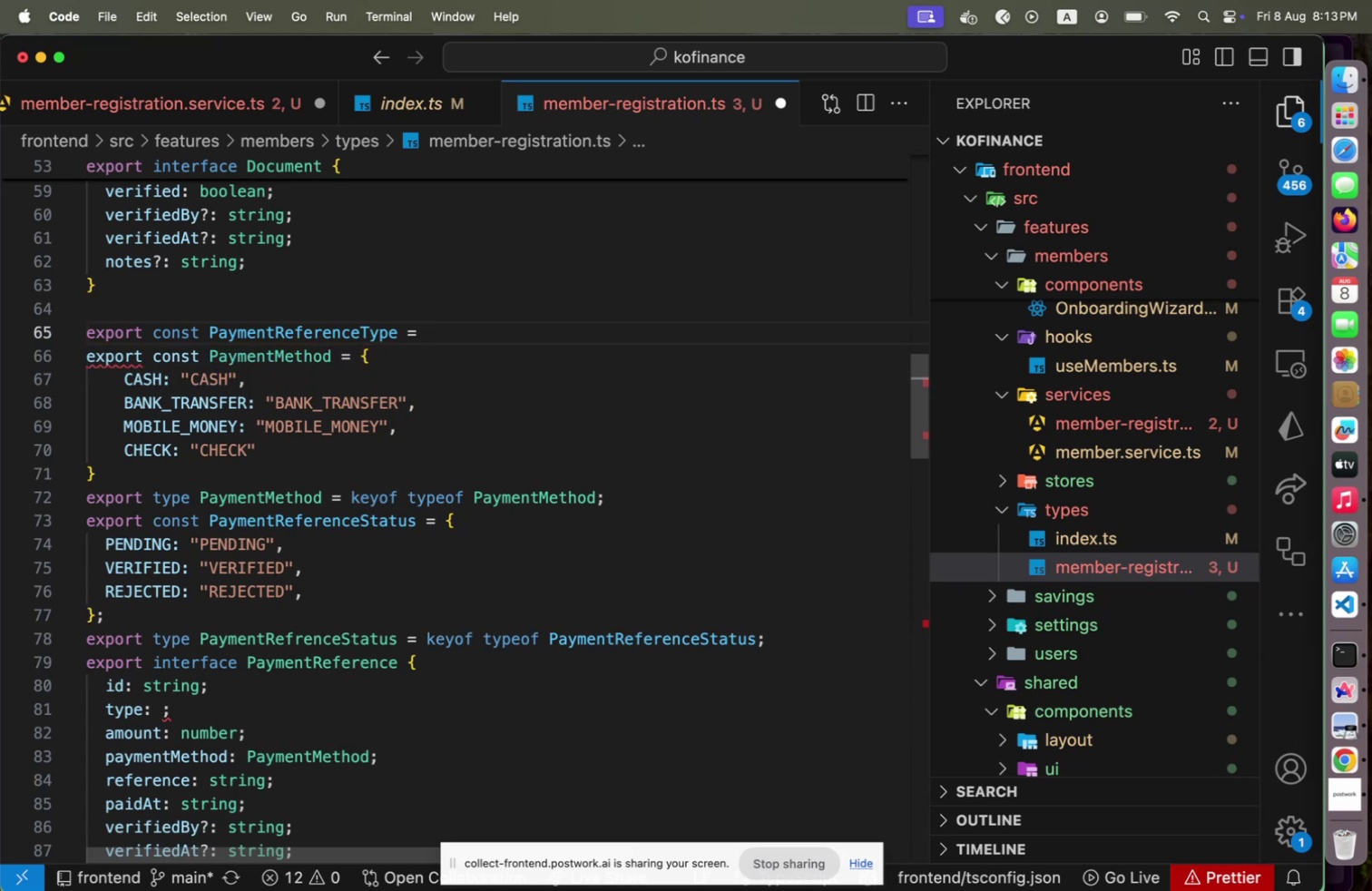 
key(Meta+Z)
 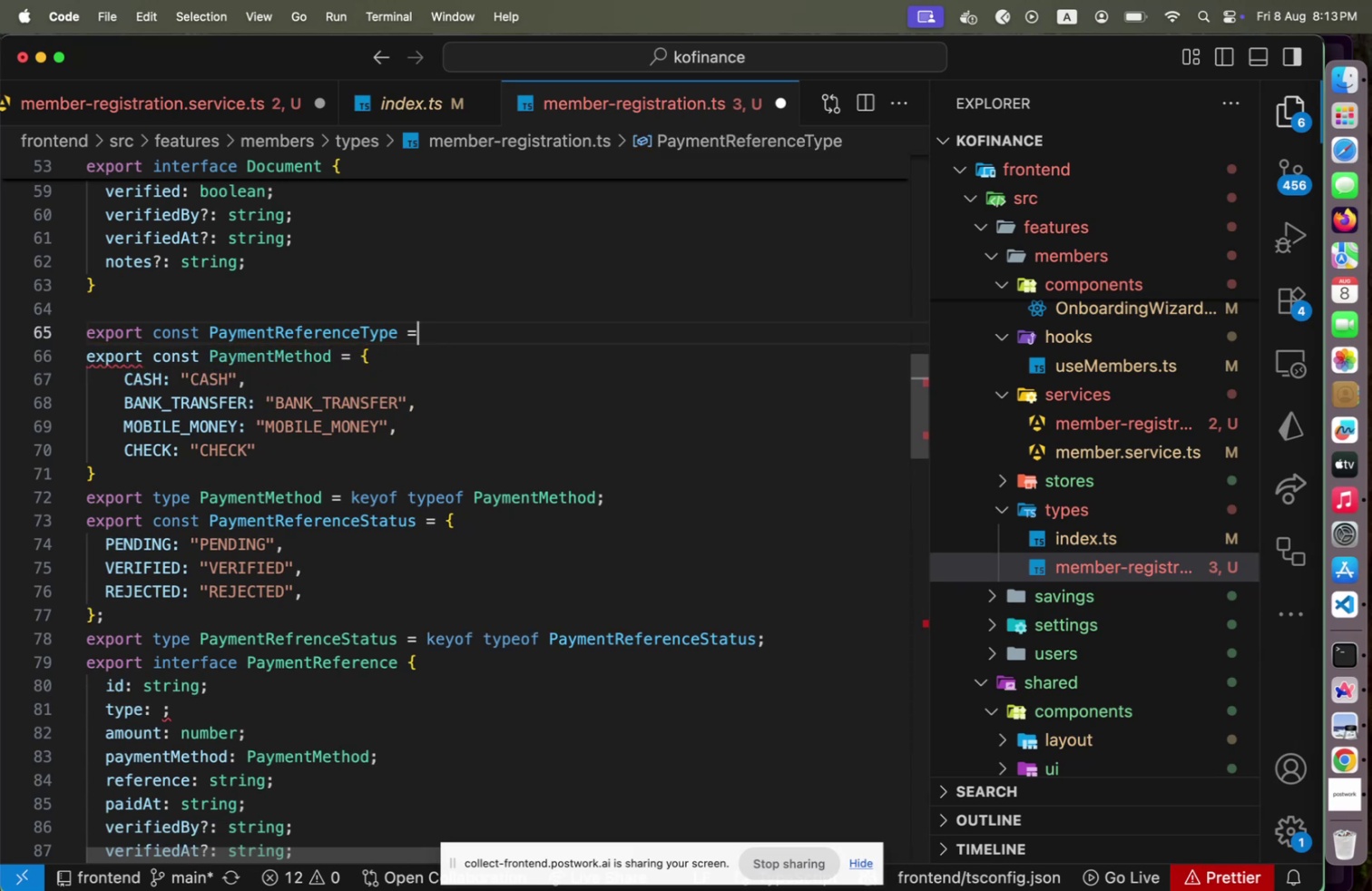 
key(Meta+Z)
 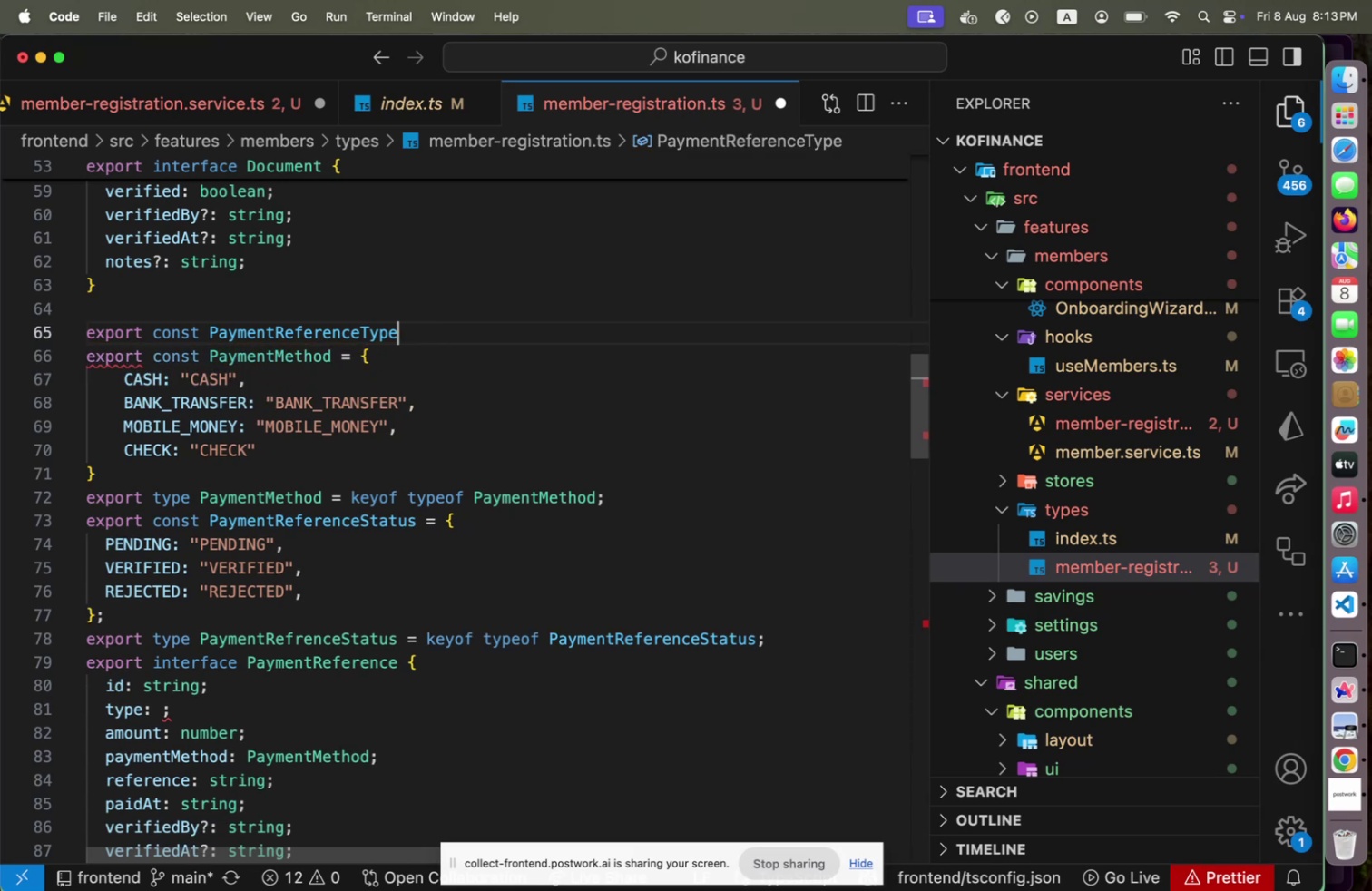 
key(Meta+Z)
 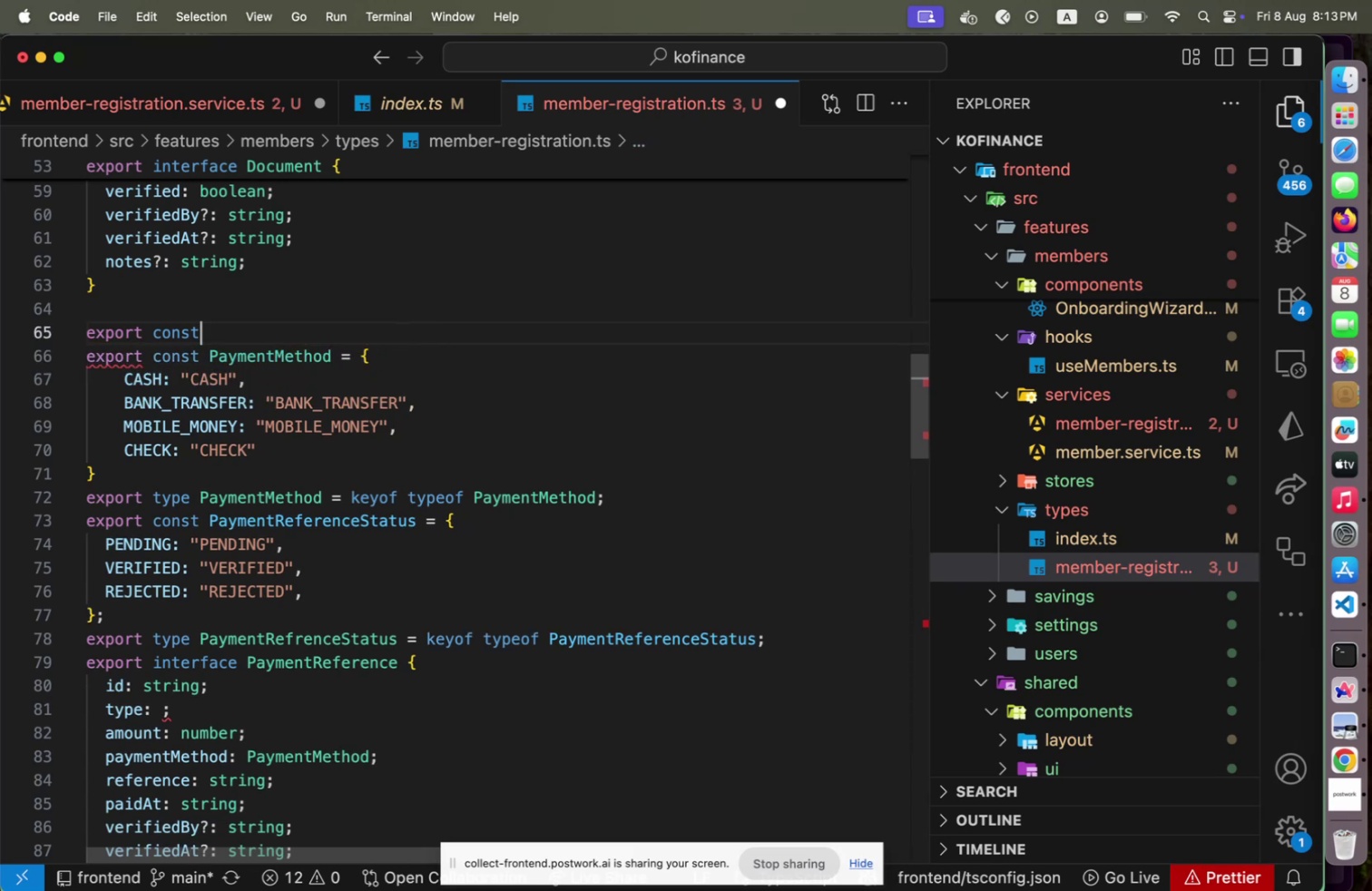 
key(Meta+Z)
 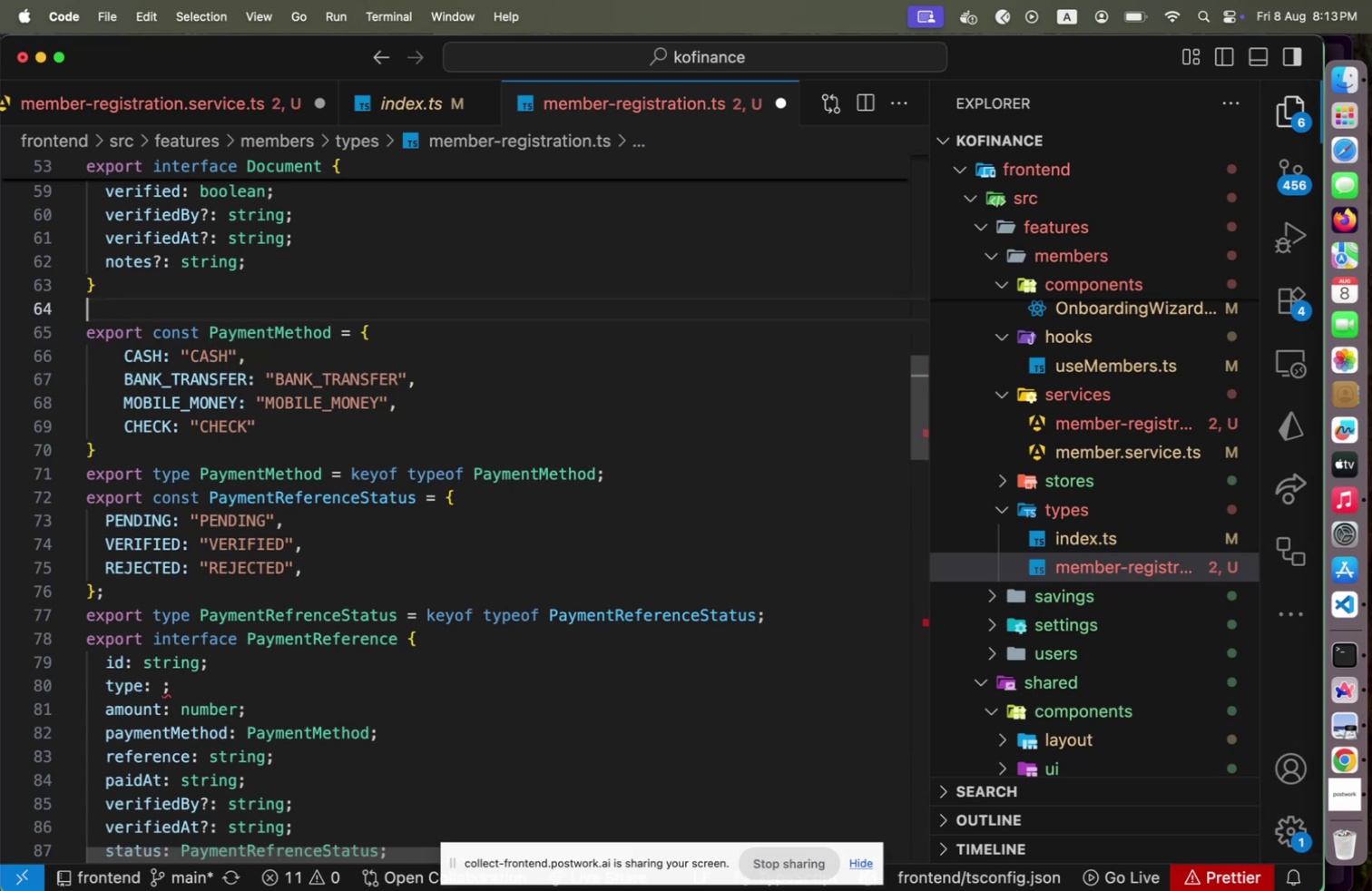 
key(Meta+Z)
 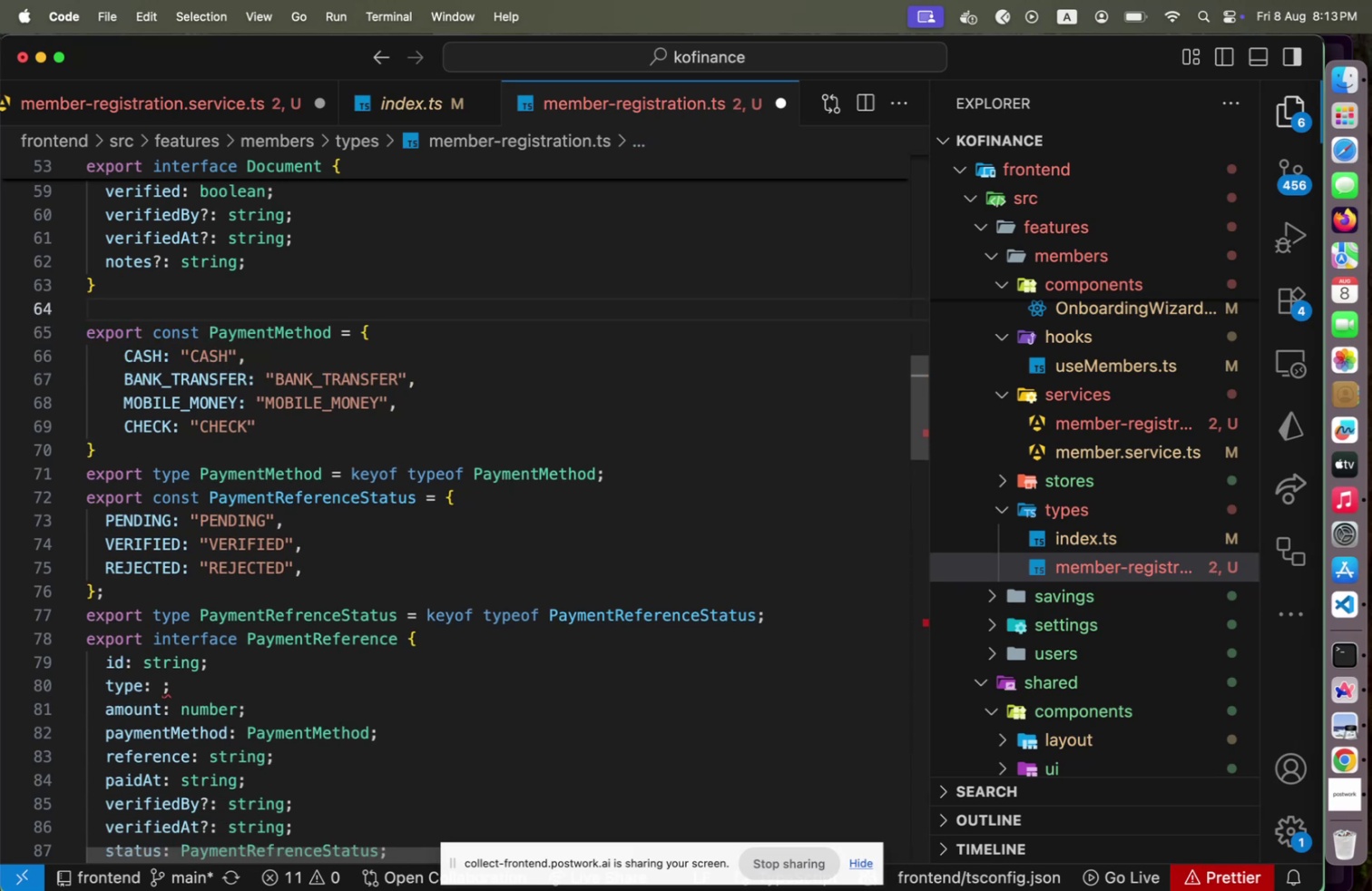 
key(Meta+Z)
 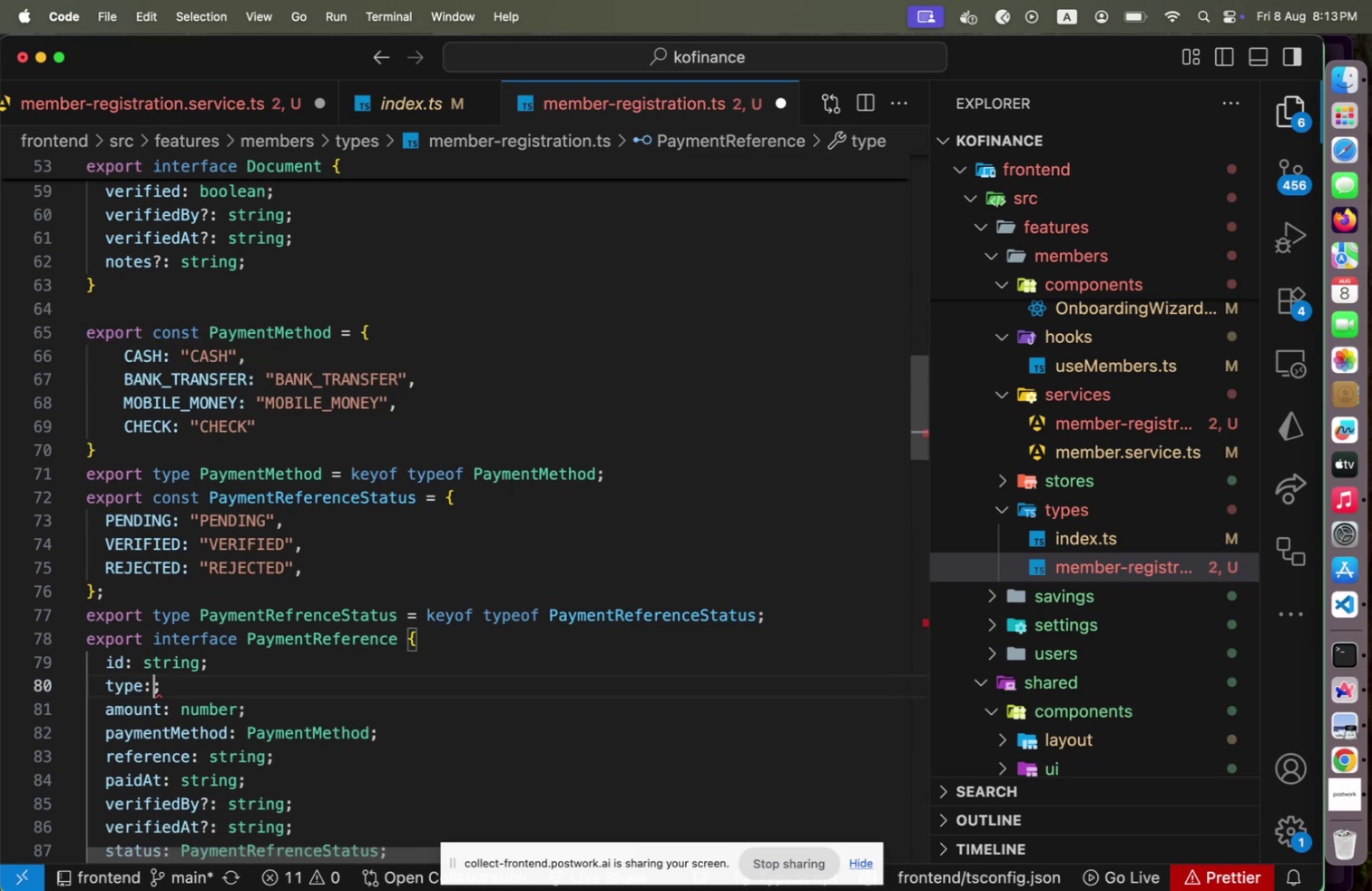 
key(Meta+CommandLeft)
 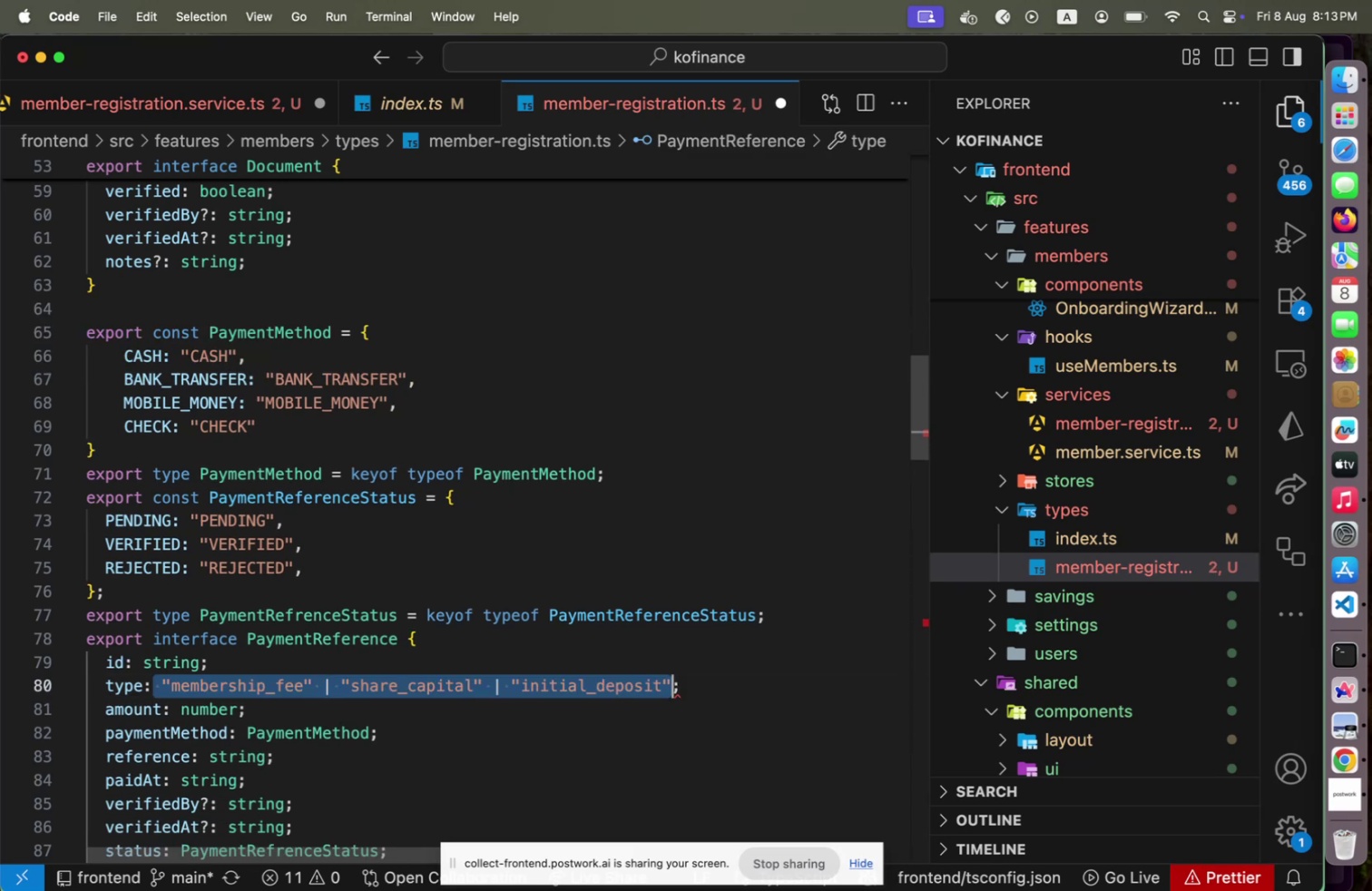 
key(Meta+Z)
 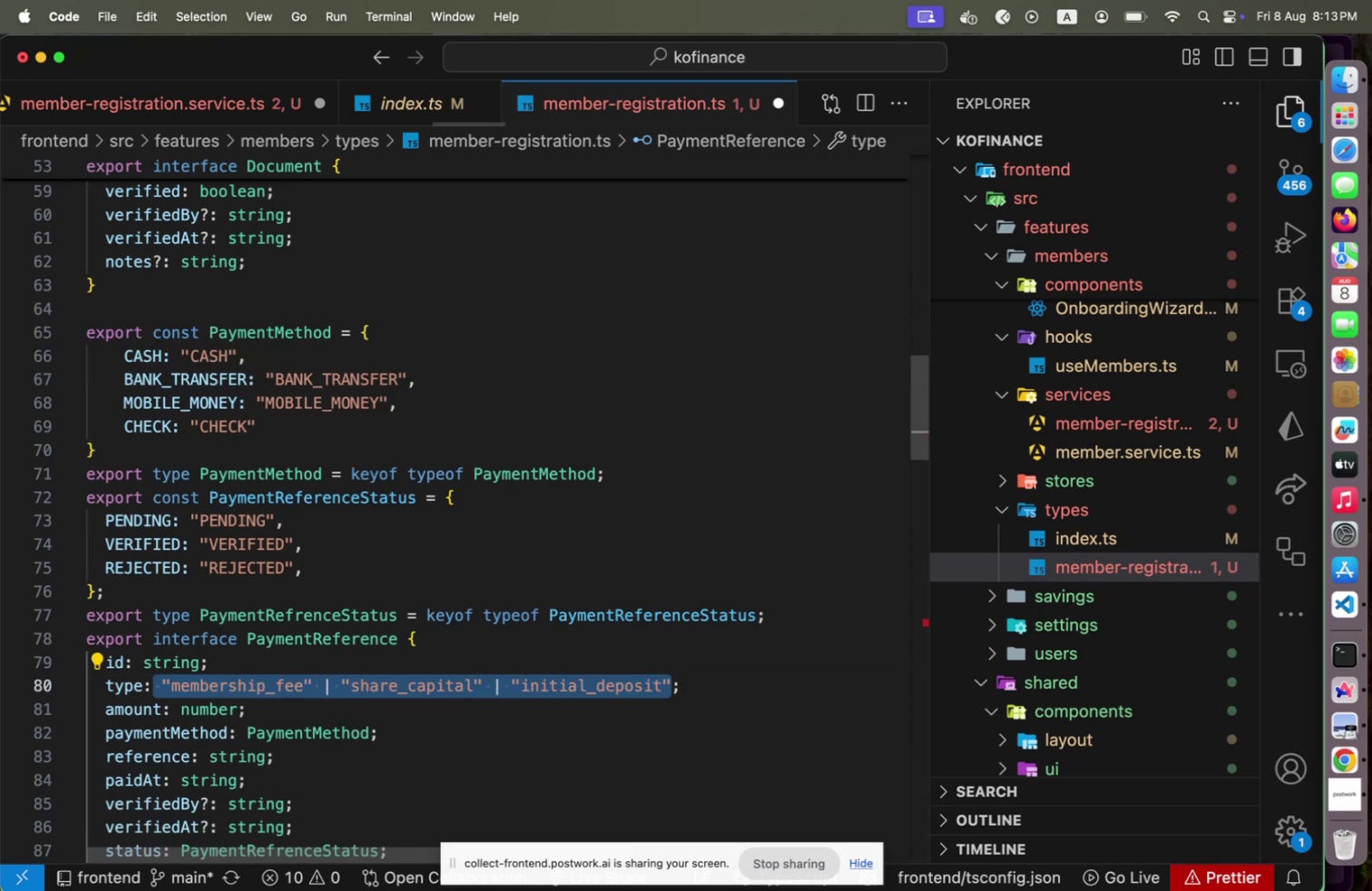 
key(ArrowLeft)
 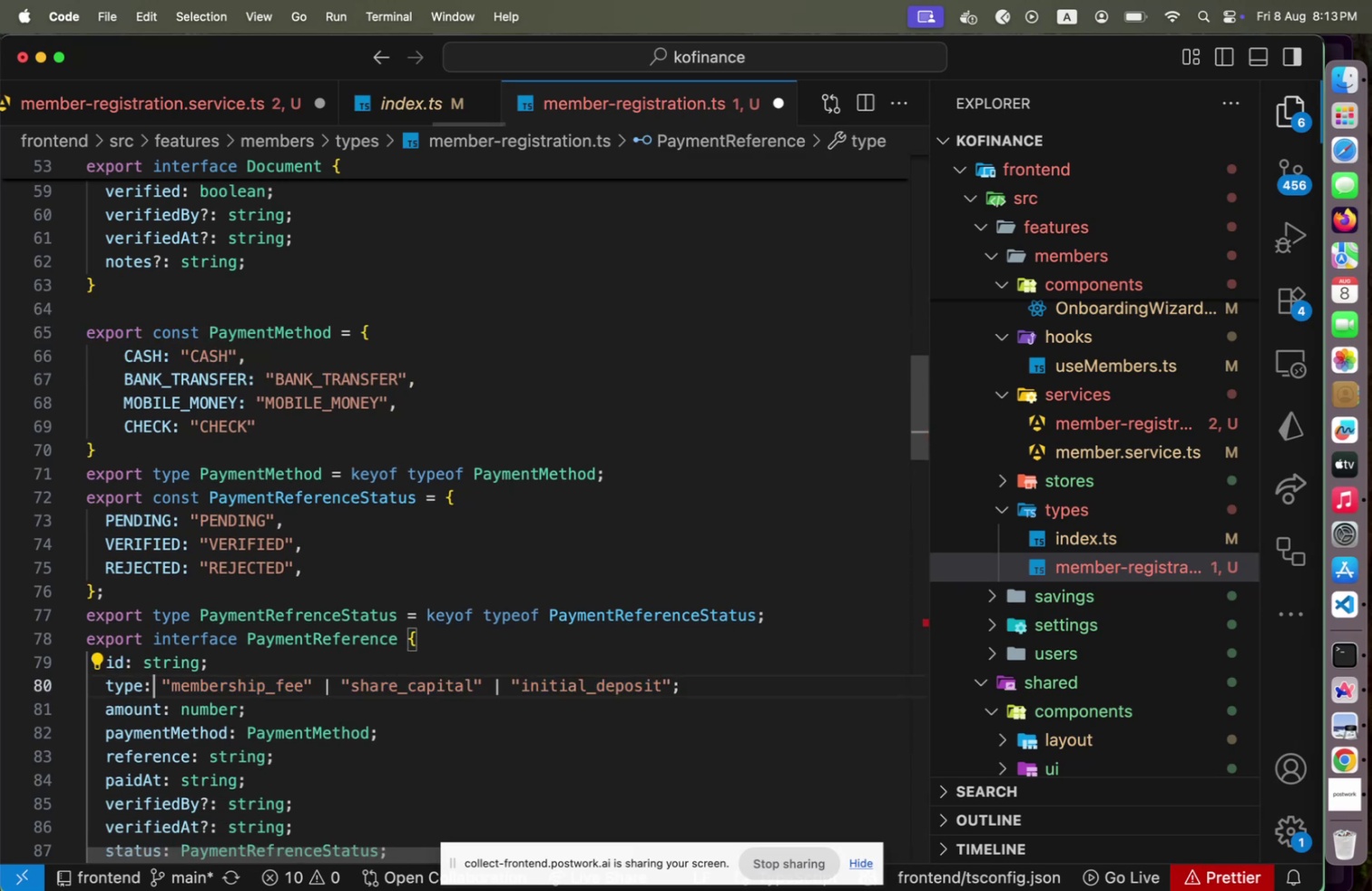 
key(Shift+End)
 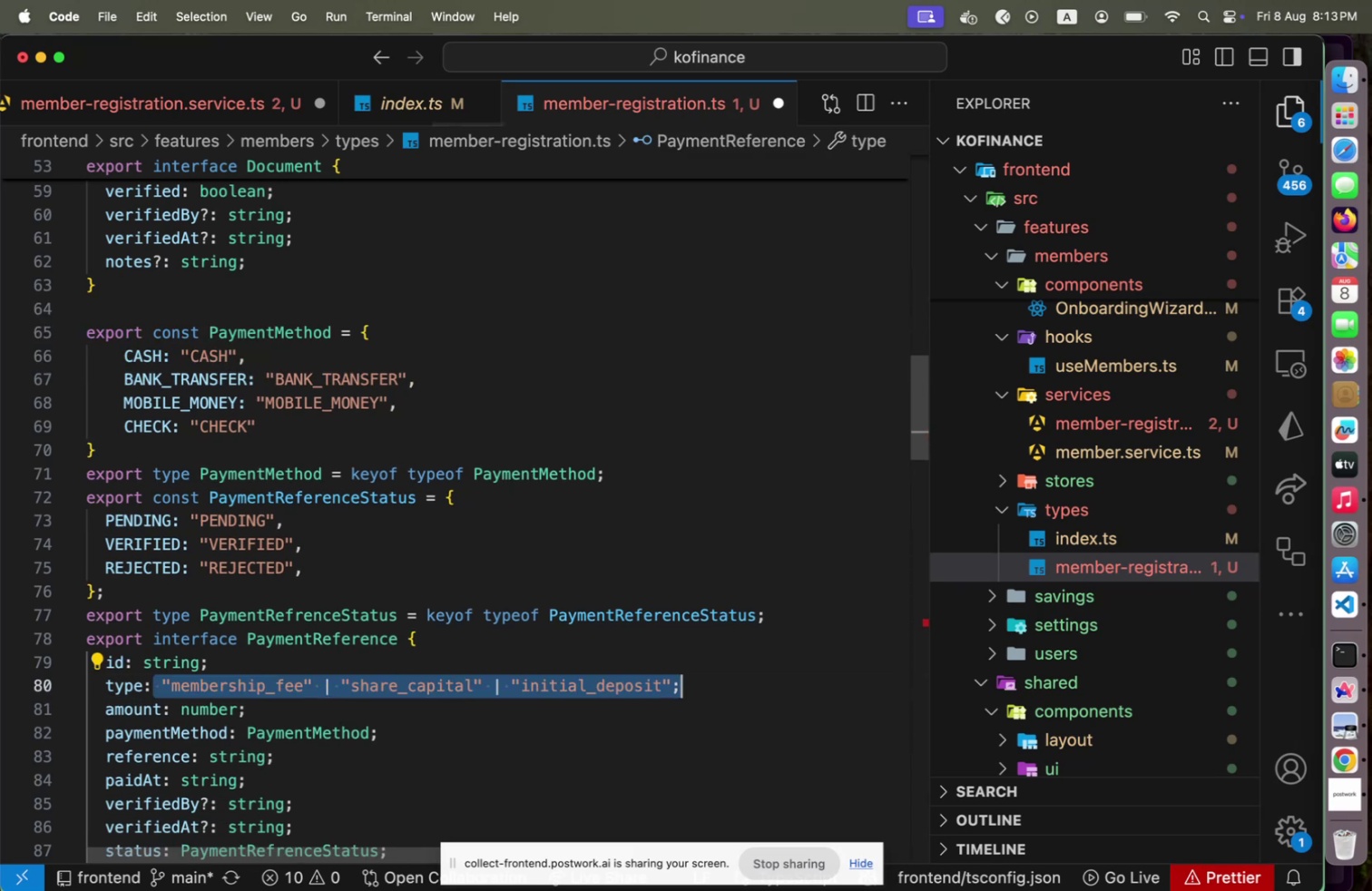 
key(Shift+ArrowLeft)
 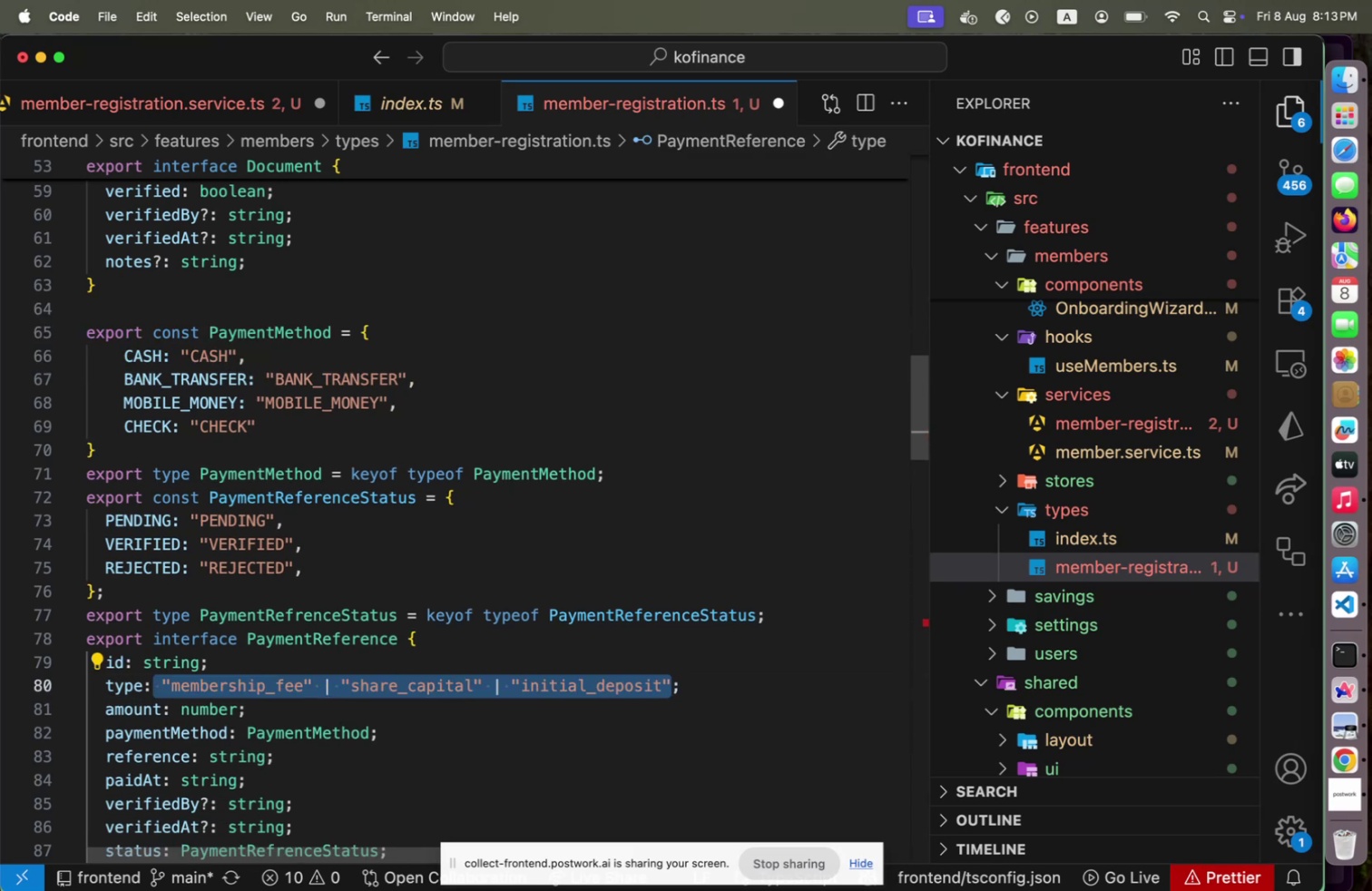 
hold_key(key=CommandLeft, duration=1.23)
 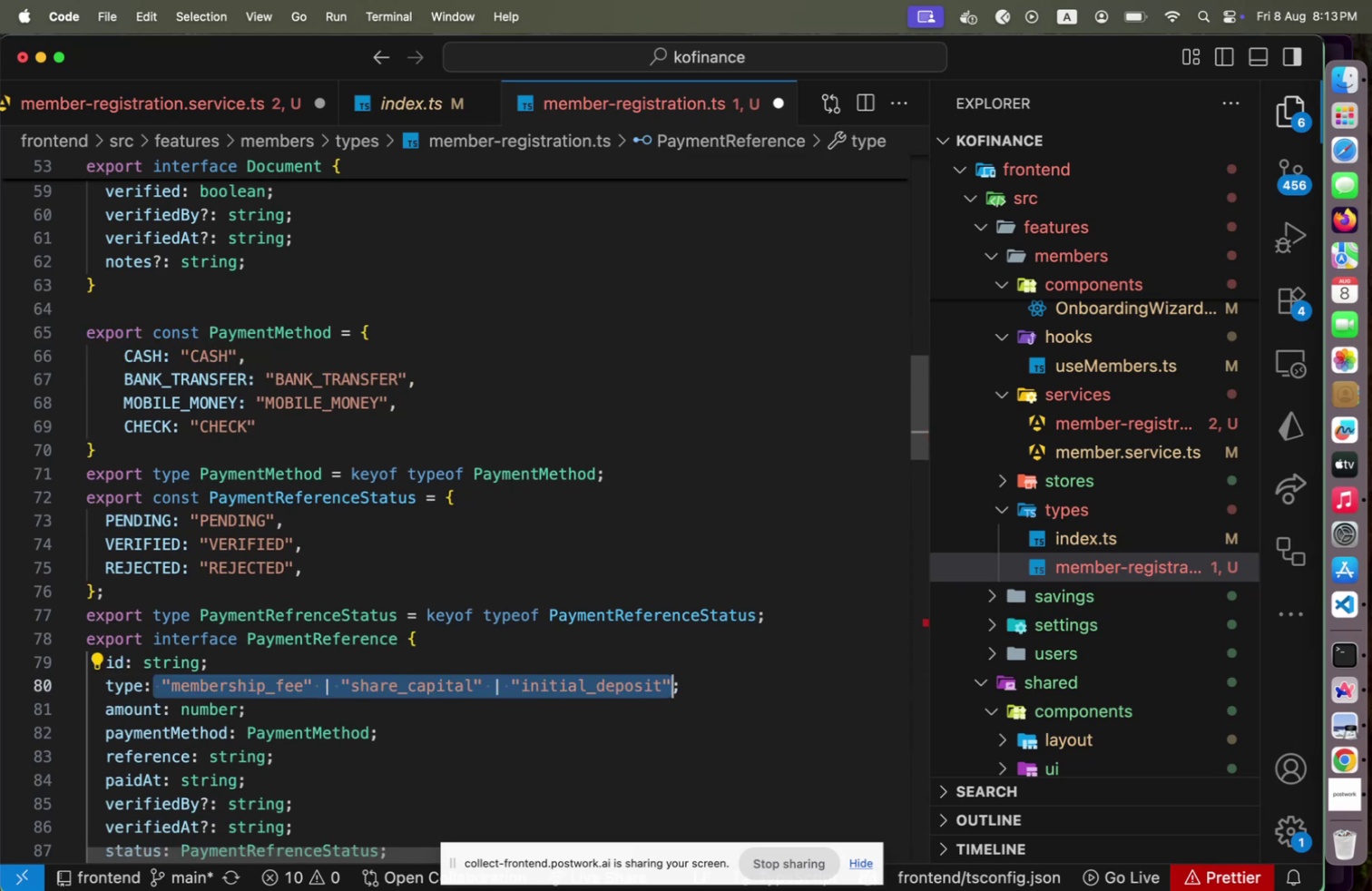 
key(ArrowLeft)
 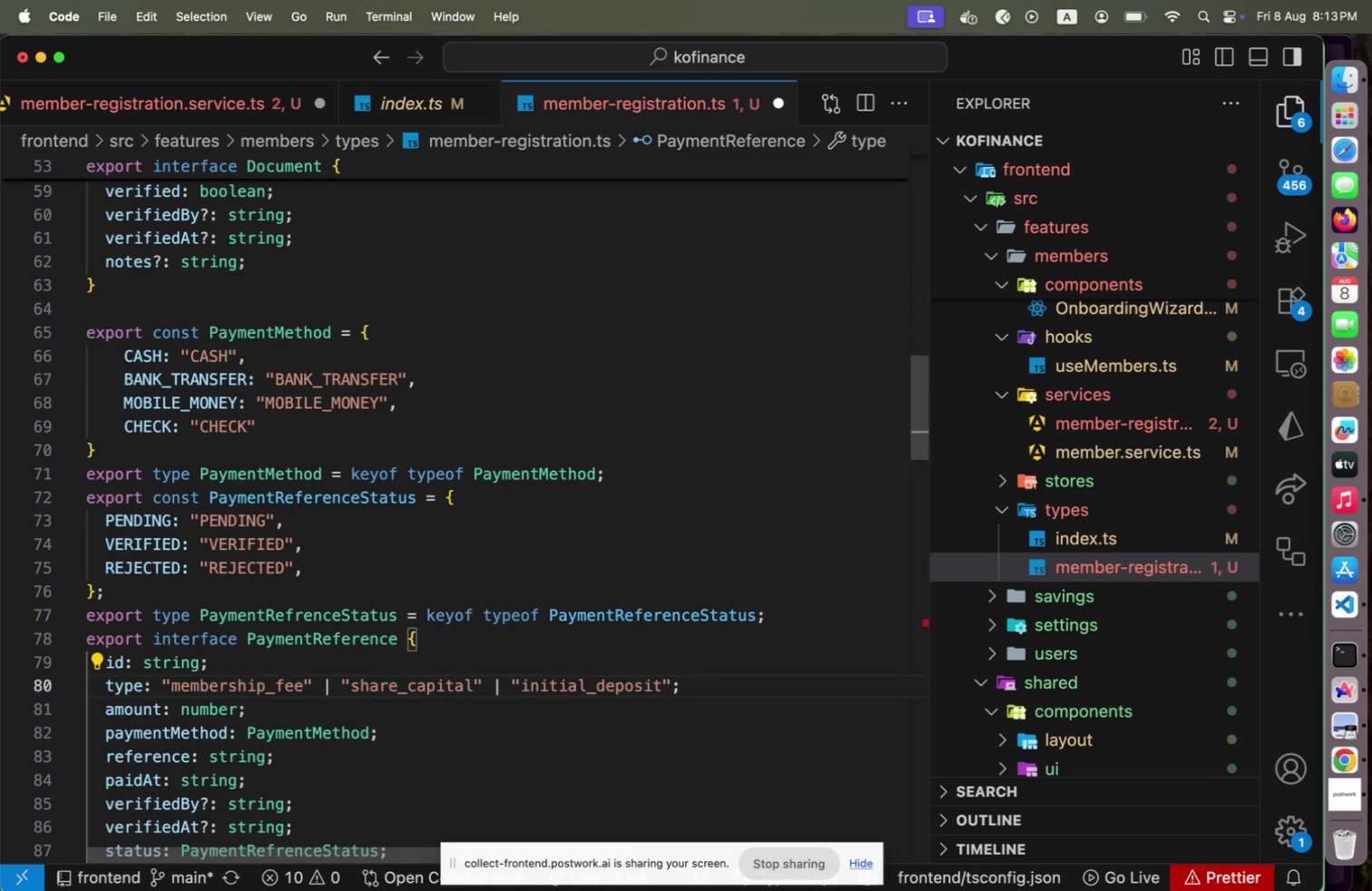 
key(ArrowRight)
 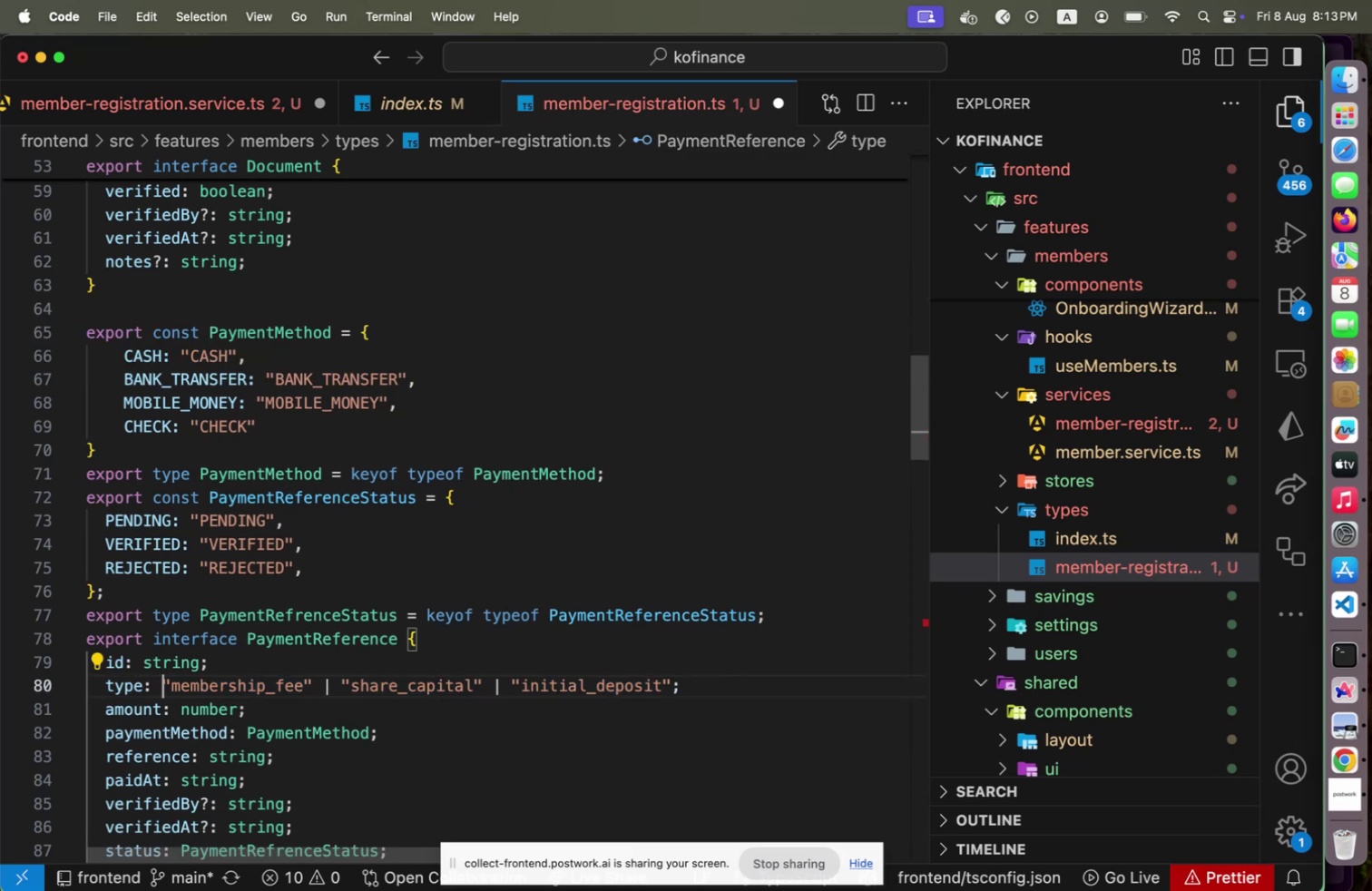 
key(Shift+End)
 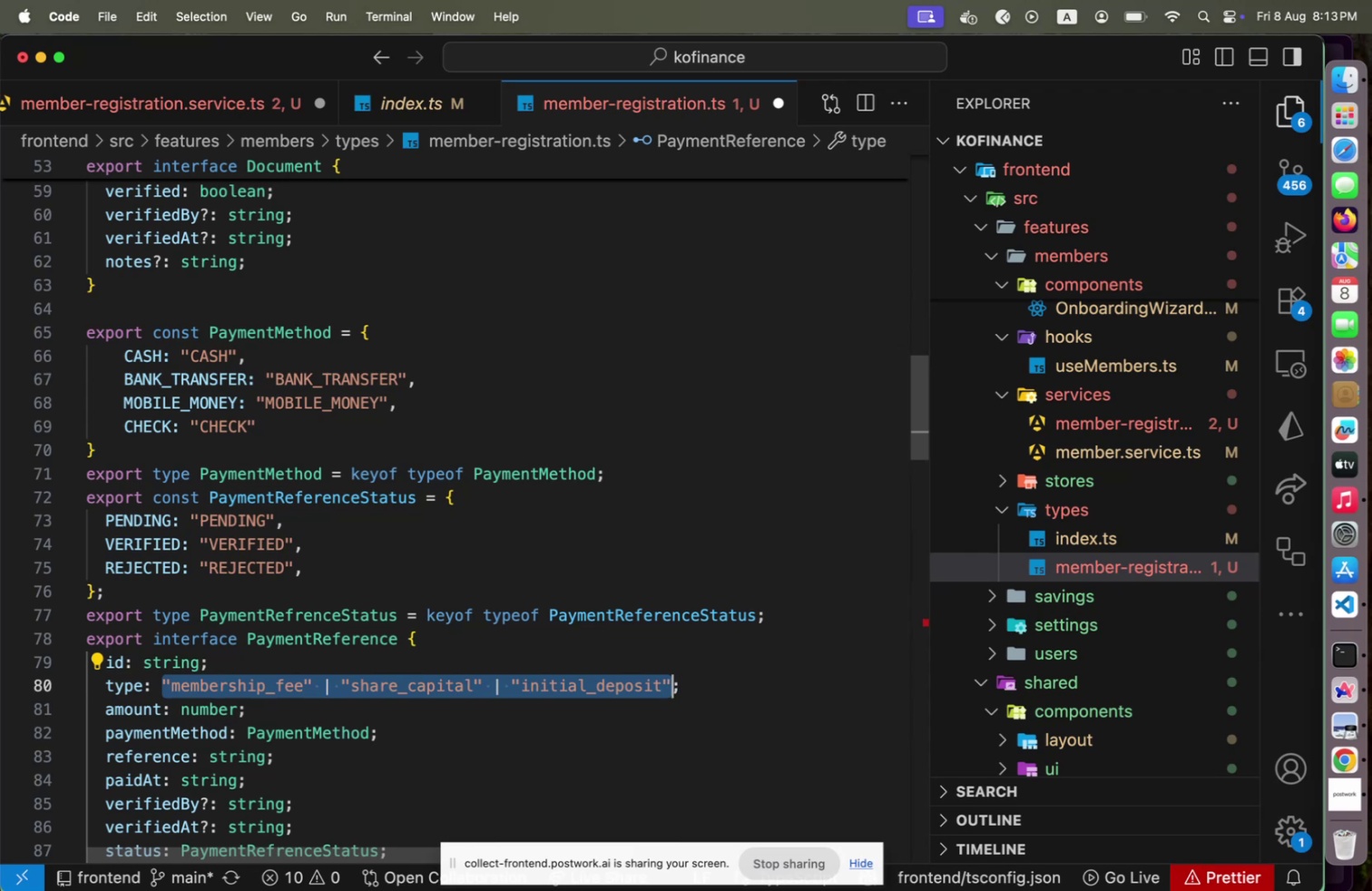 
key(Shift+ArrowLeft)
 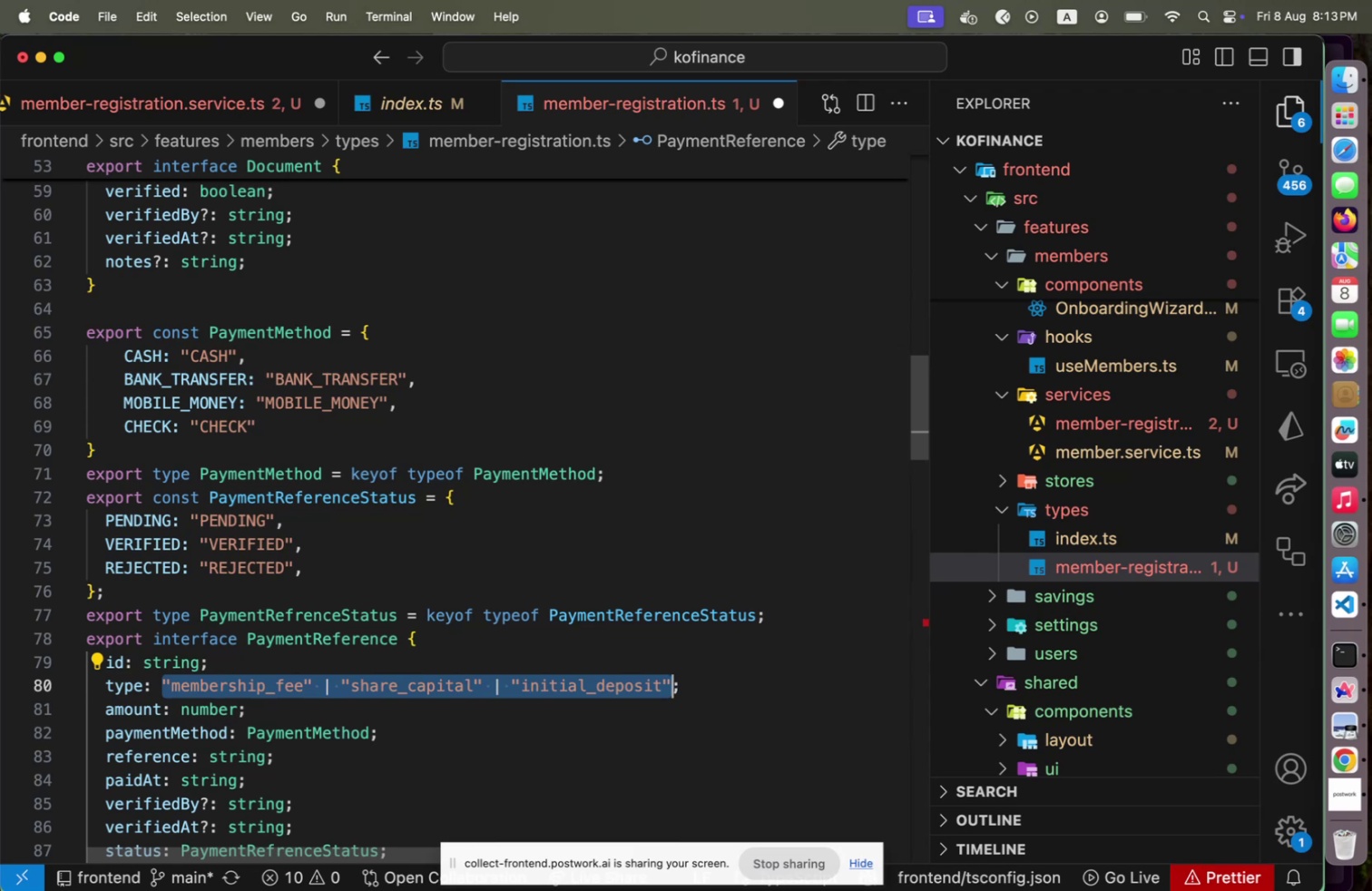 
key(Meta+X)
 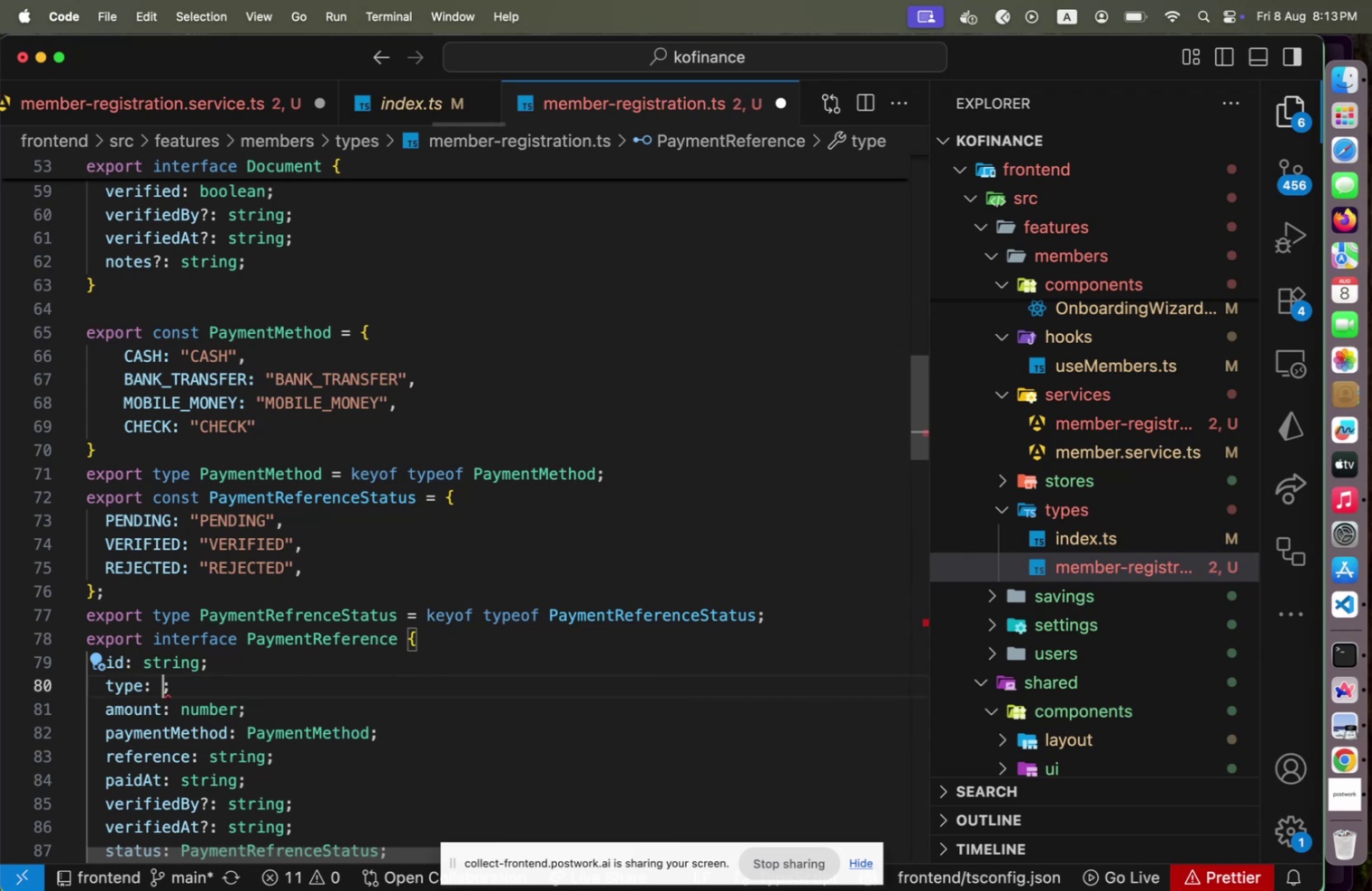 
hold_key(key=ArrowUp, duration=1.5)
 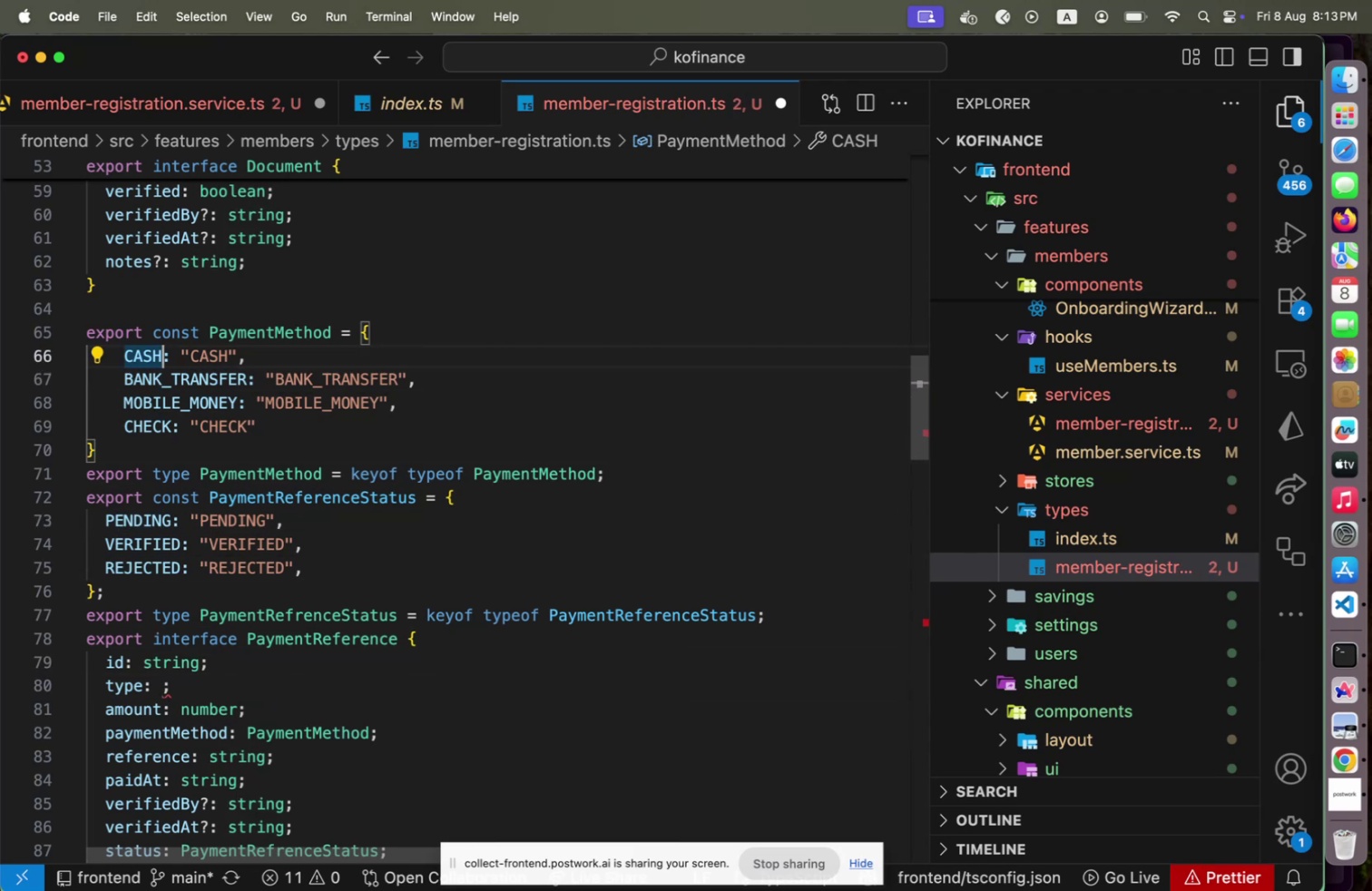 
key(ArrowUp)
 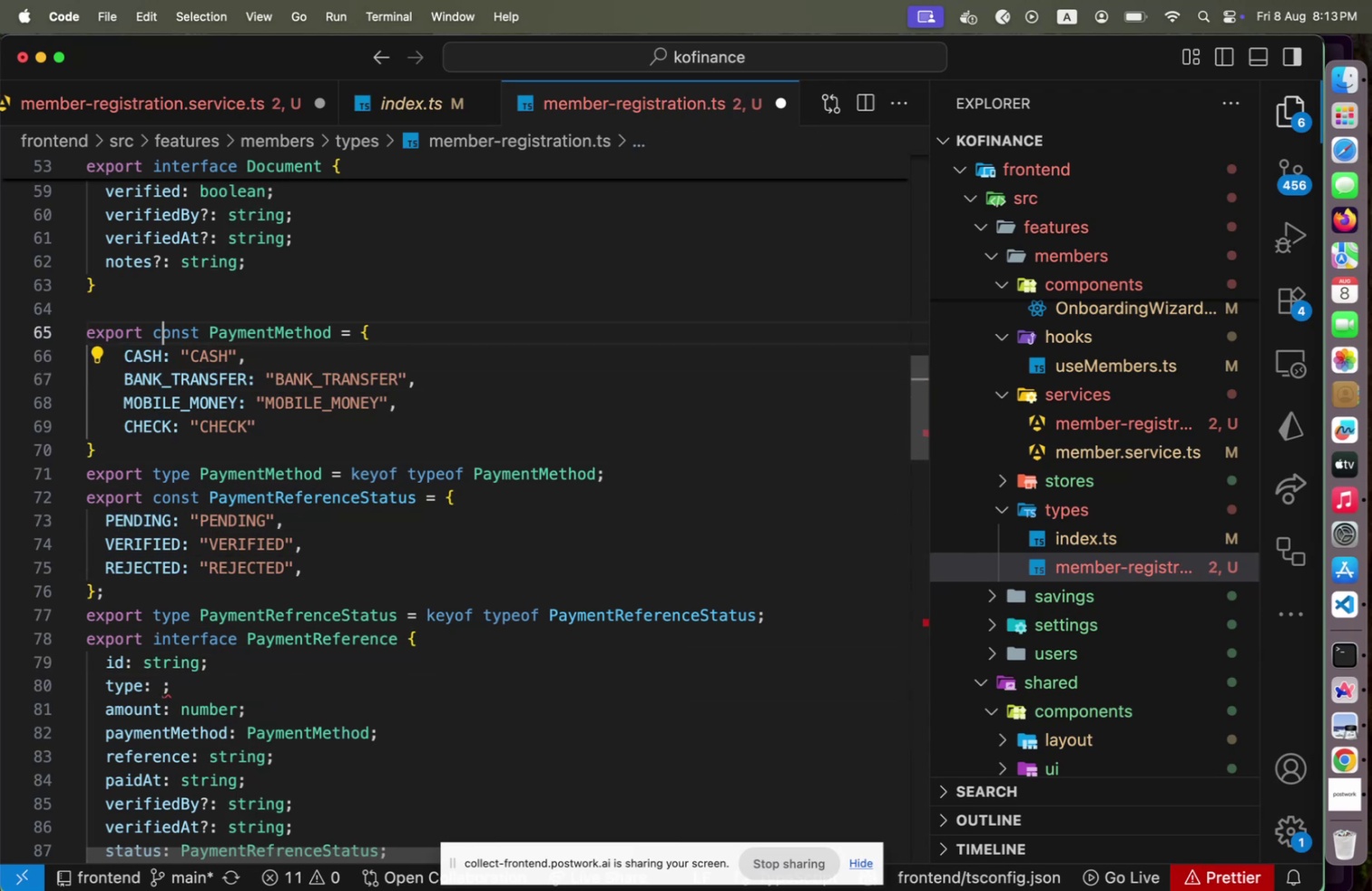 
key(ArrowUp)
 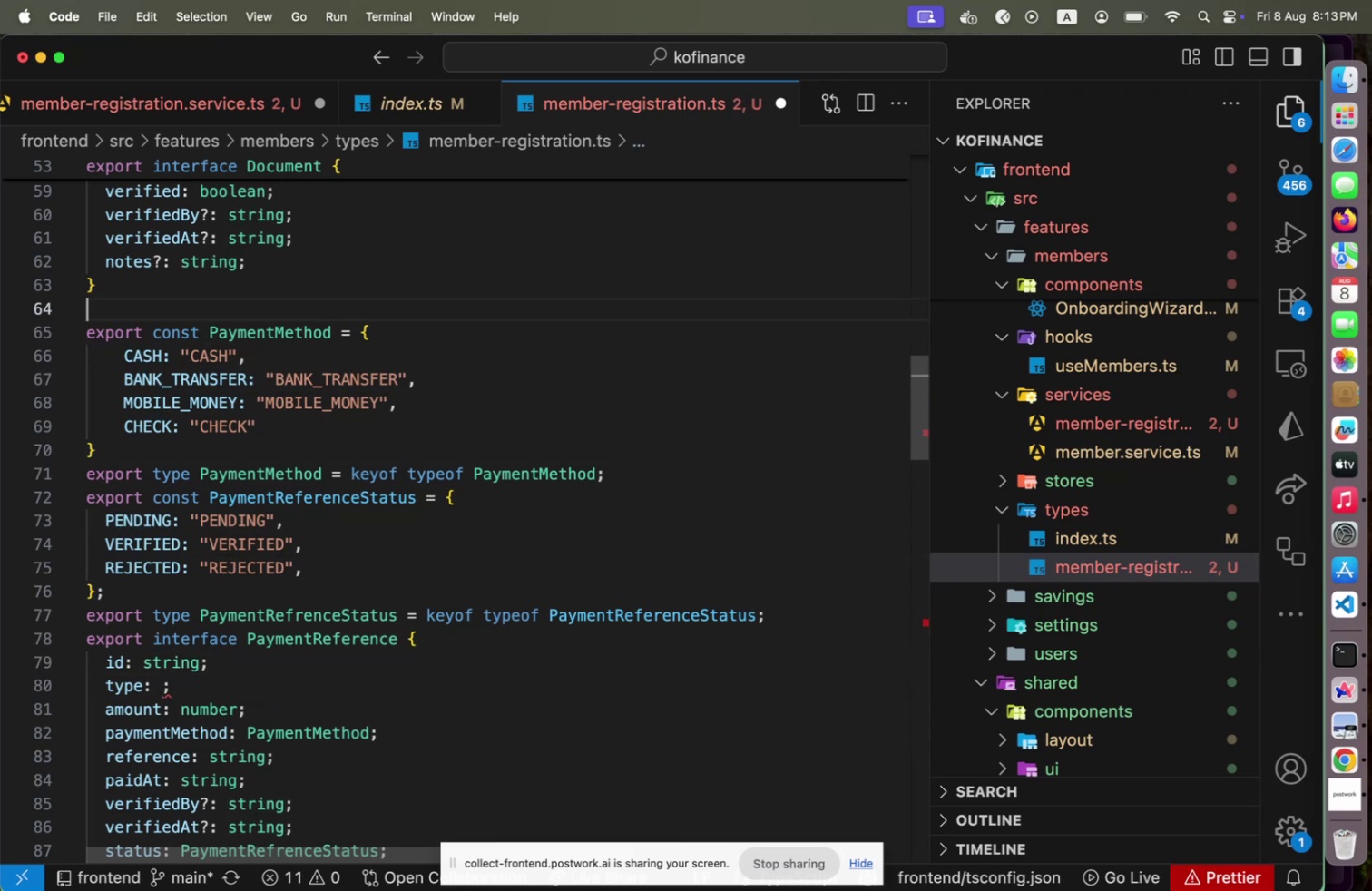 
key(Enter)
 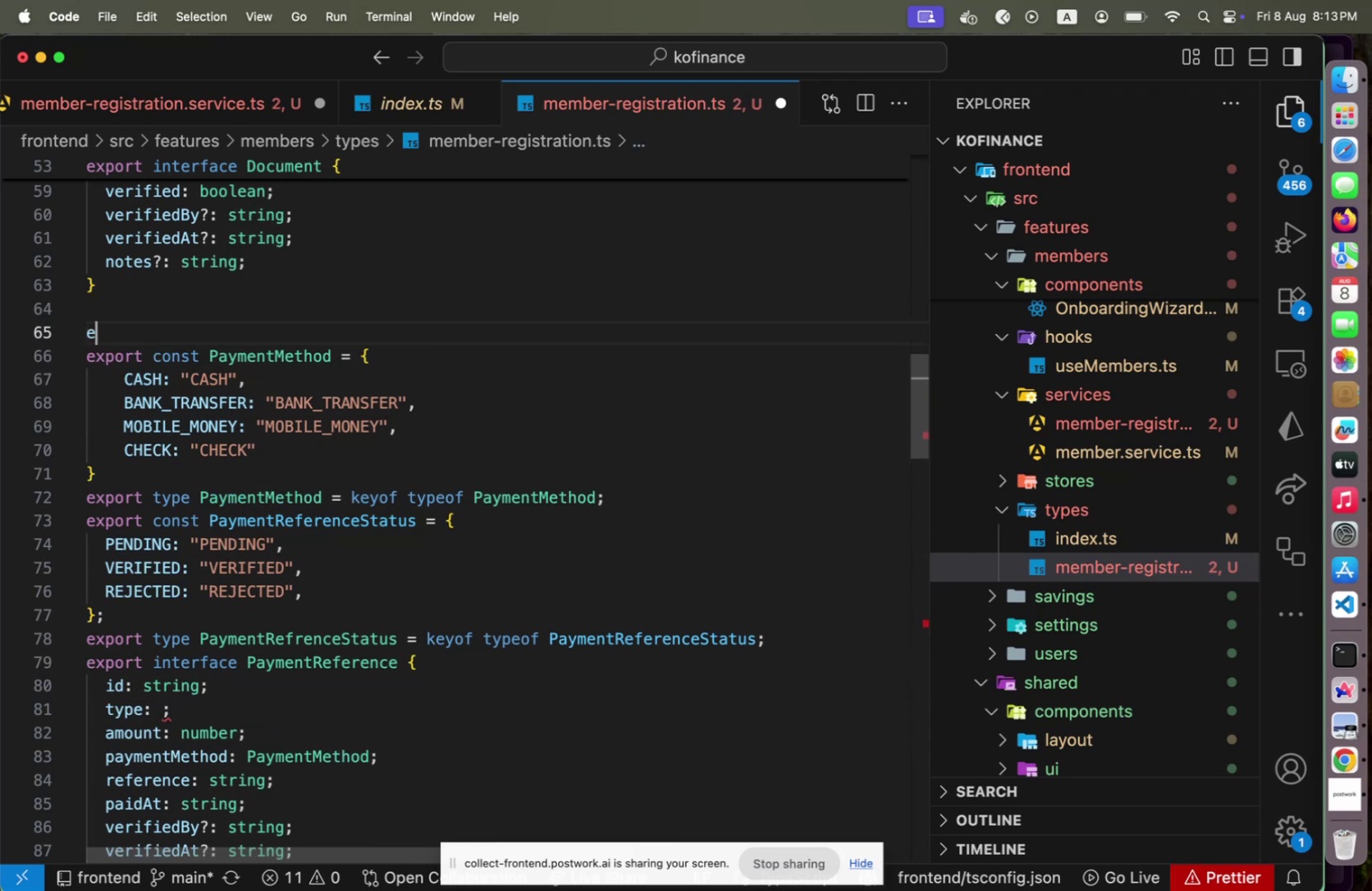 
type(export const PaymentRefrebce)
key(Backspace)
key(Backspace)
key(Backspace)
key(Backspace)
key(Backspace)
type(erence )
key(Backspace)
type(Type = {)
 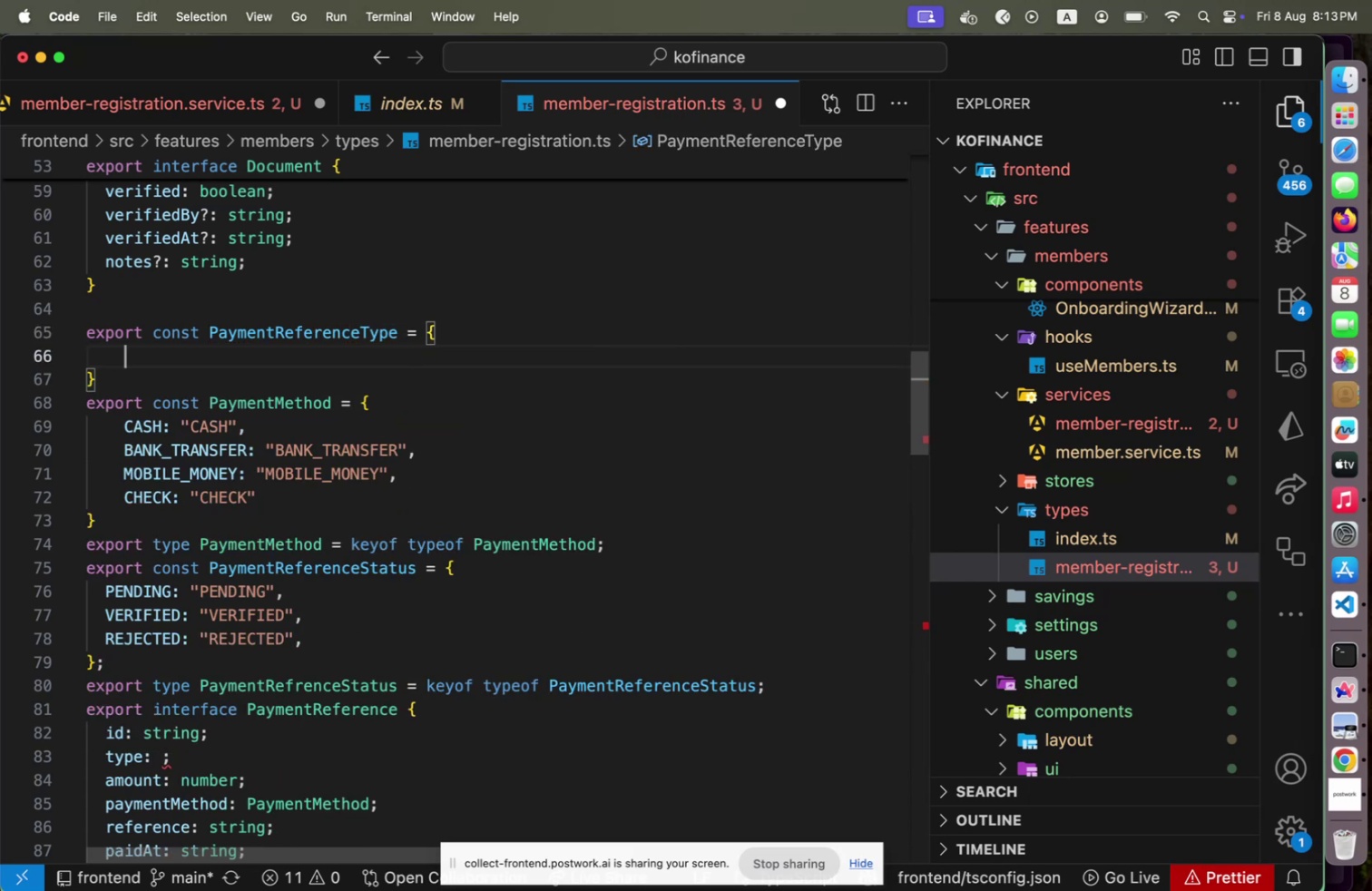 
 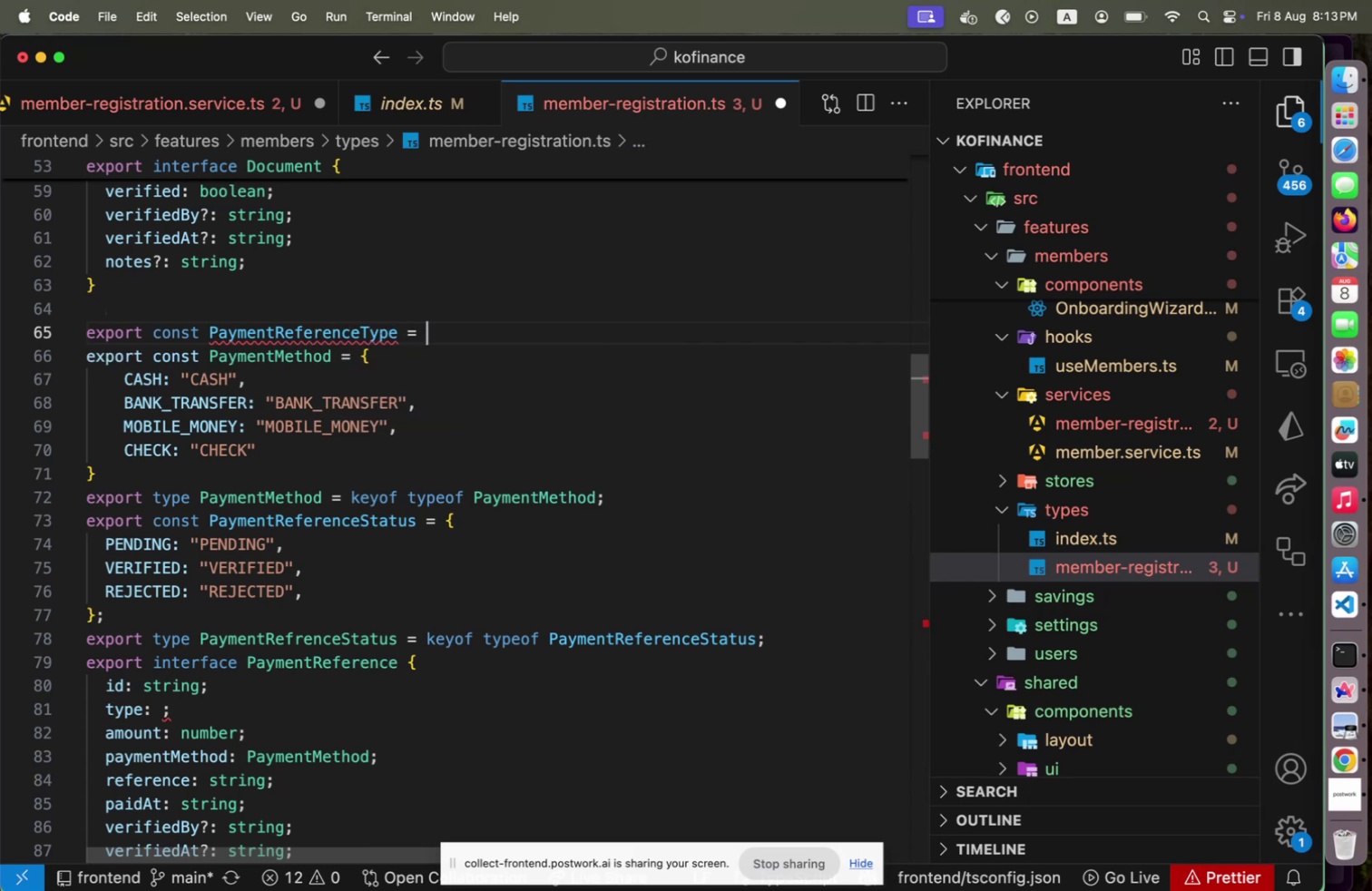 
key(Enter)
 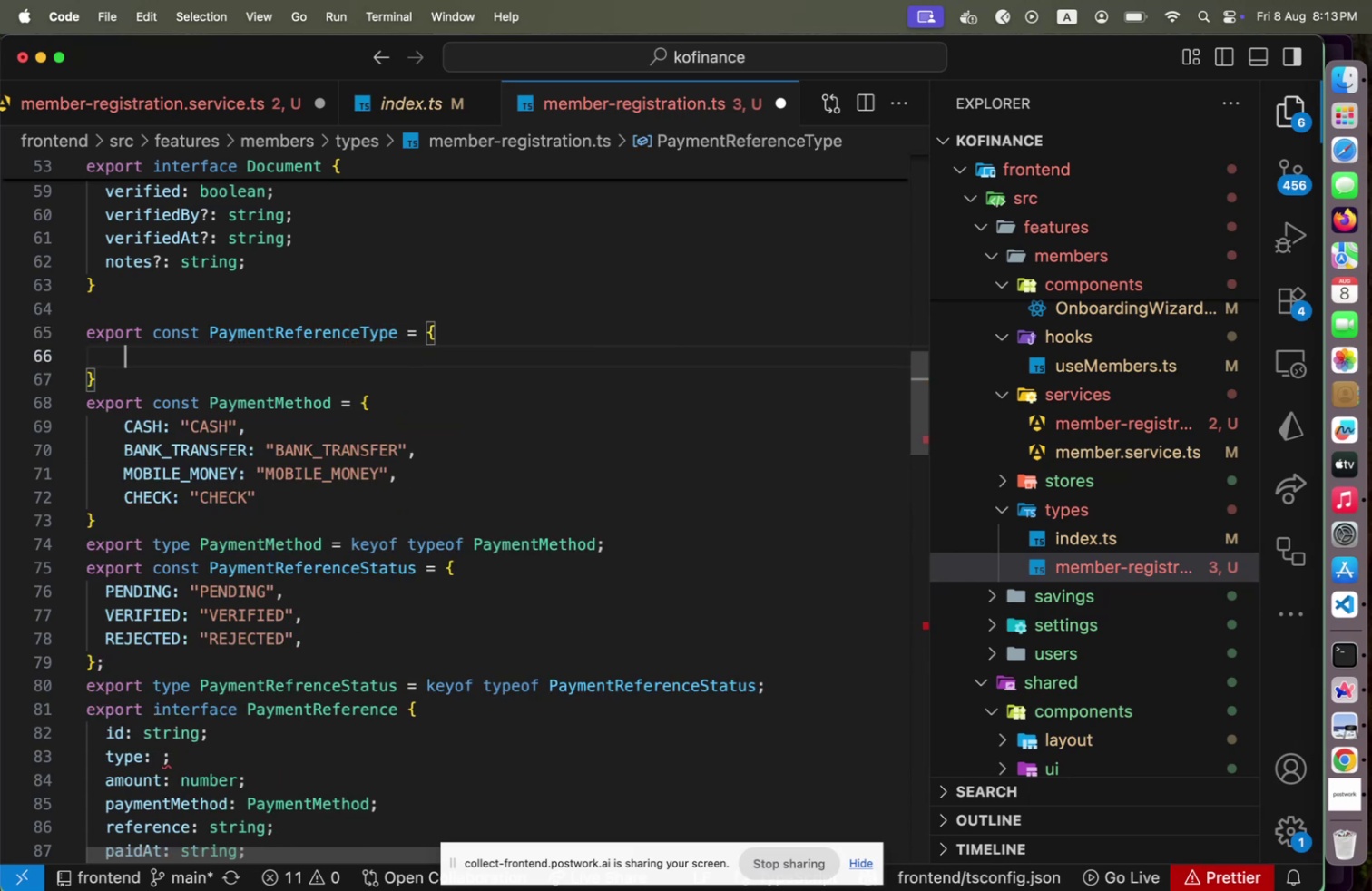 
key(Meta+V)
 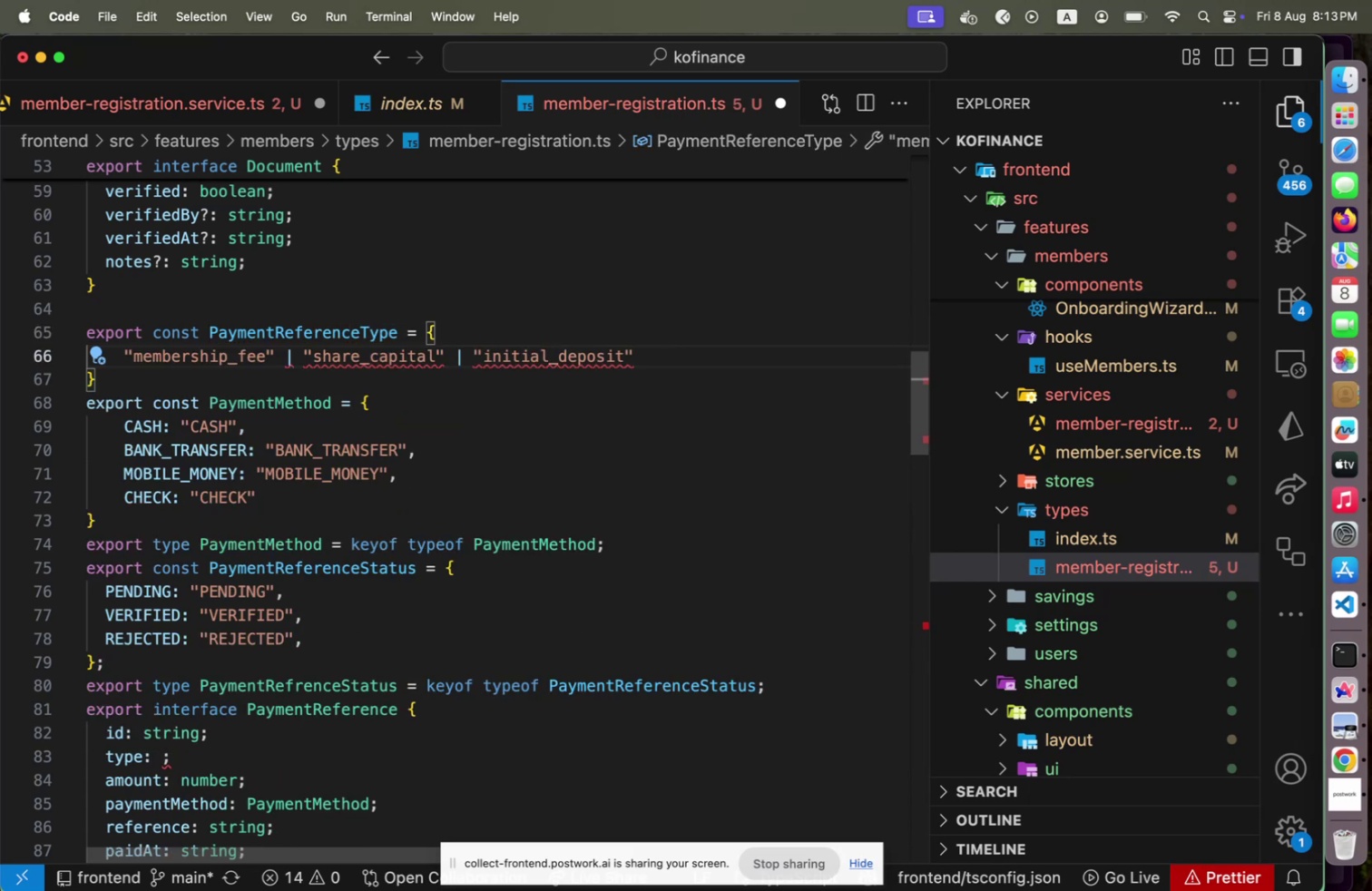 
key(Home)
 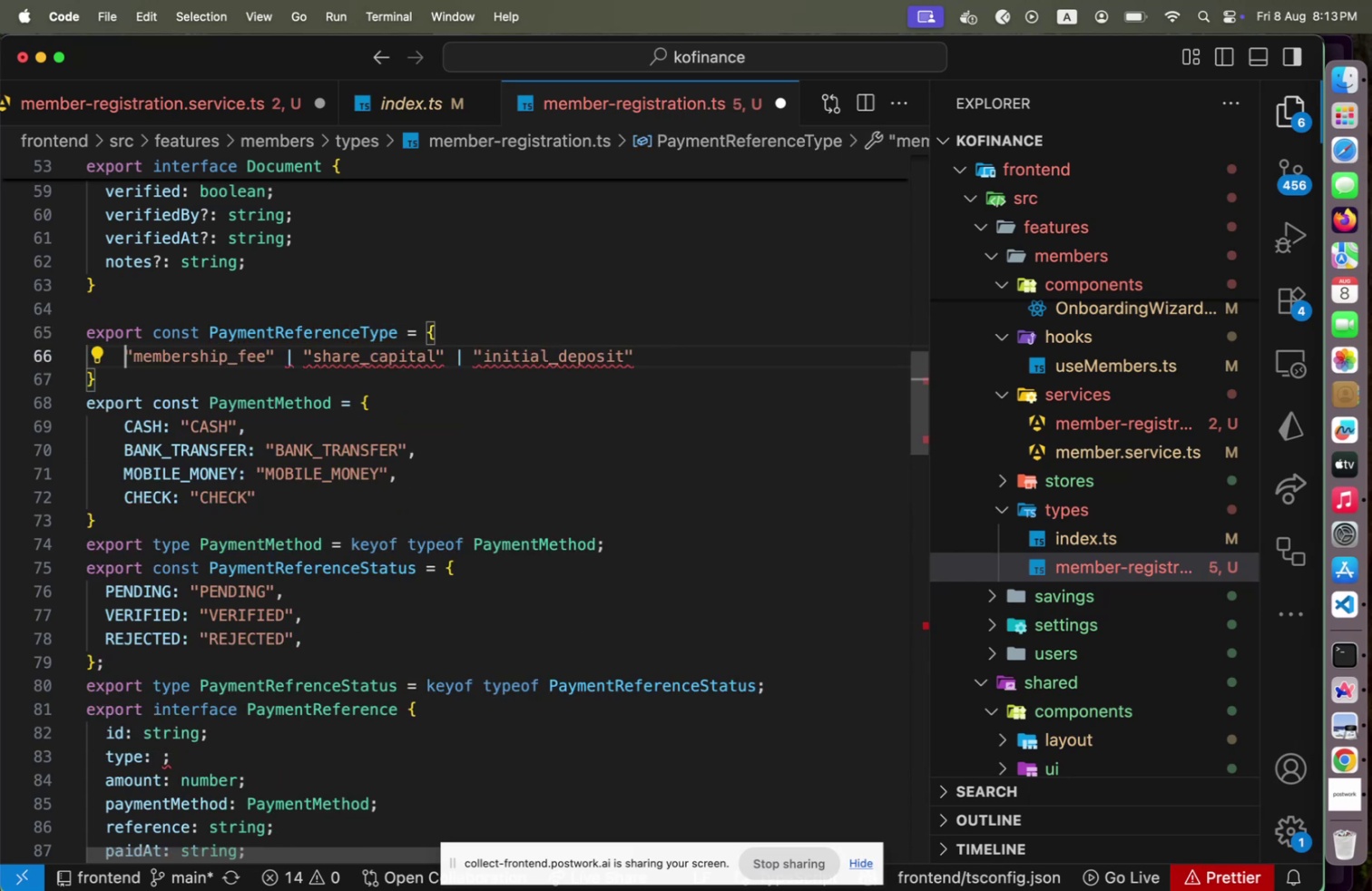 
key(Shift+ArrowRight)
 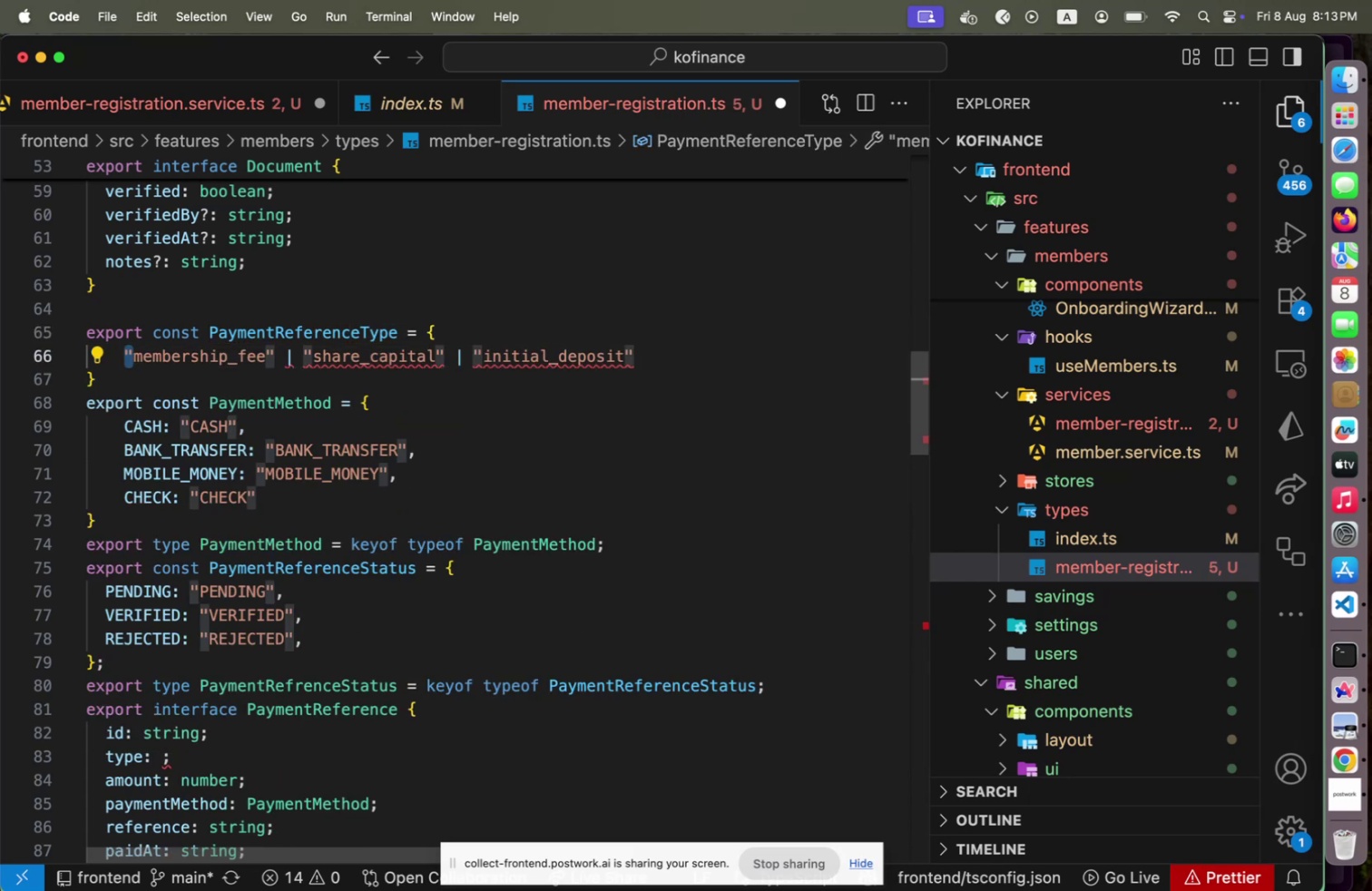 
key(ArrowLeft)
 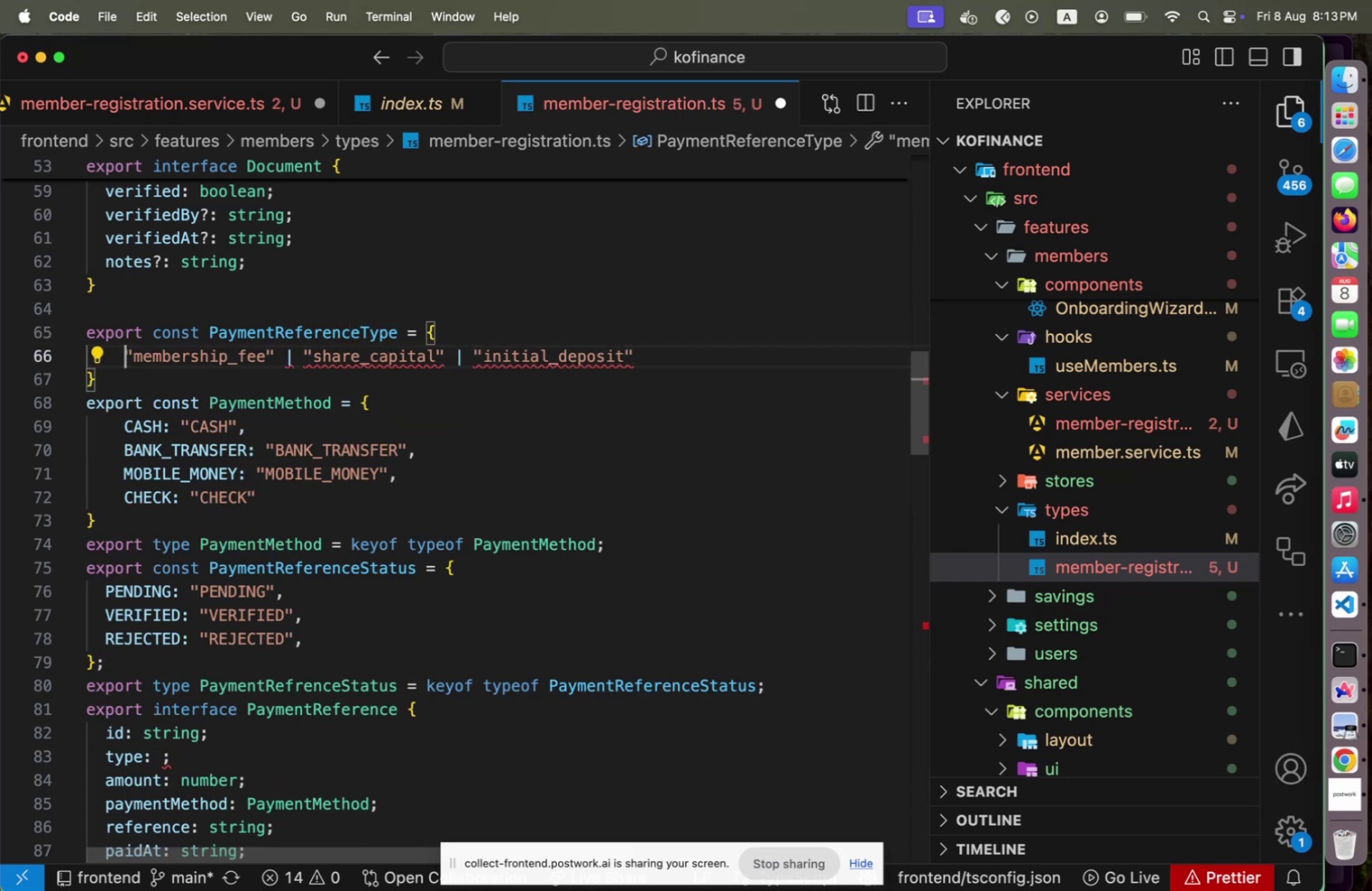 
type(MEMBERSHIP_FEE: )
 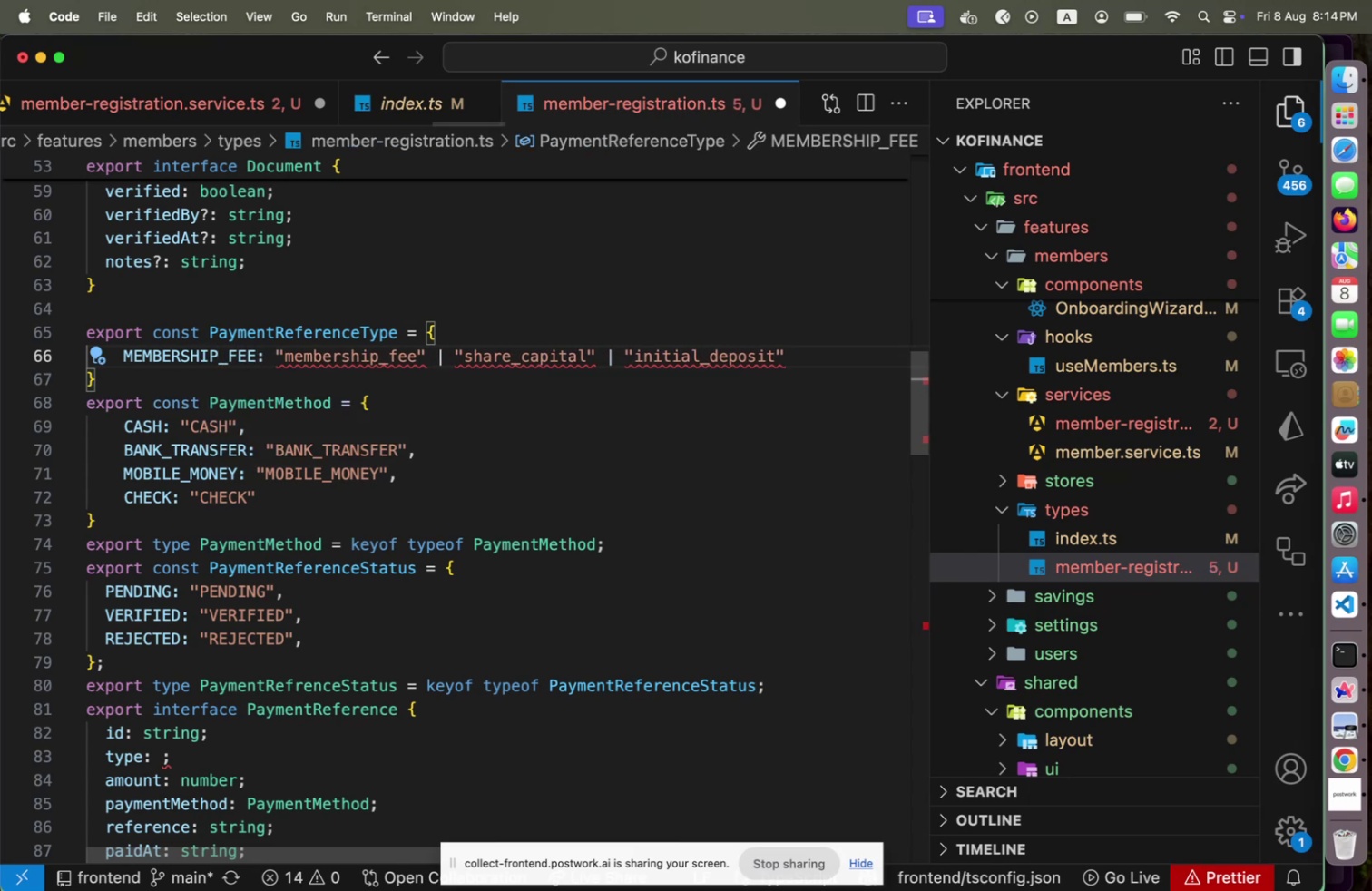 
left_click([421, 362])
 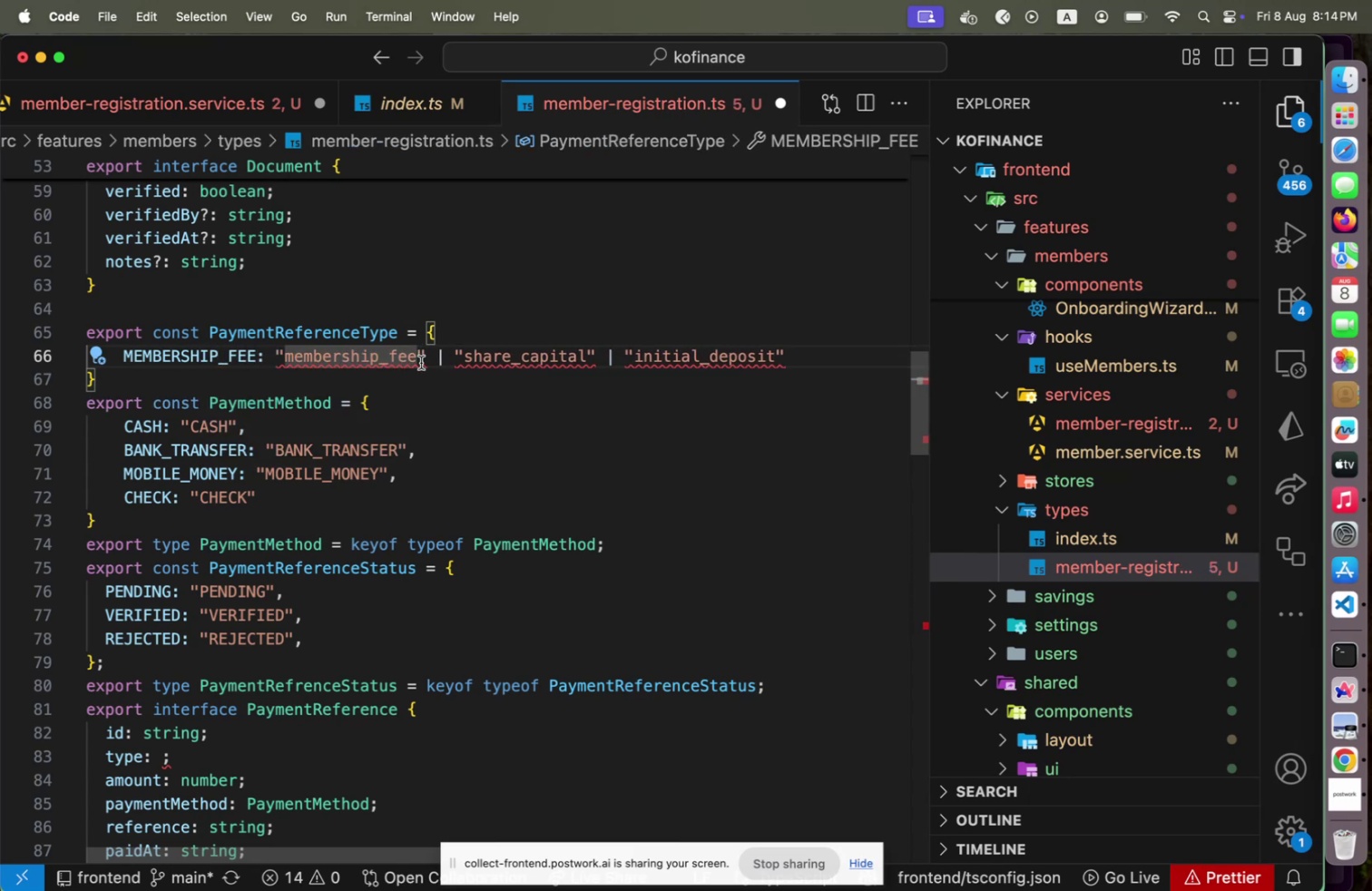 
key(ArrowRight)
 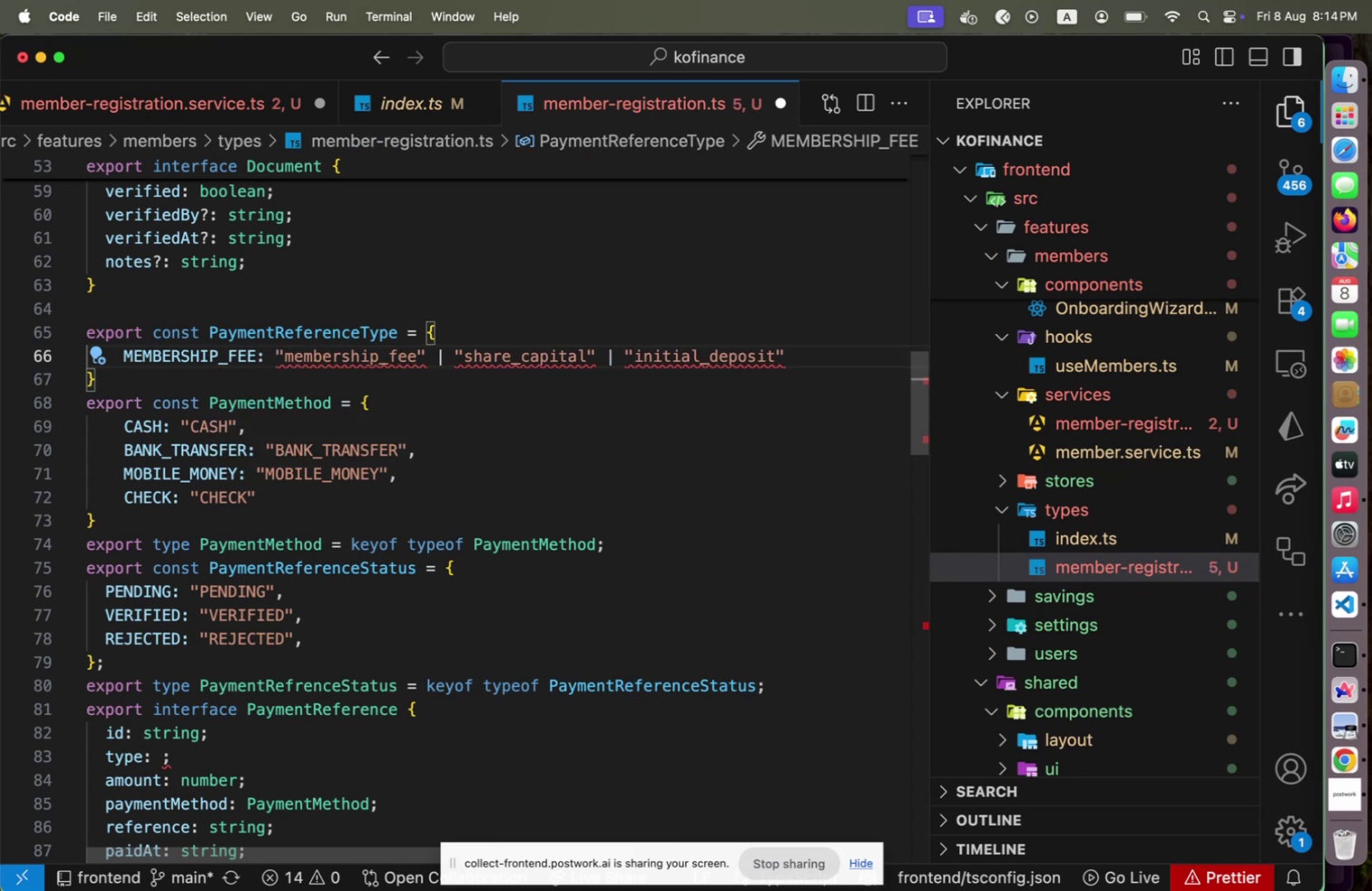 
key(Comma)
 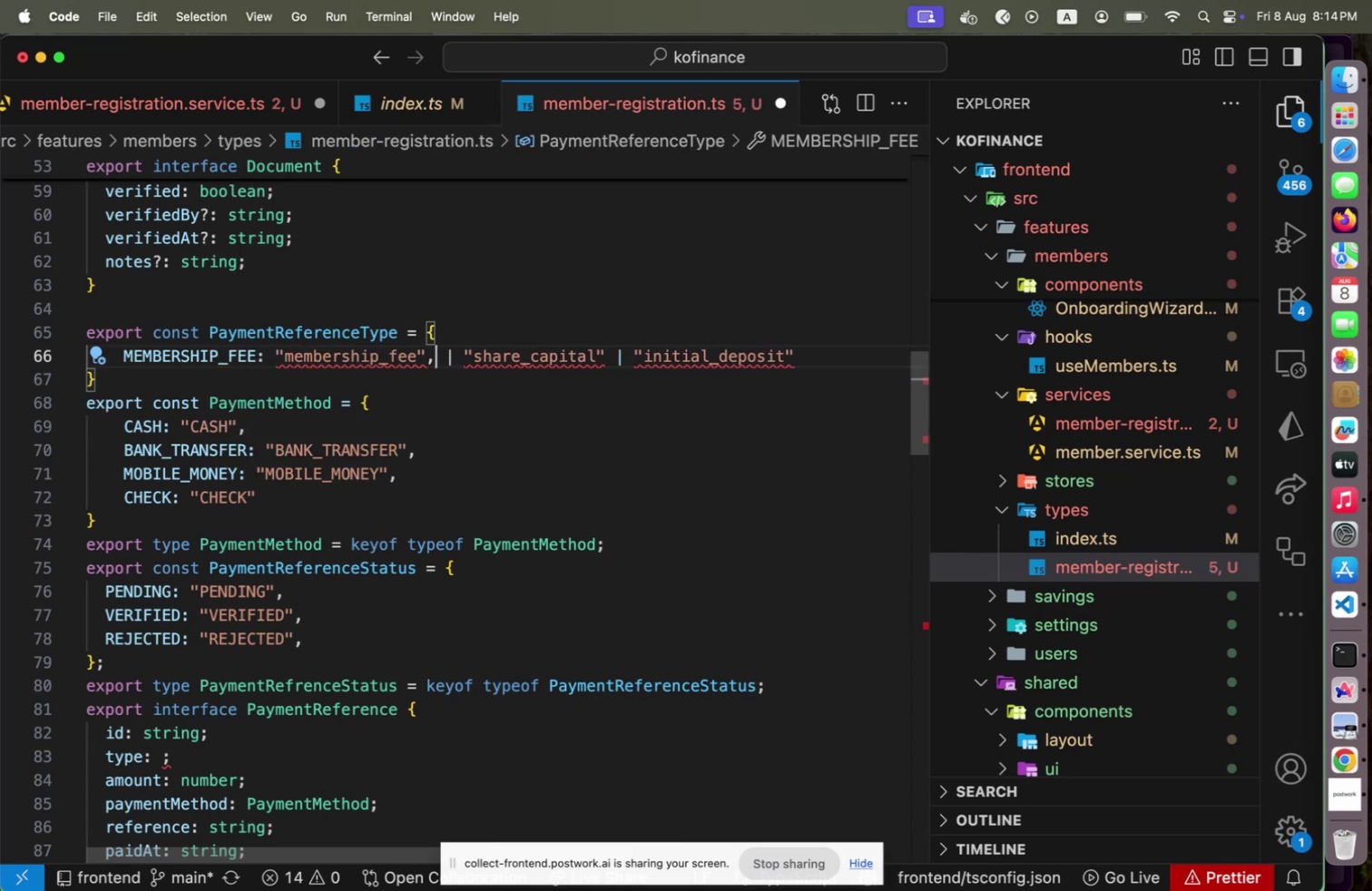 
key(ArrowRight)
 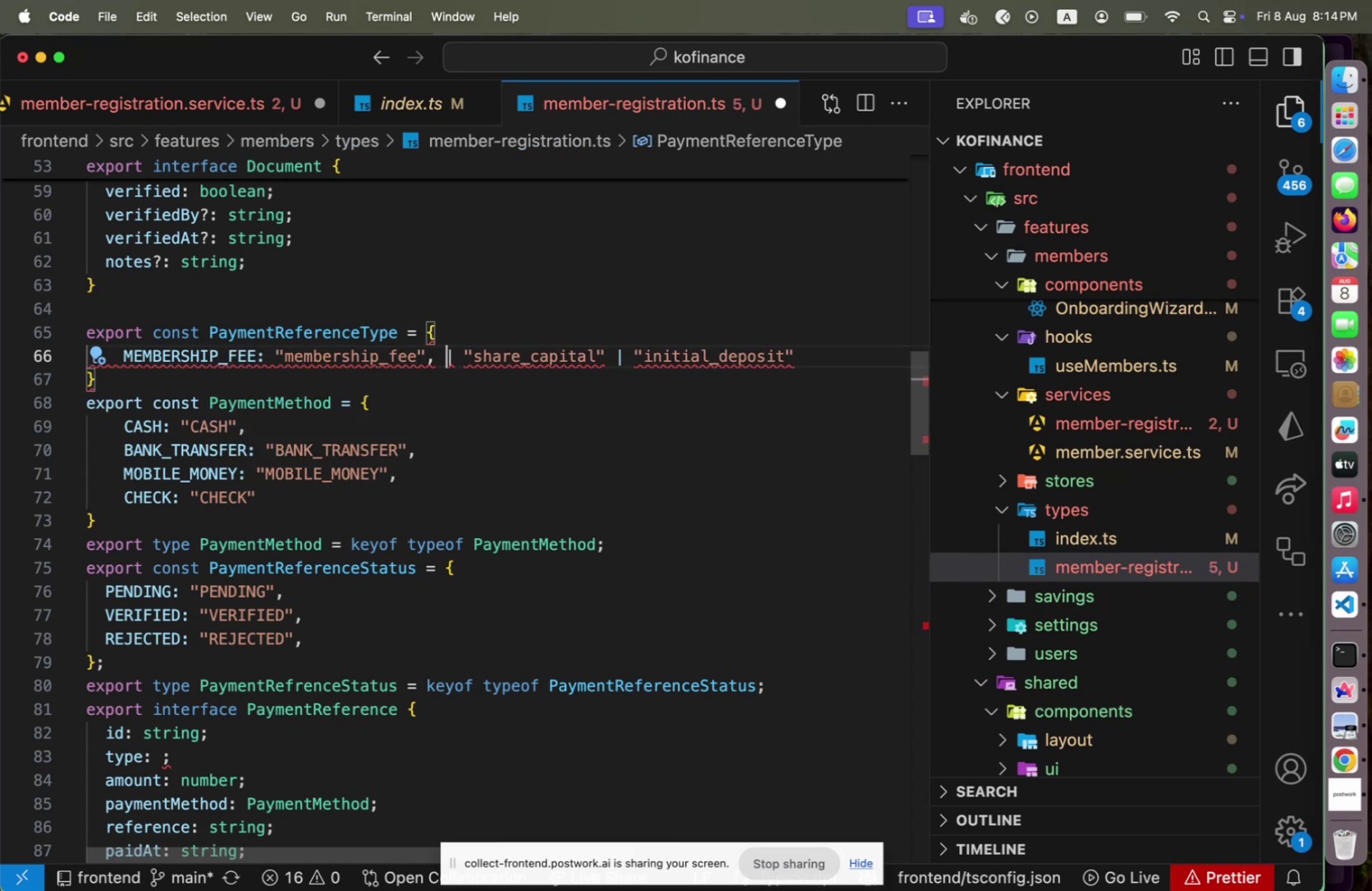 
key(Shift+ArrowRight)
 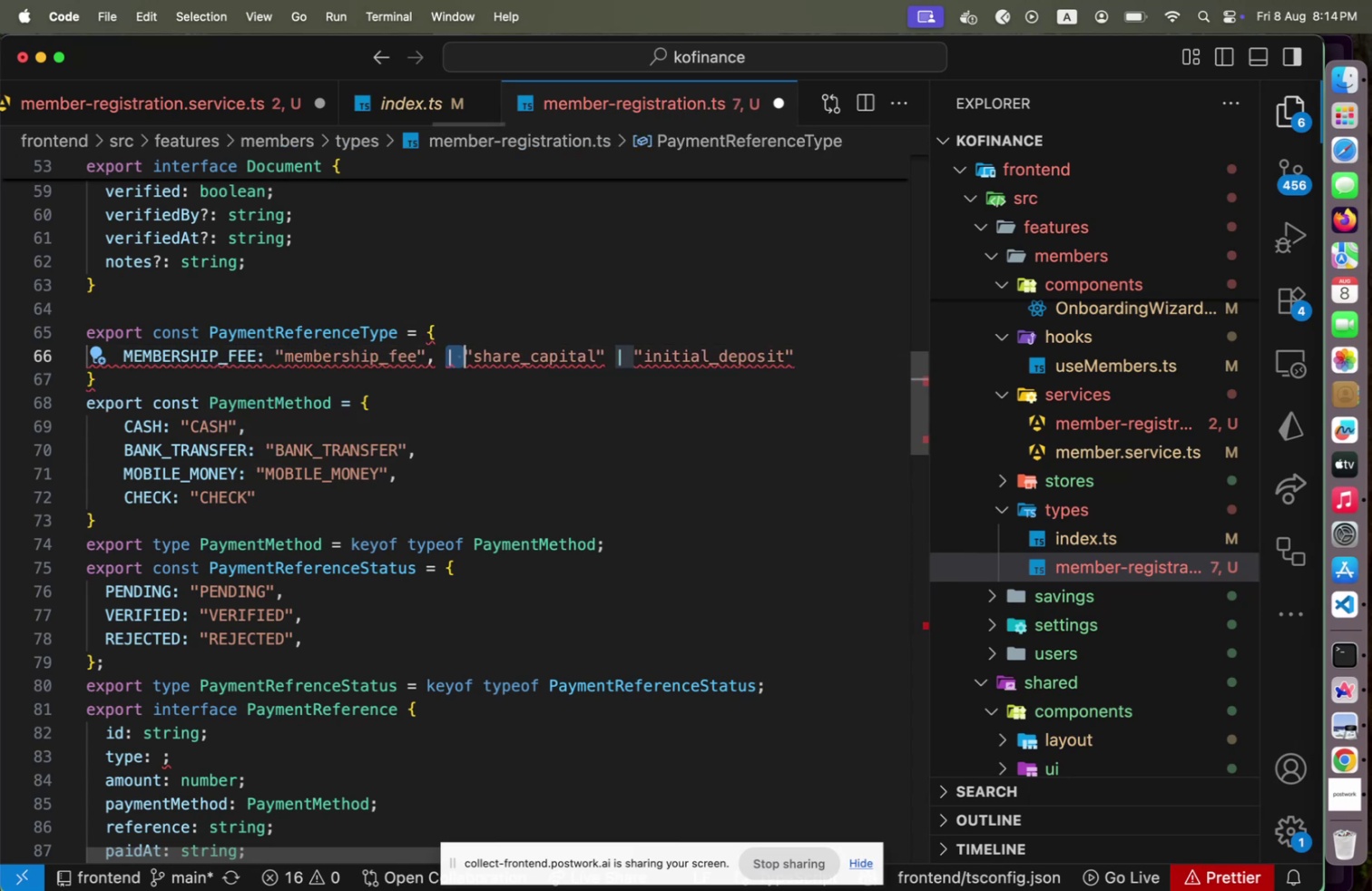 
key(Shift+ArrowRight)
 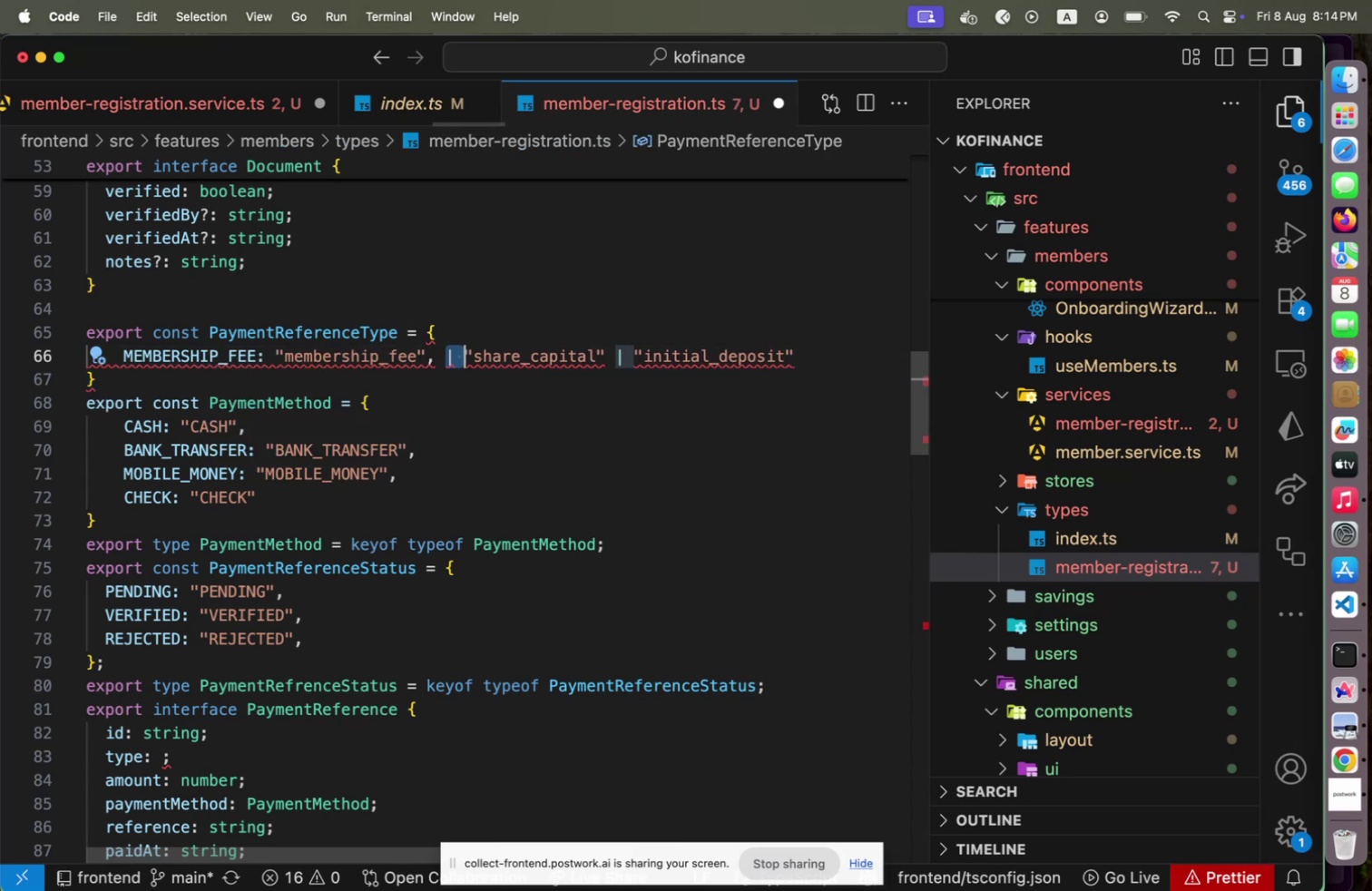 
key(Backspace)
type(SHARE_CAPITAL: )
 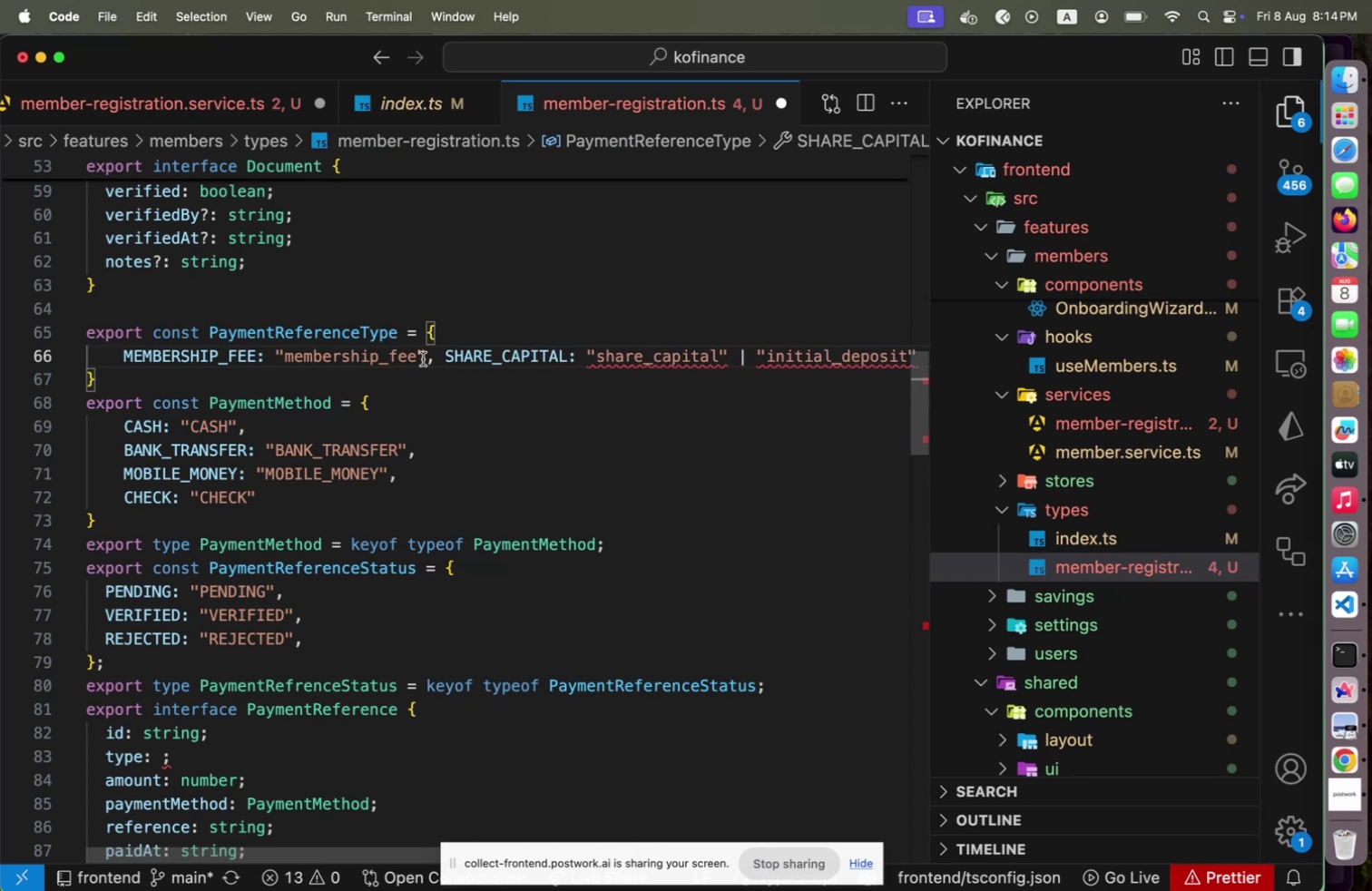 
left_click([723, 350])
 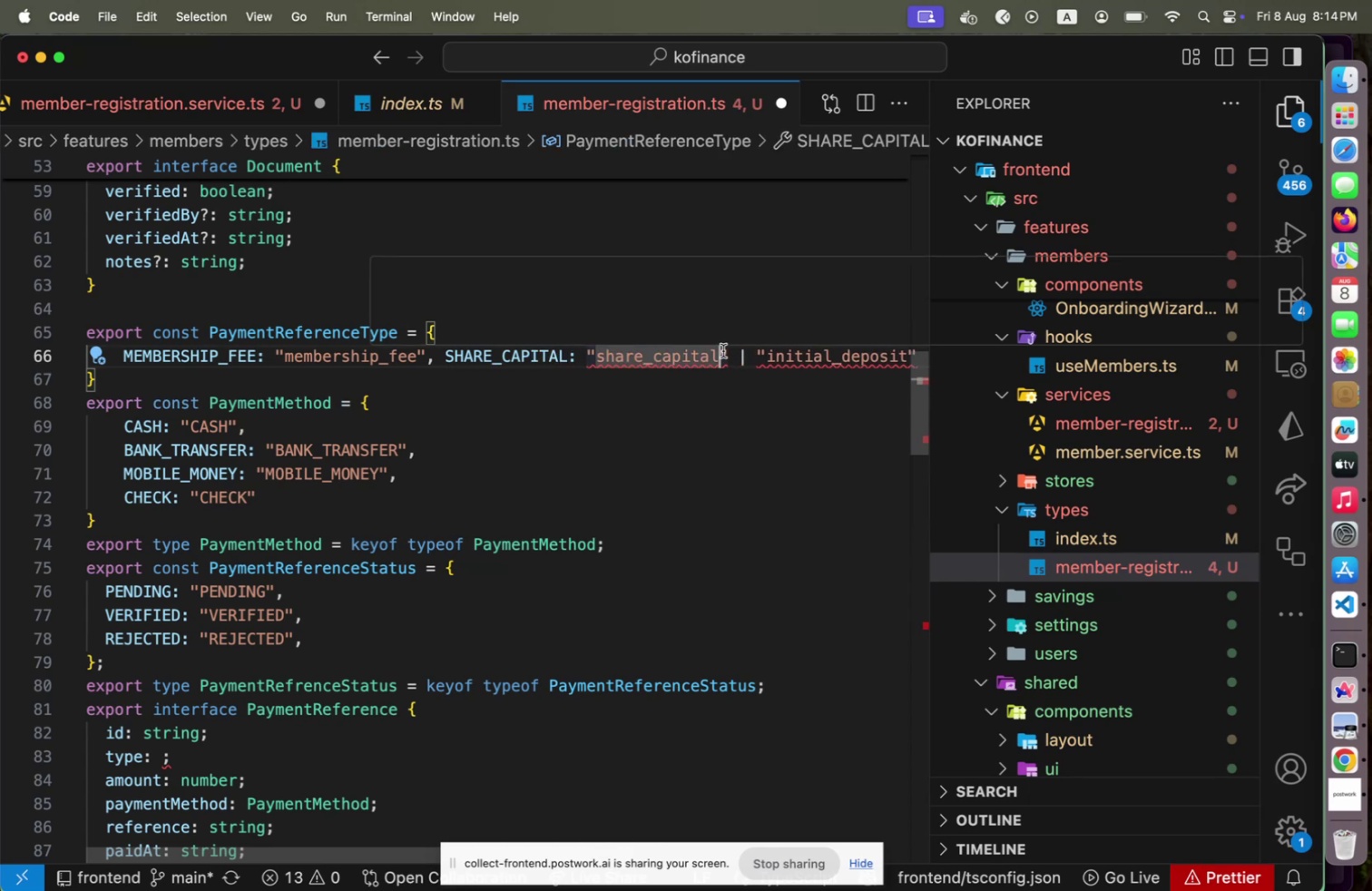 
key(ArrowRight)
 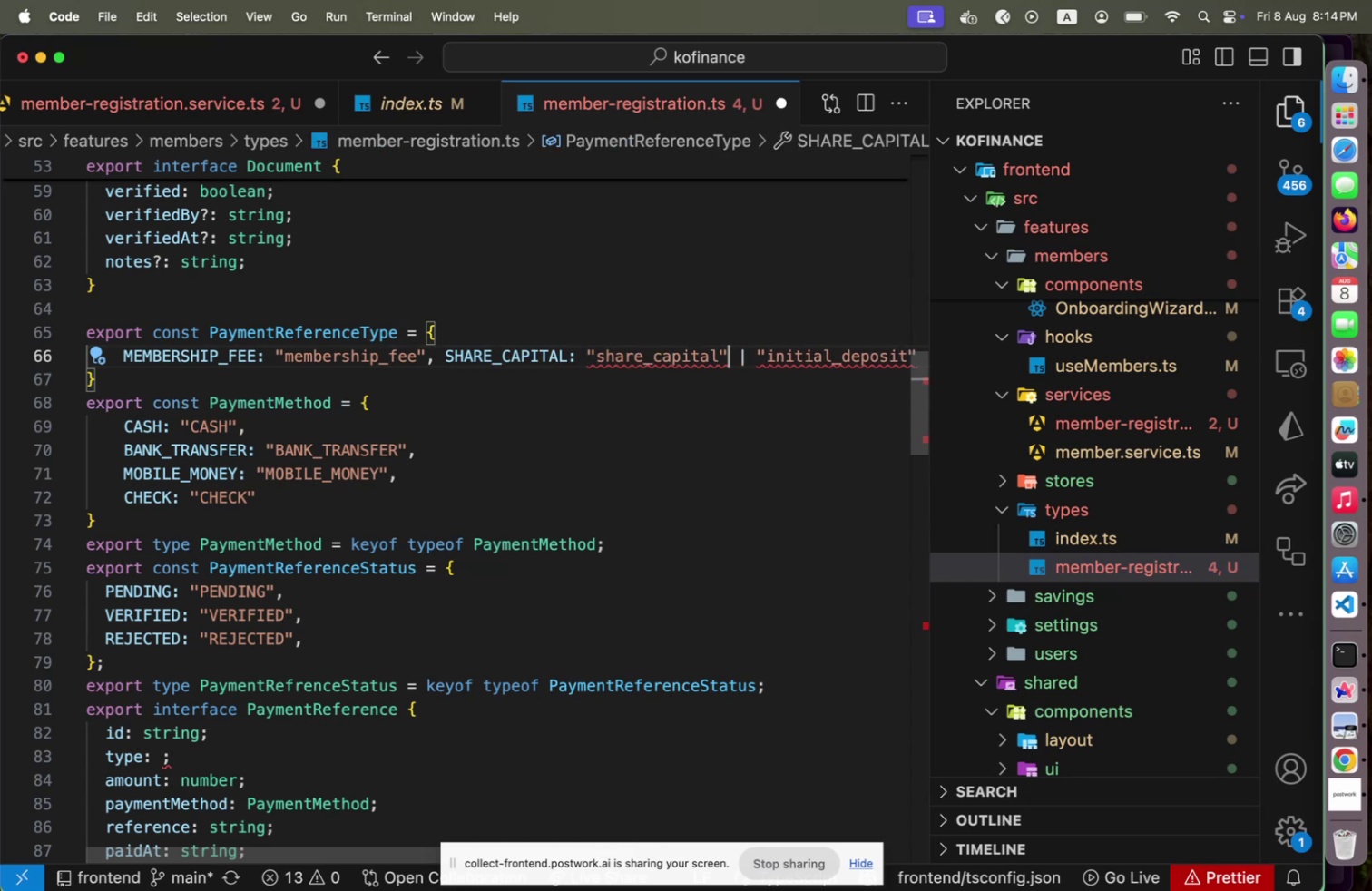 
key(Shift+ArrowRight)
 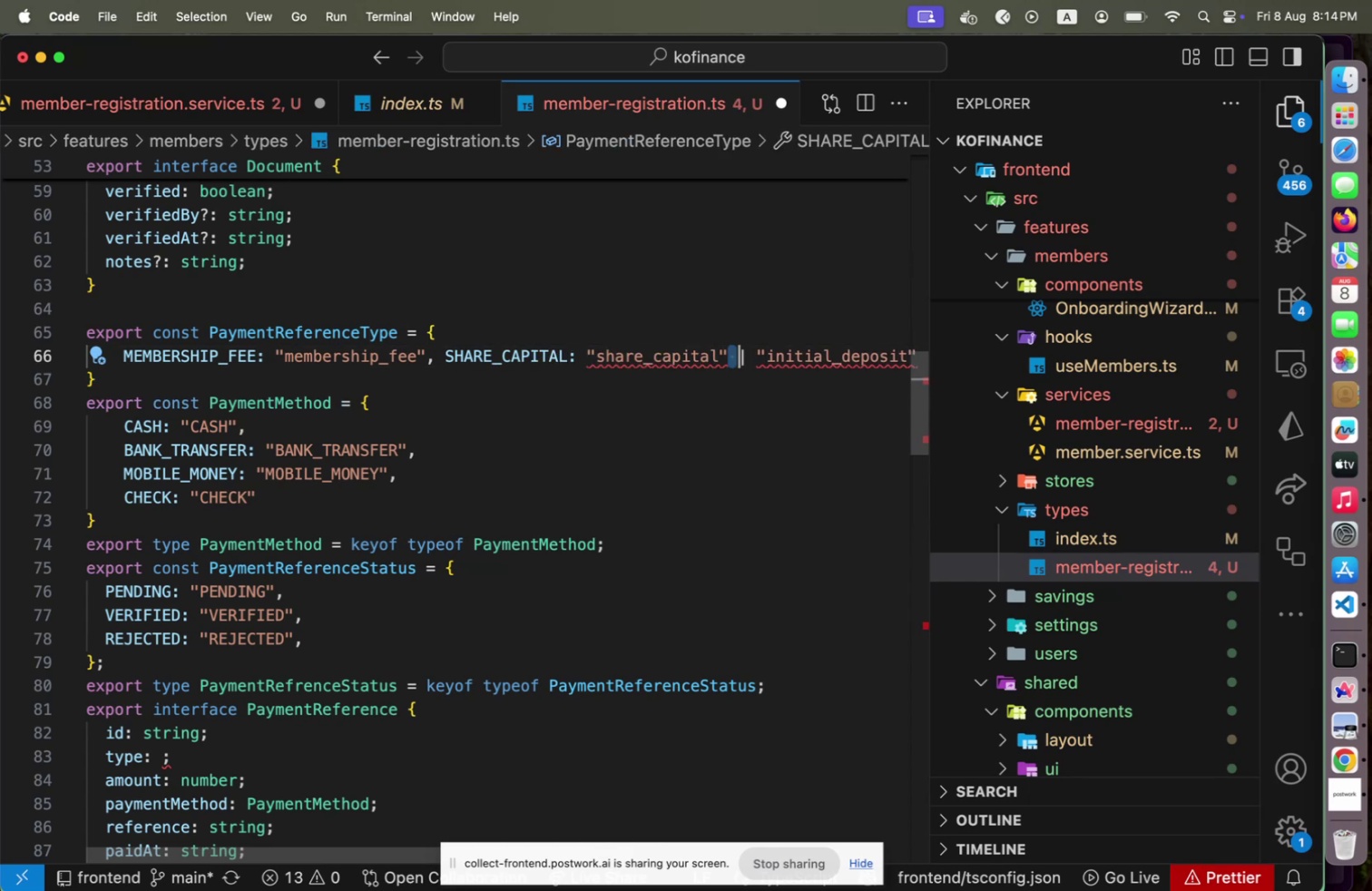 
key(Shift+ArrowRight)
 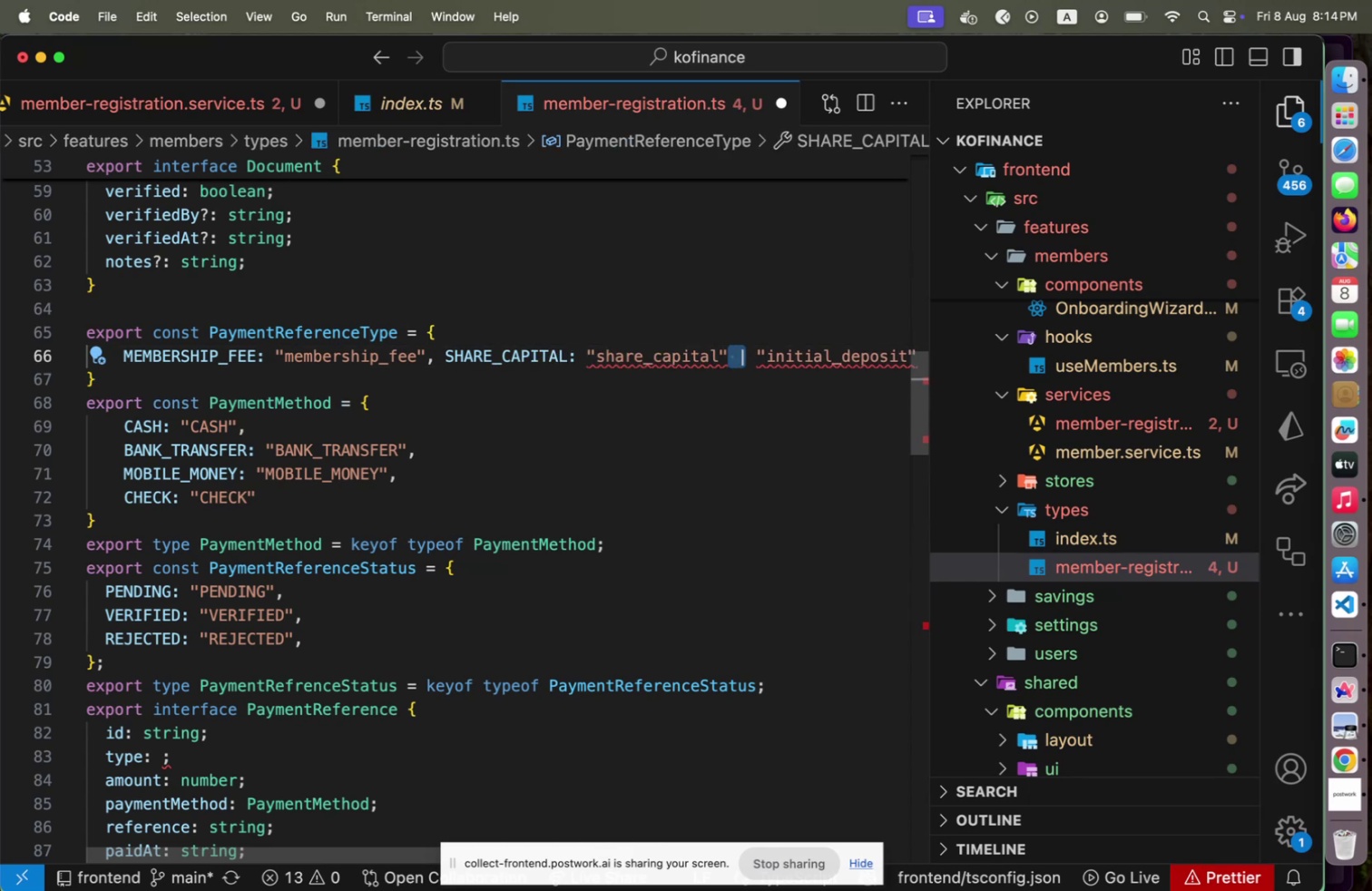 
key(Comma)
 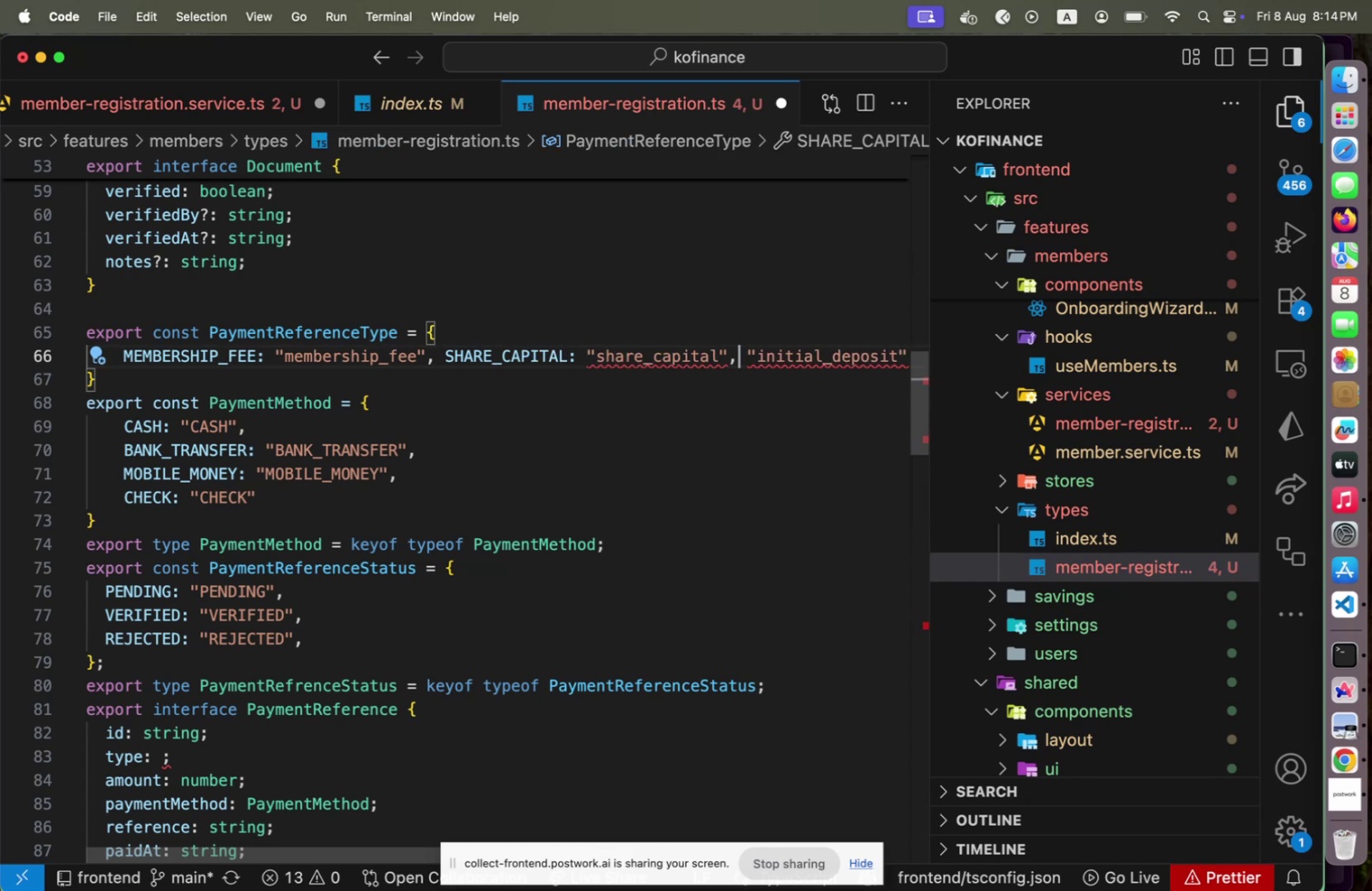 
key(ArrowRight)
 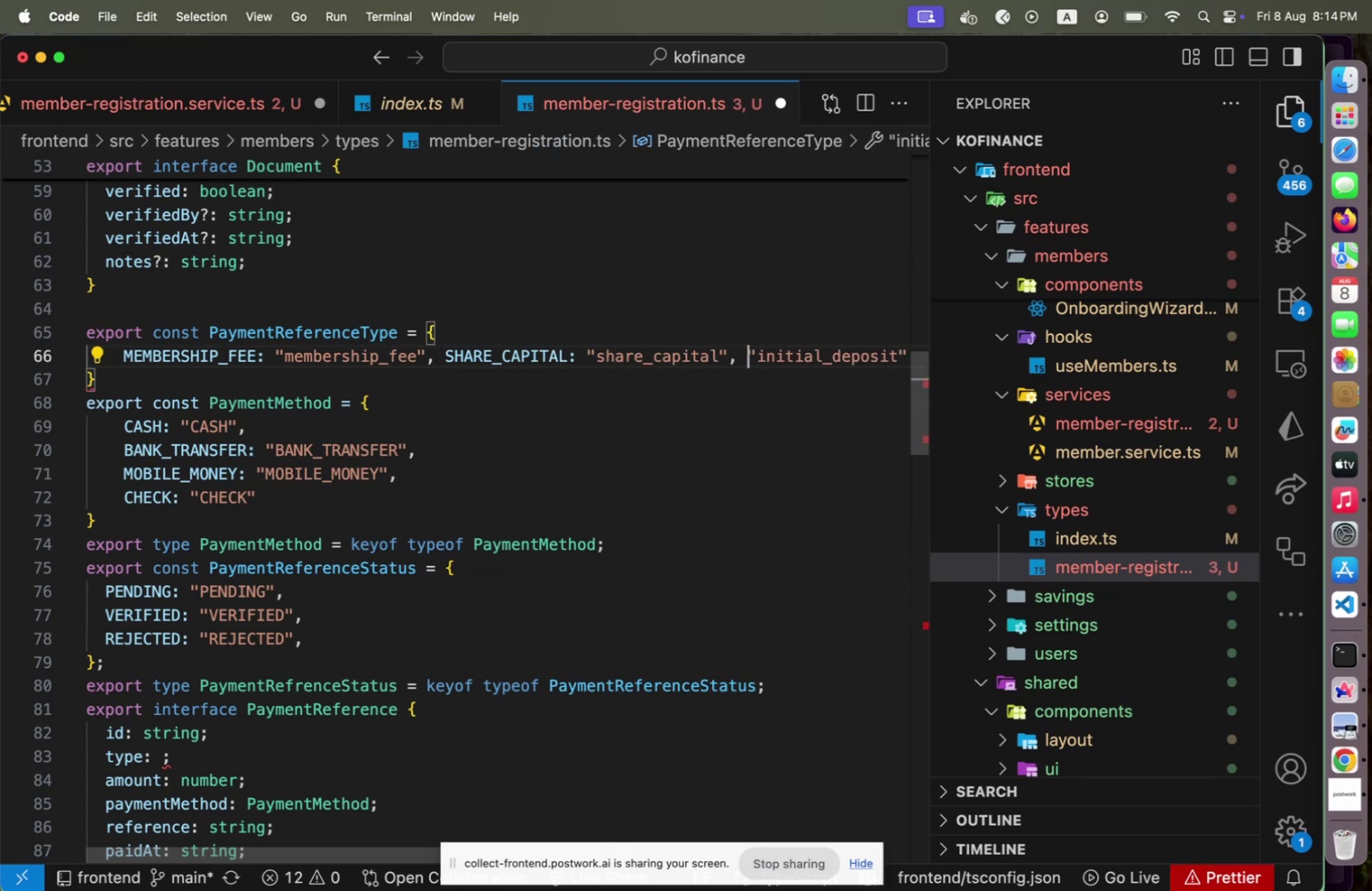 
type(INITIAL_DEPOSIT: [End]F[Home])
 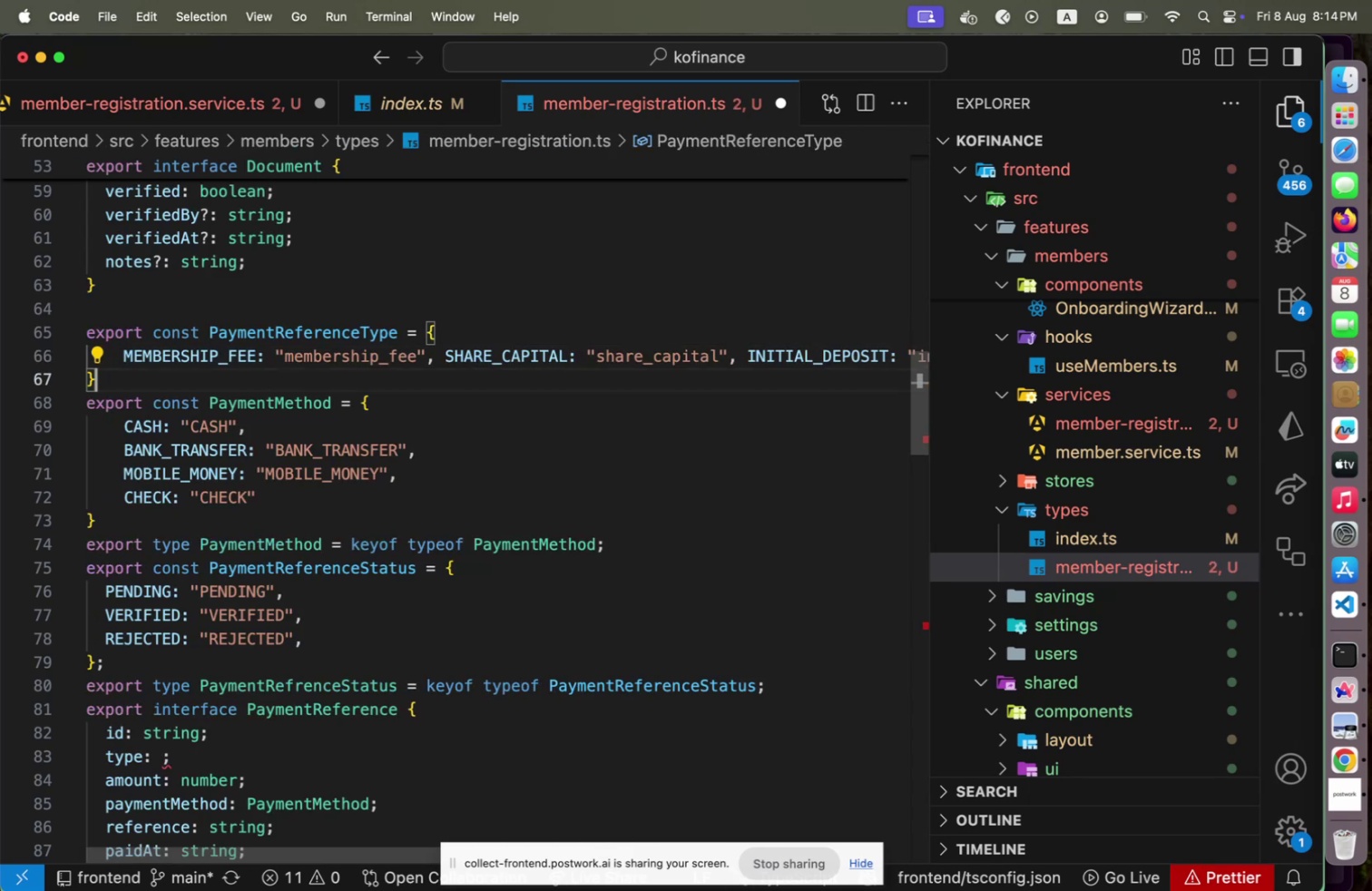 
hold_key(key=OptionLeft, duration=0.34)
 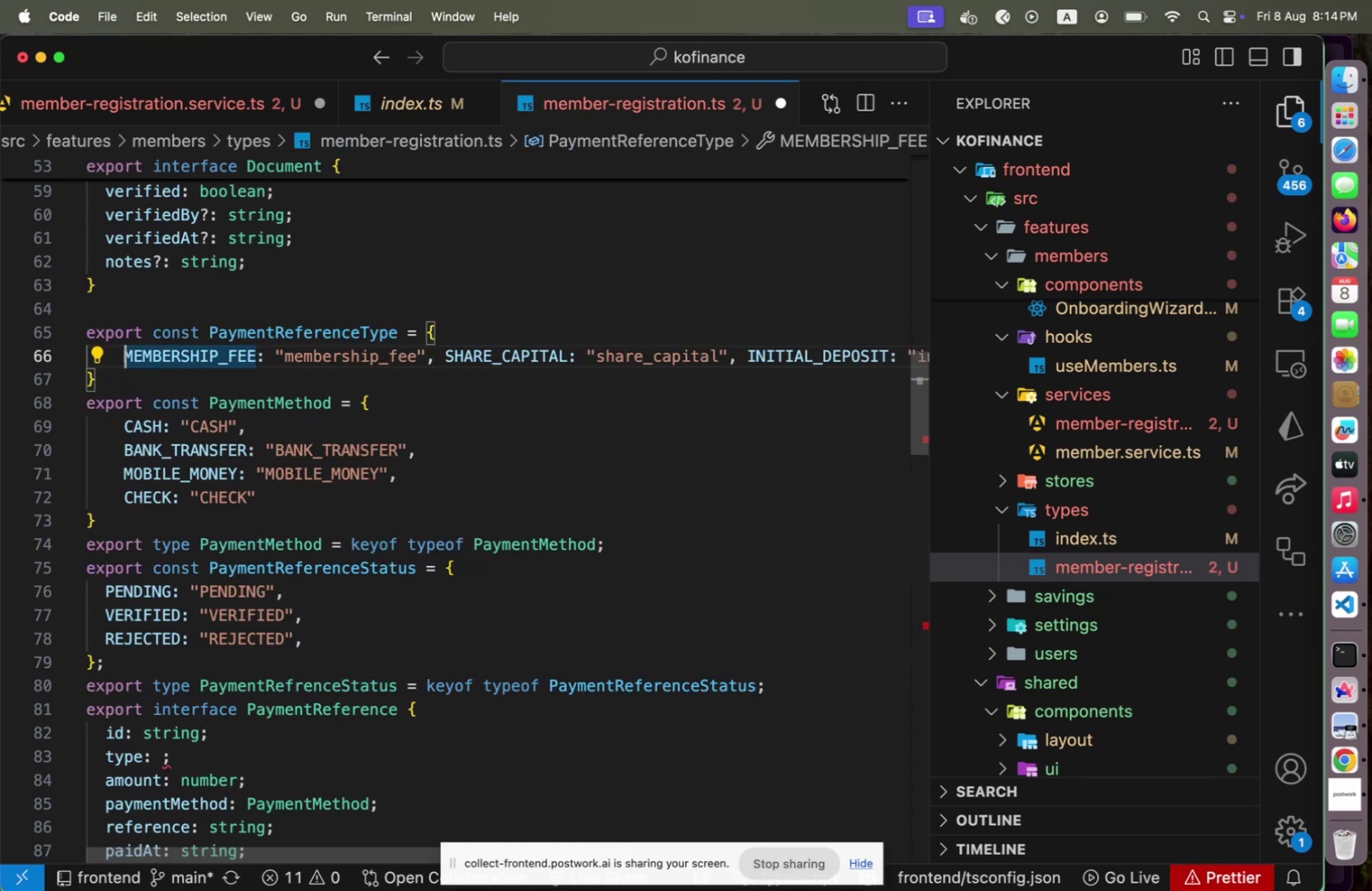 
key(ArrowDown)
 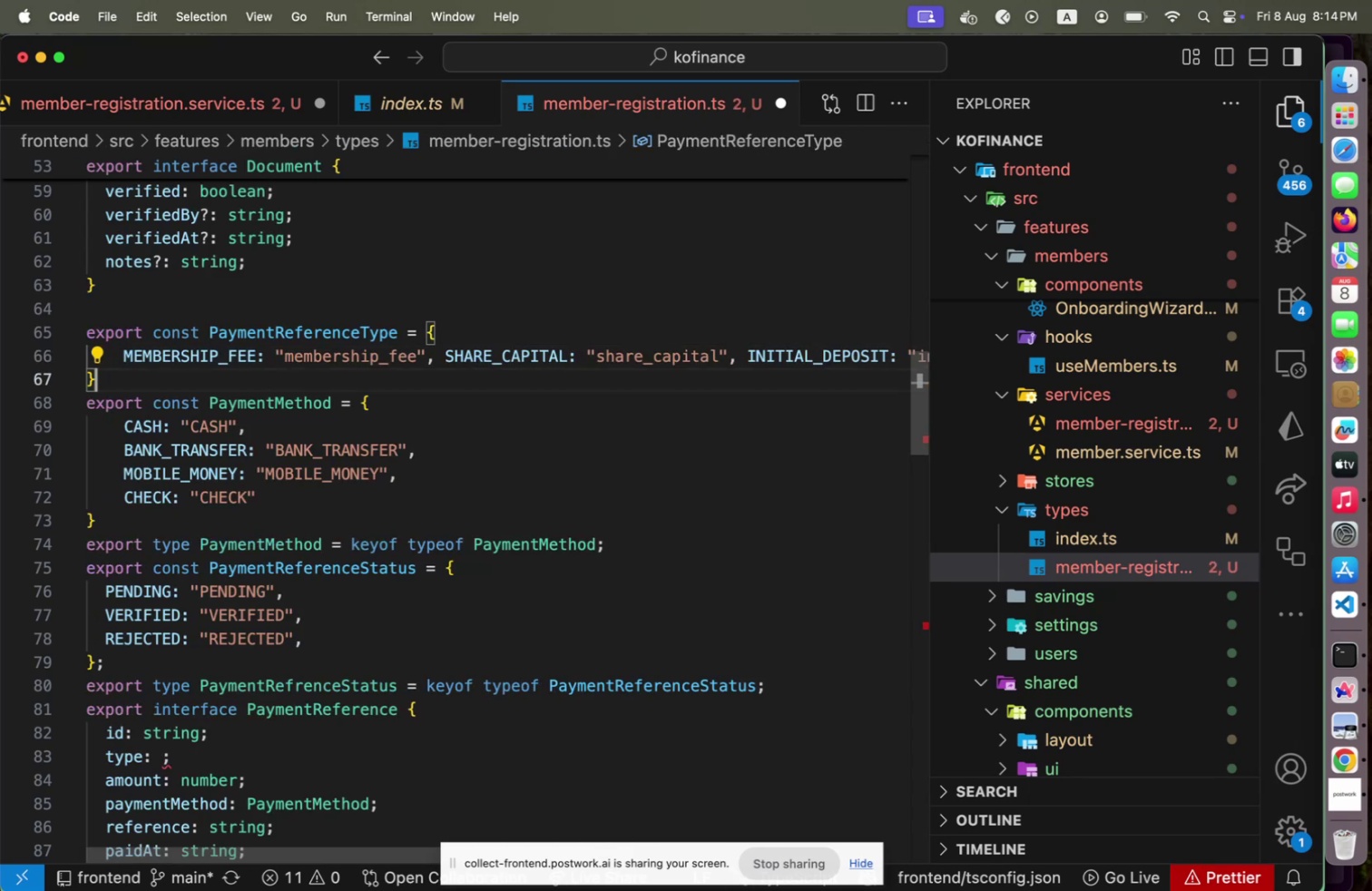 
key(ArrowDown)
 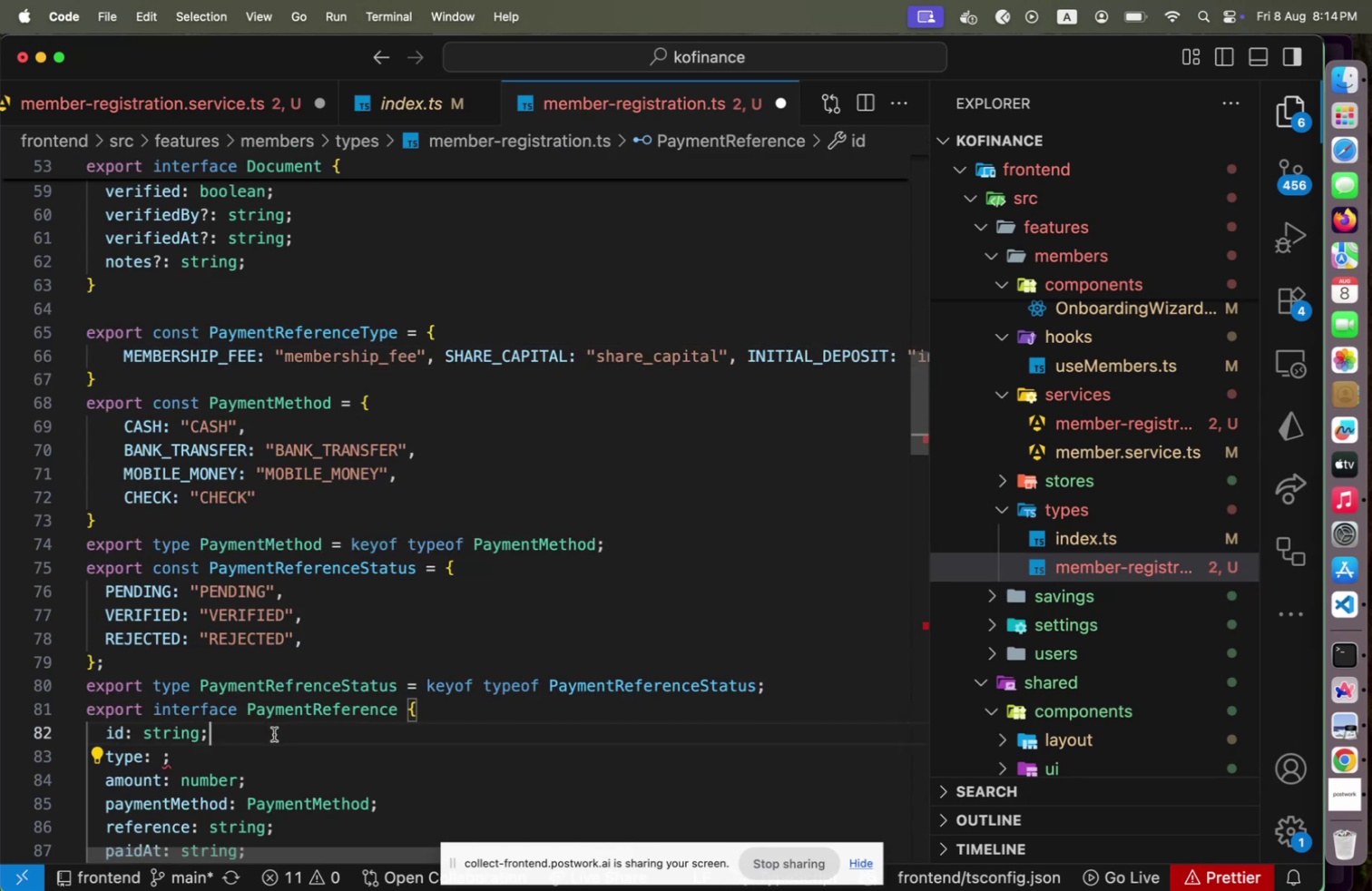 
key(ArrowDown)
 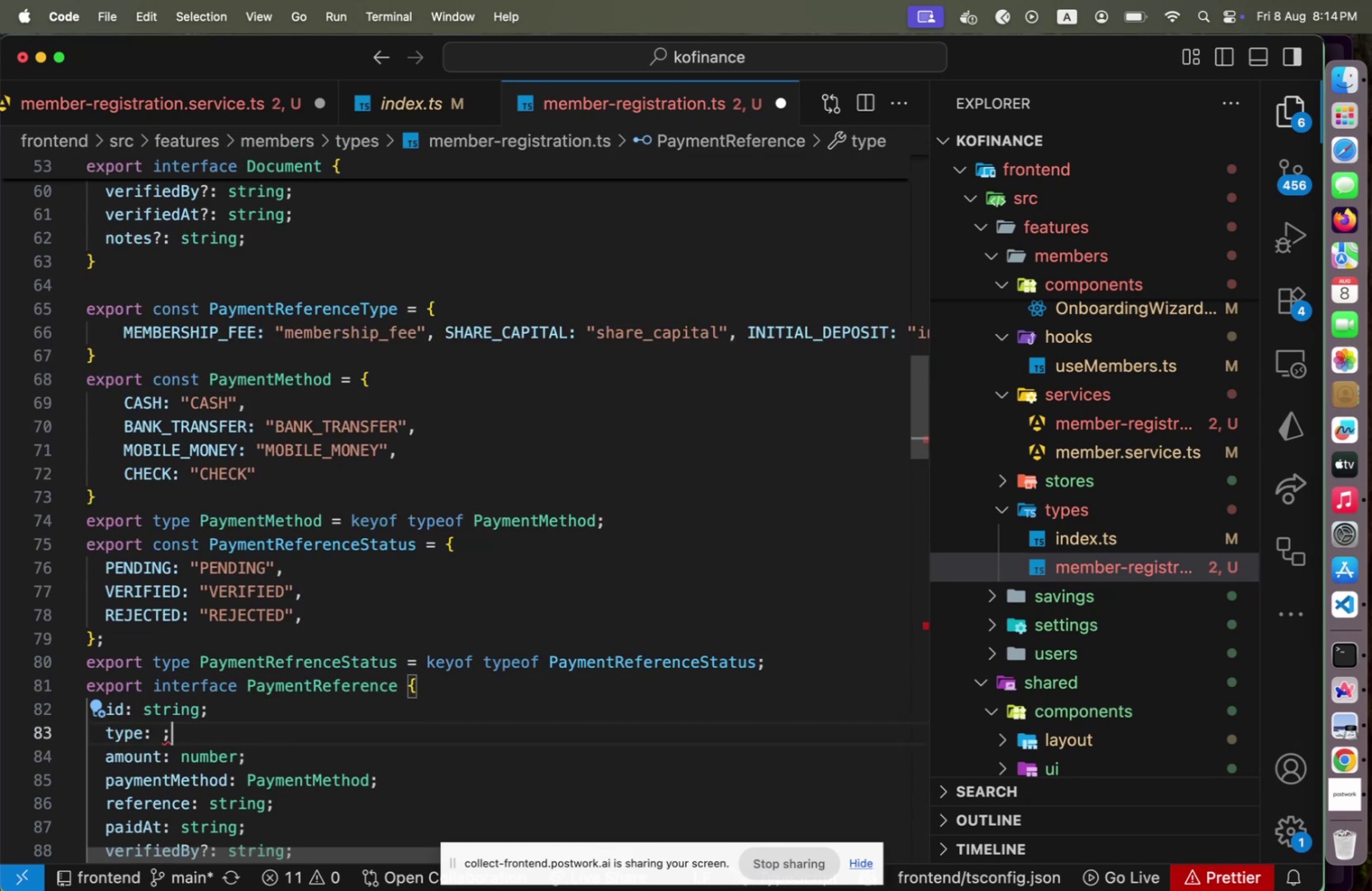 
key(ArrowLeft)
 